 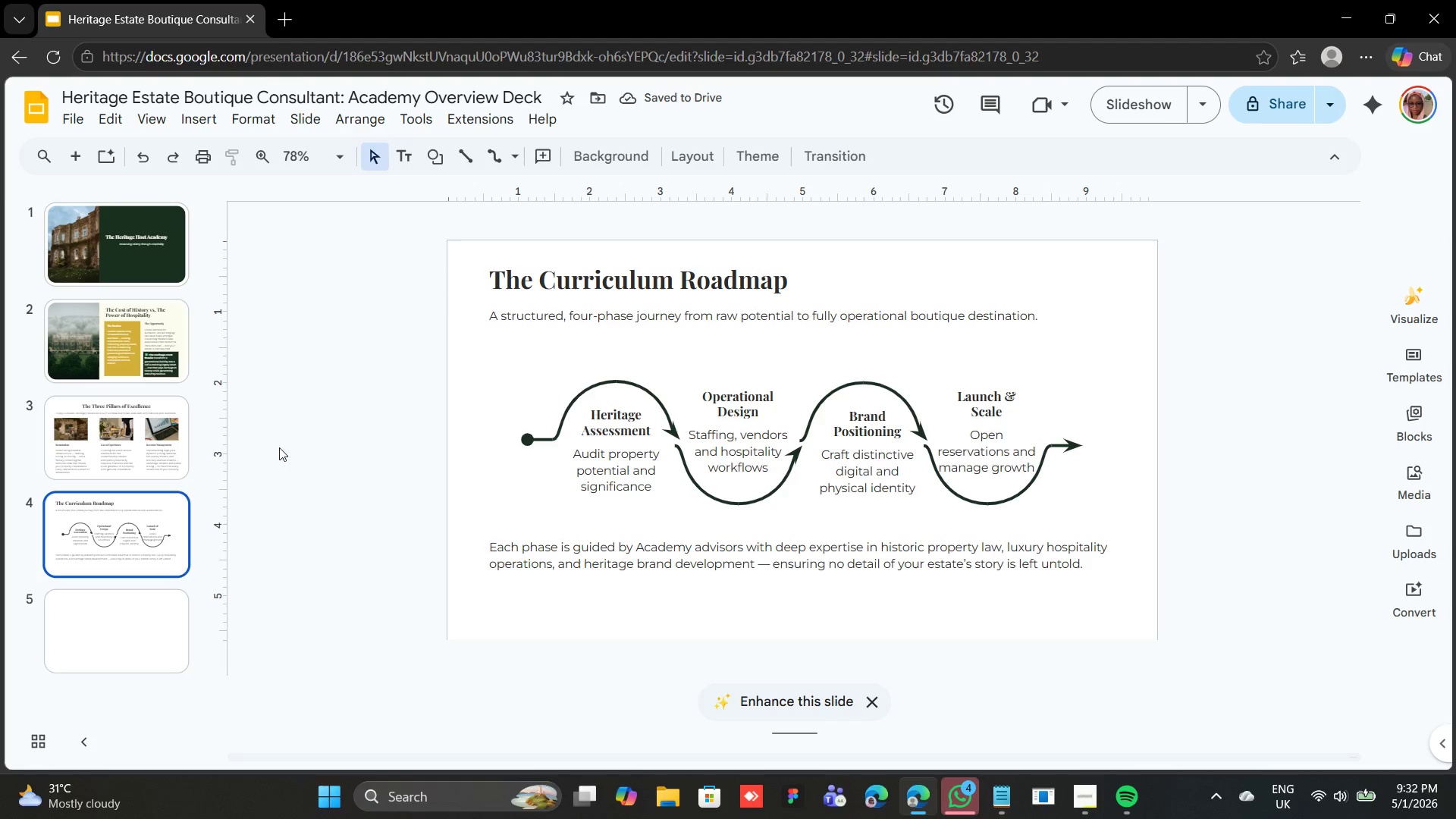 
left_click([527, 260])
 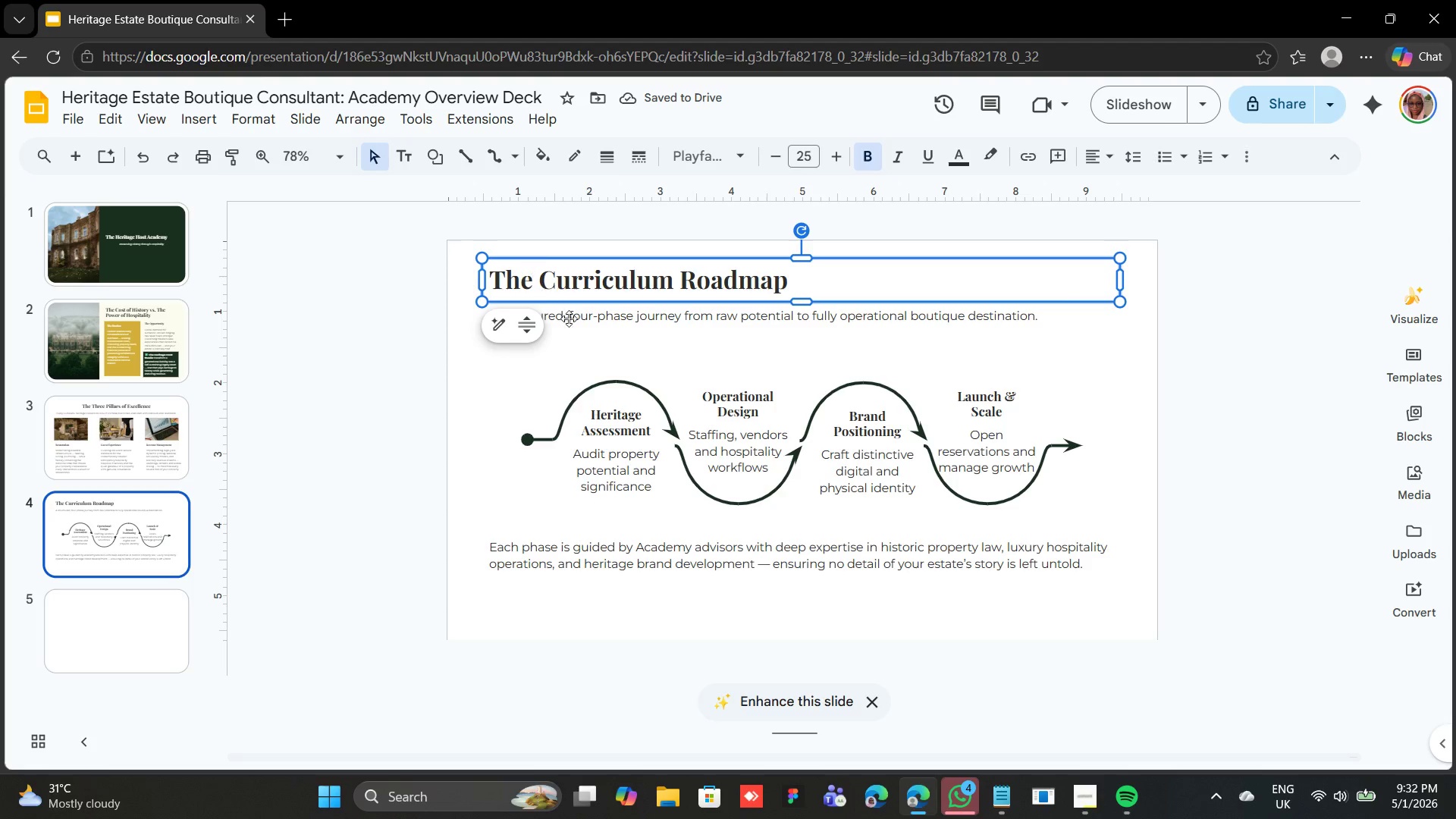 
hold_key(key=ShiftLeft, duration=0.55)
left_click([573, 326])
 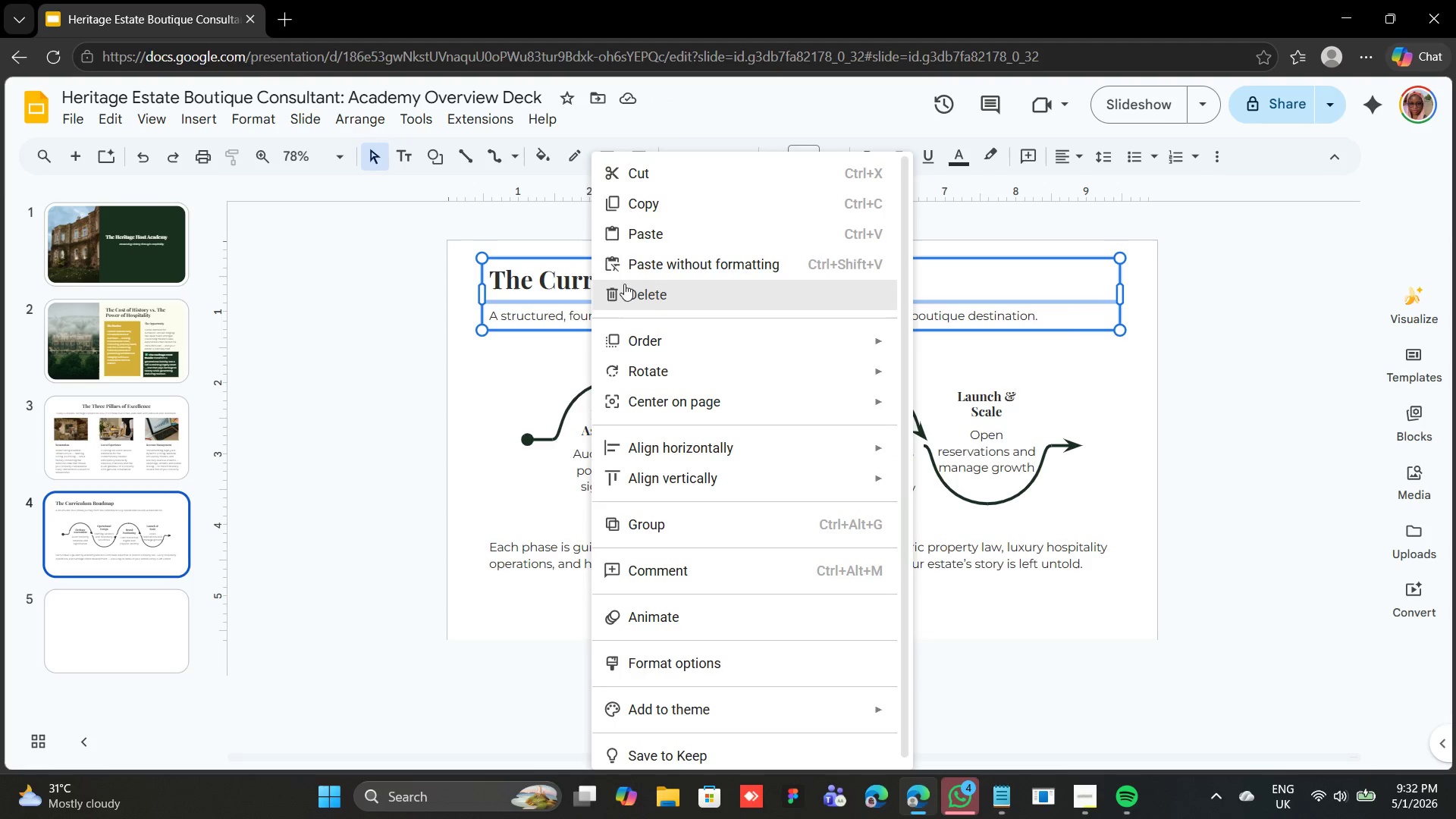 
left_click([666, 212])
 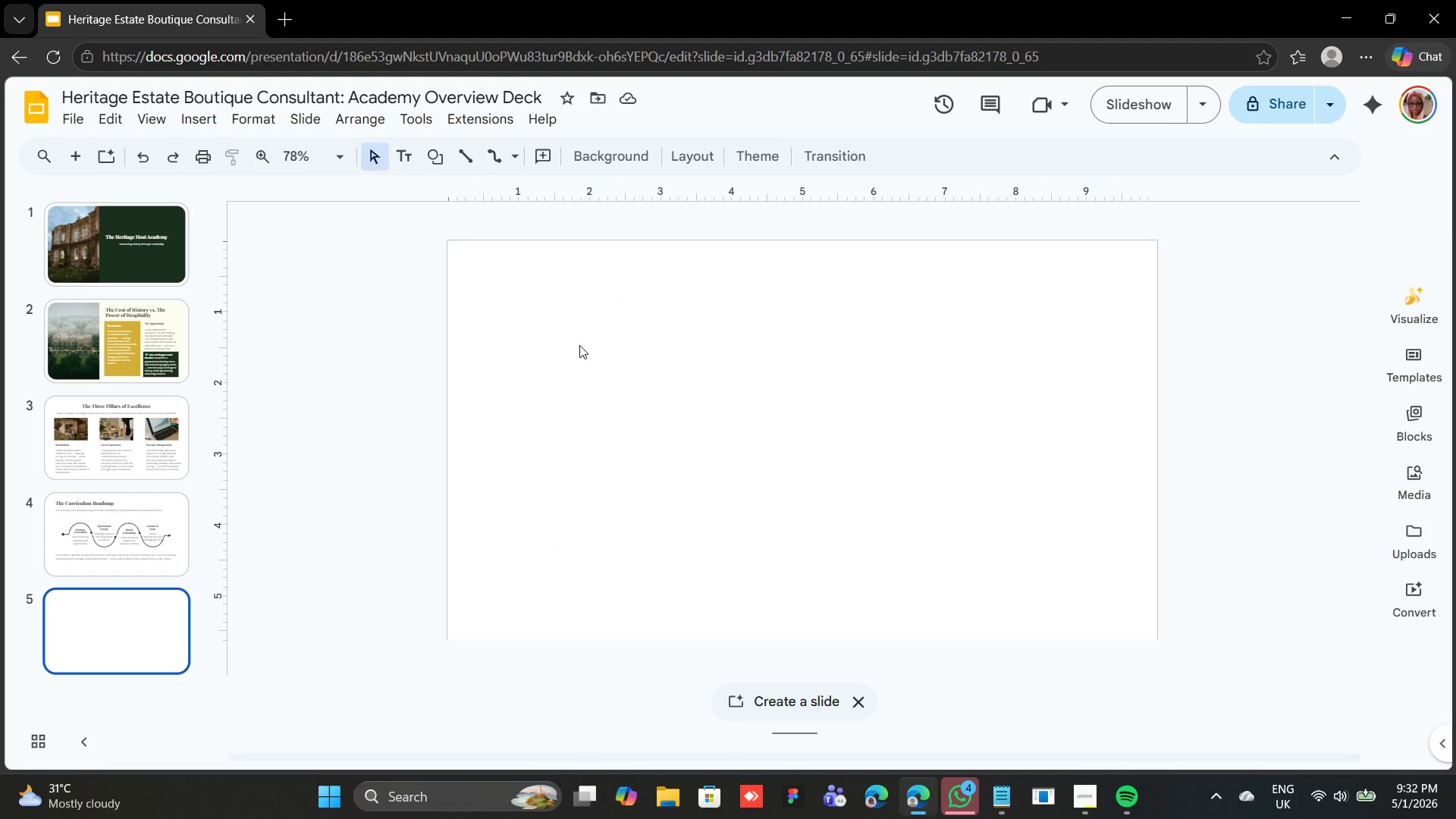 
right_click([579, 302])
 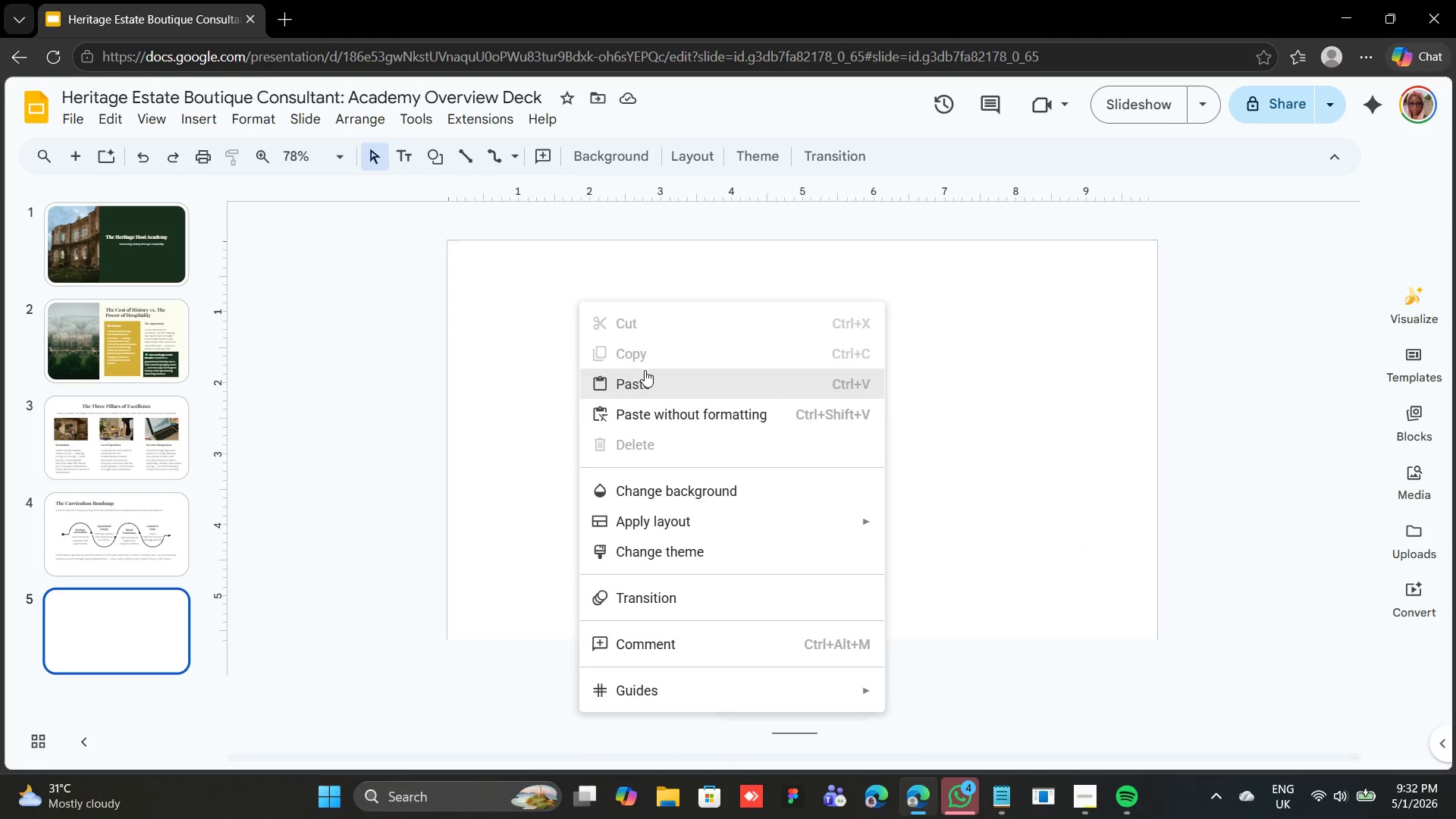 
left_click([645, 375])
 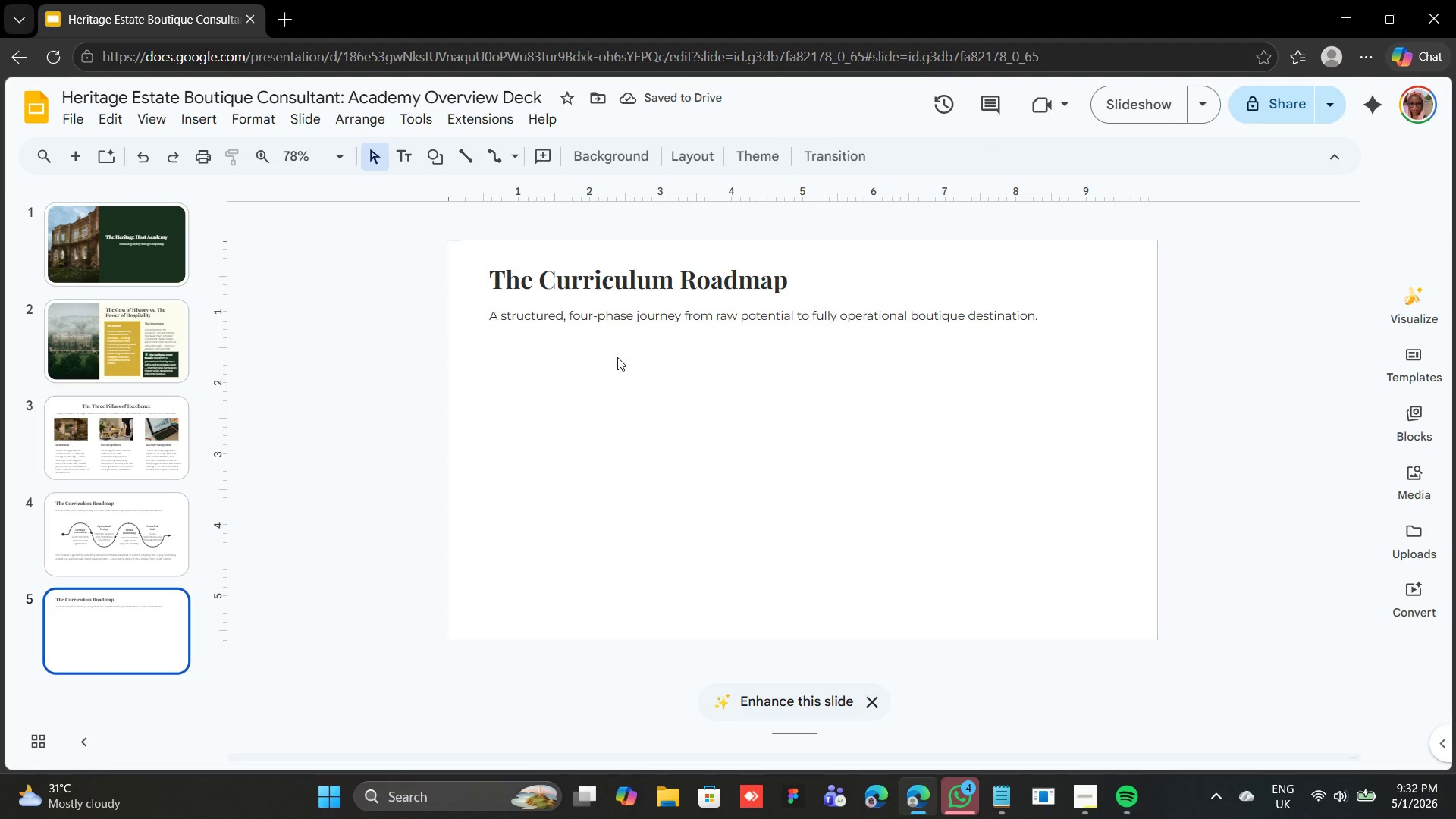 
wait(5.38)
 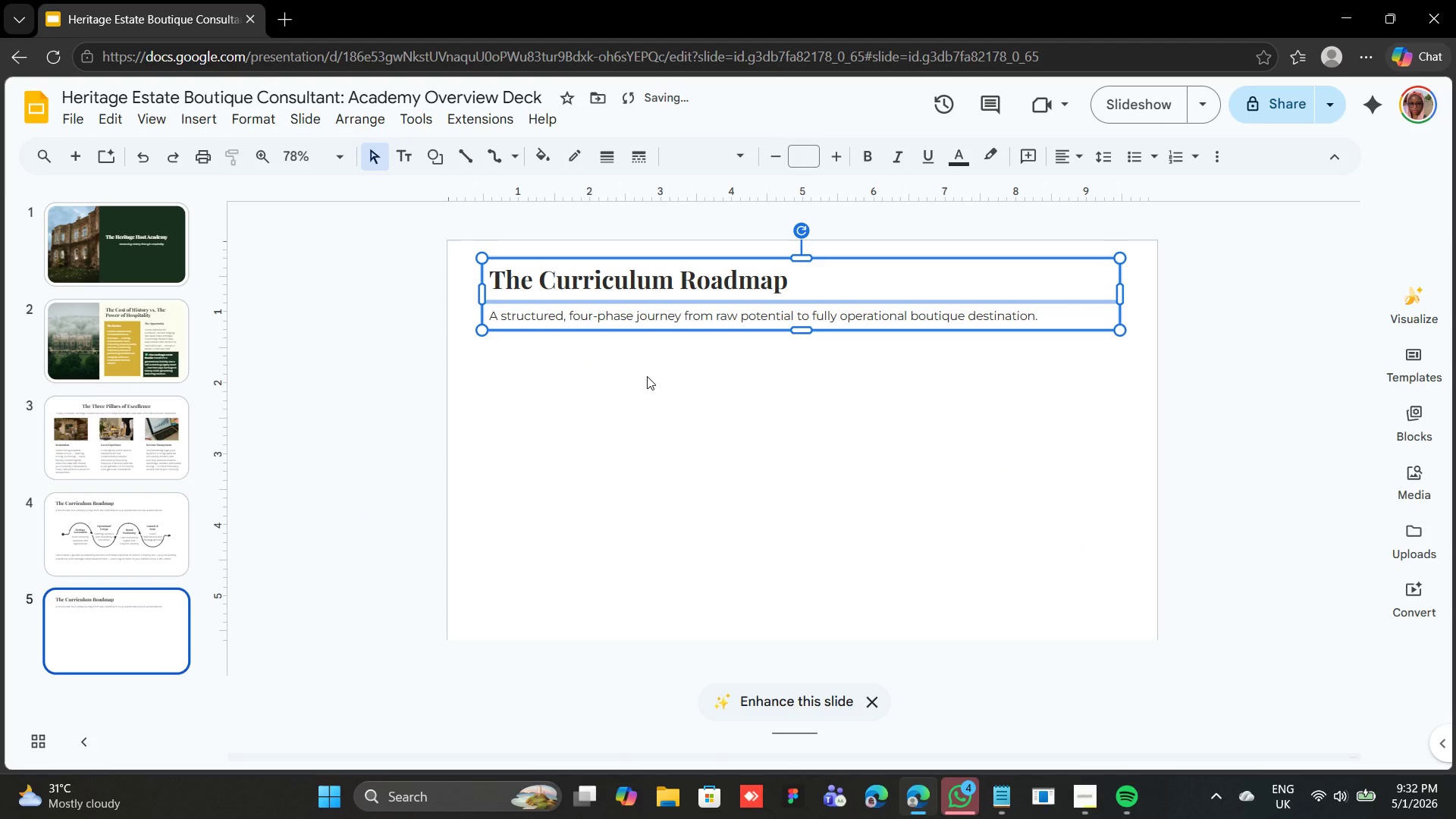 
double_click([601, 287])
 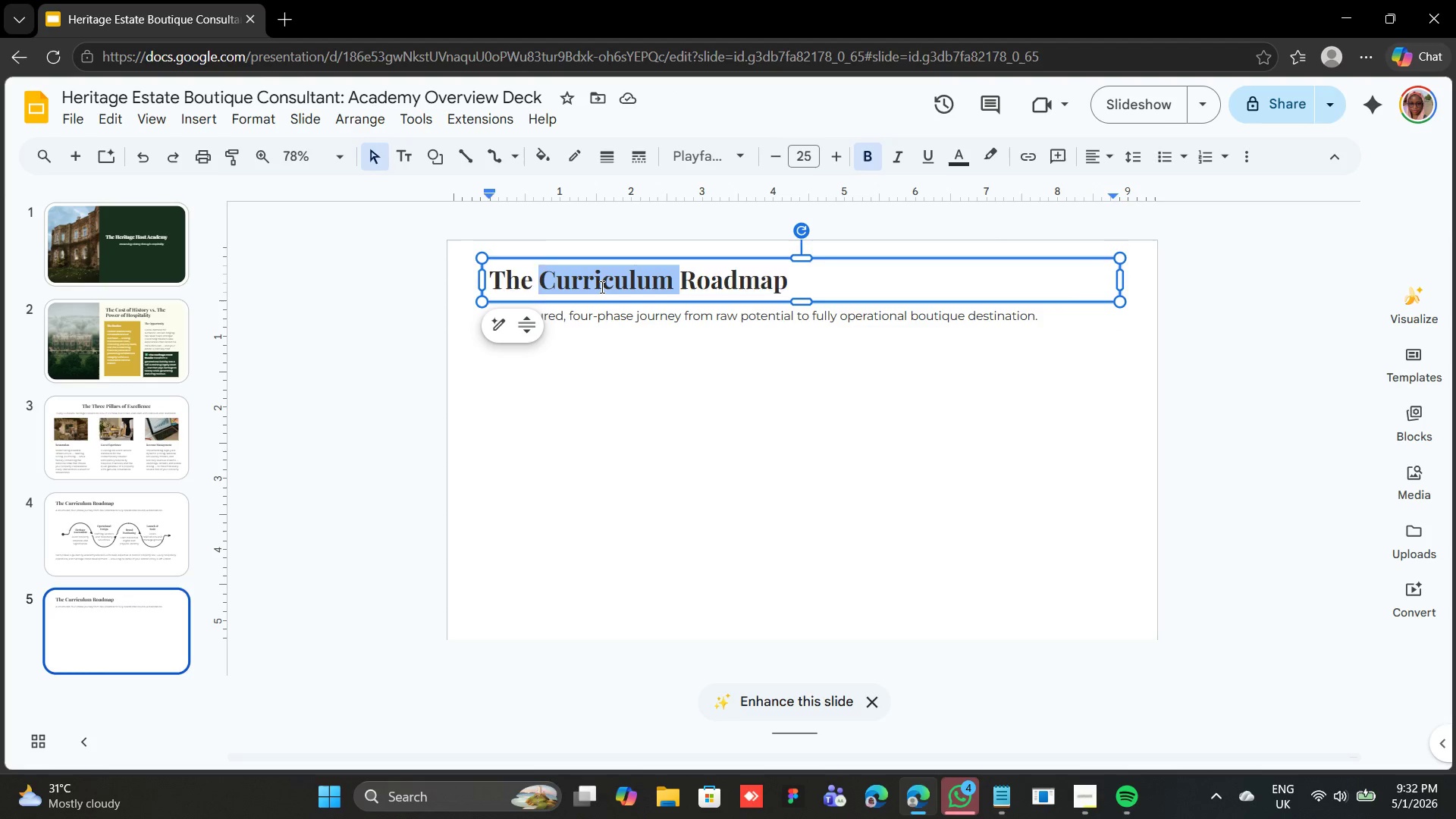 
triple_click([601, 287])
 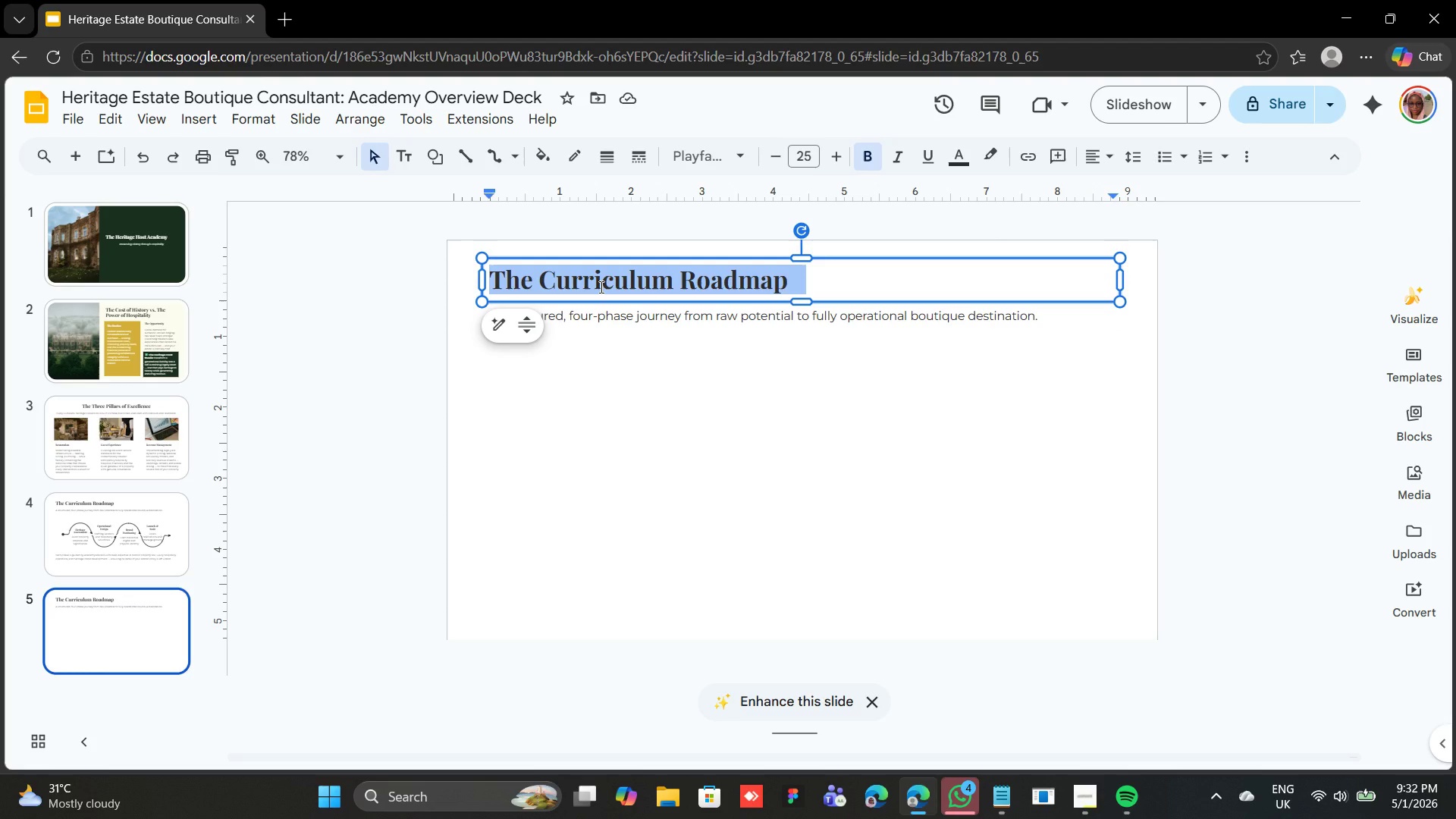 
wait(6.88)
 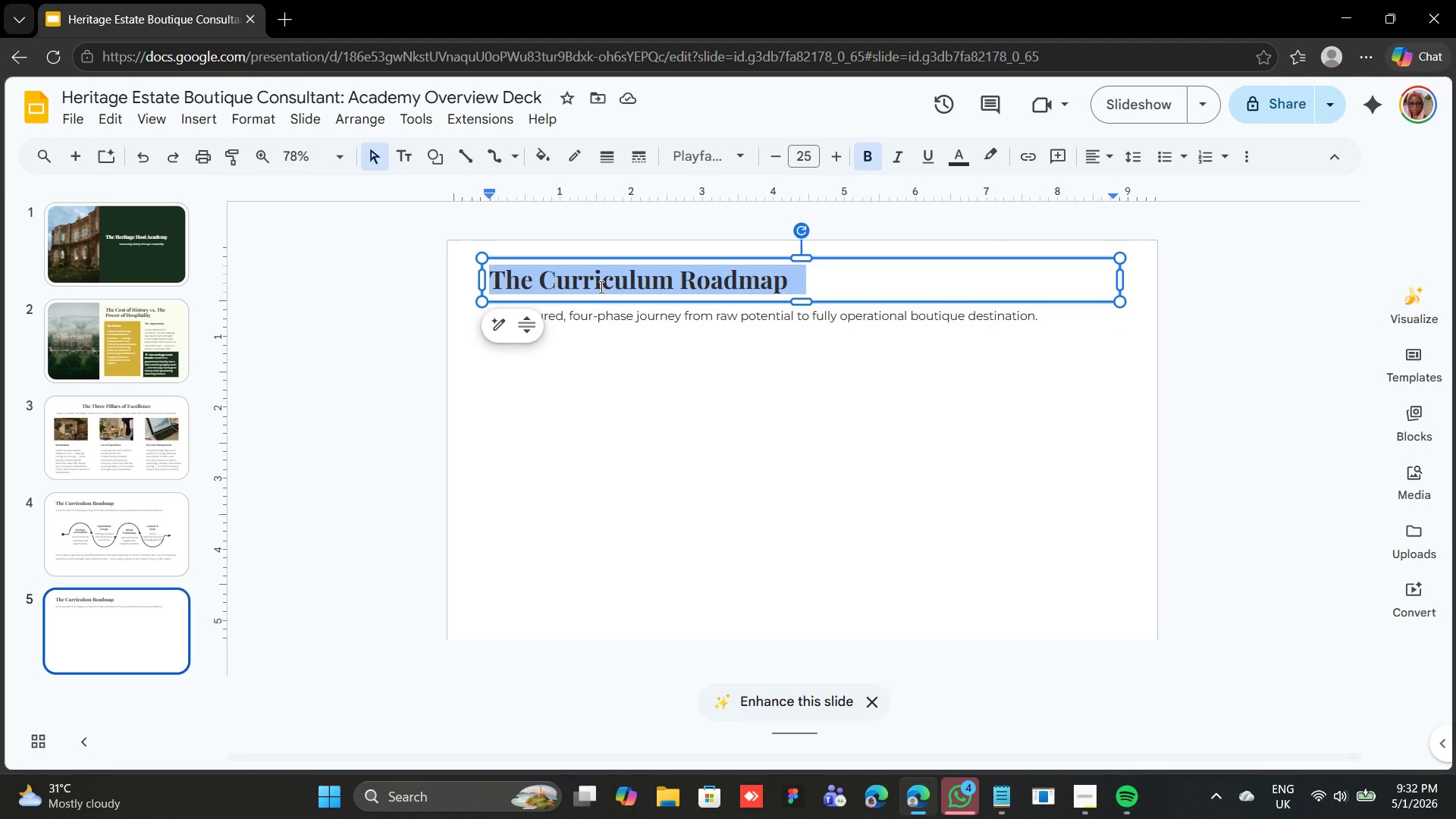 
type(The Boutique A)
 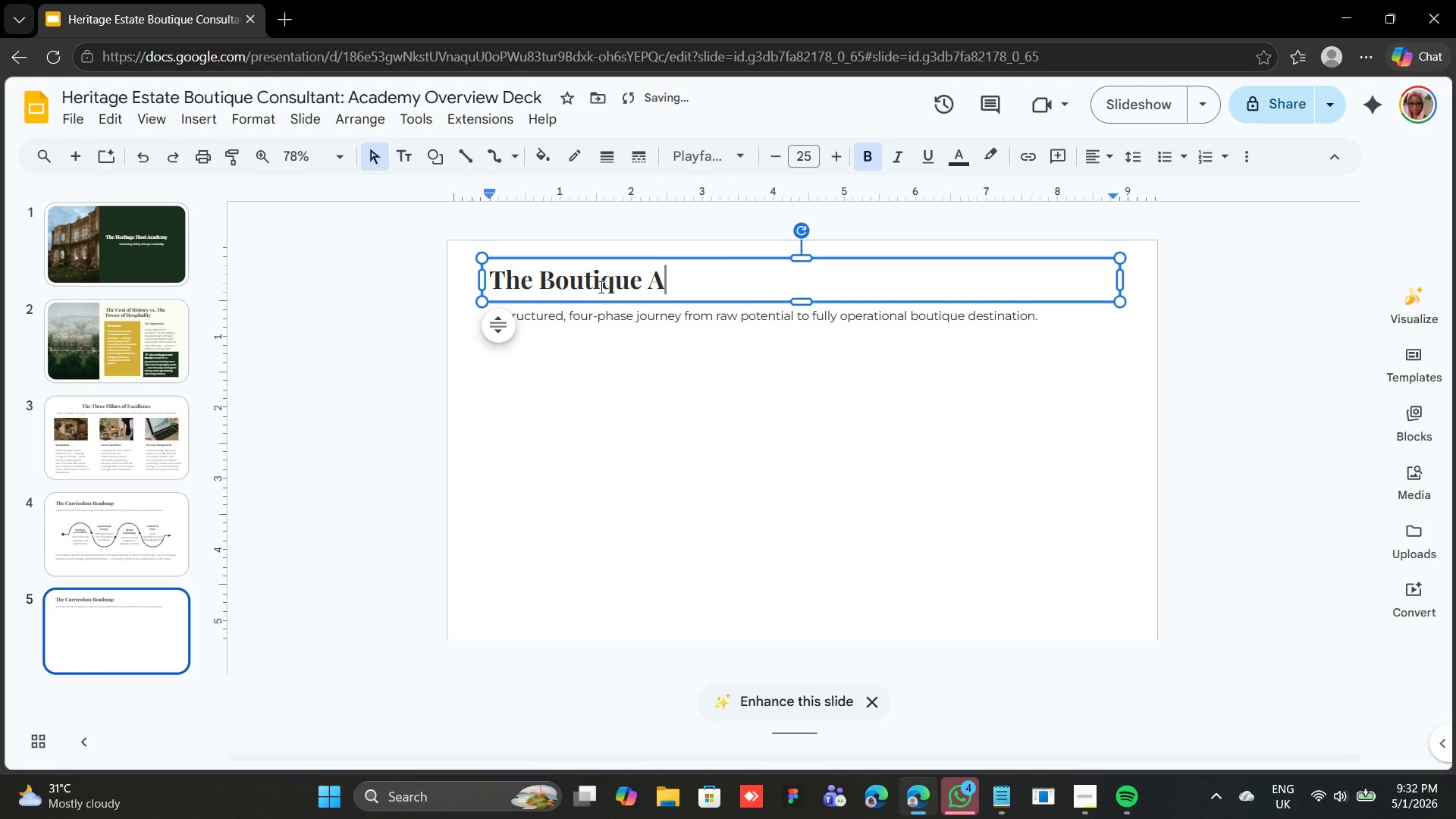 
wait(13.97)
 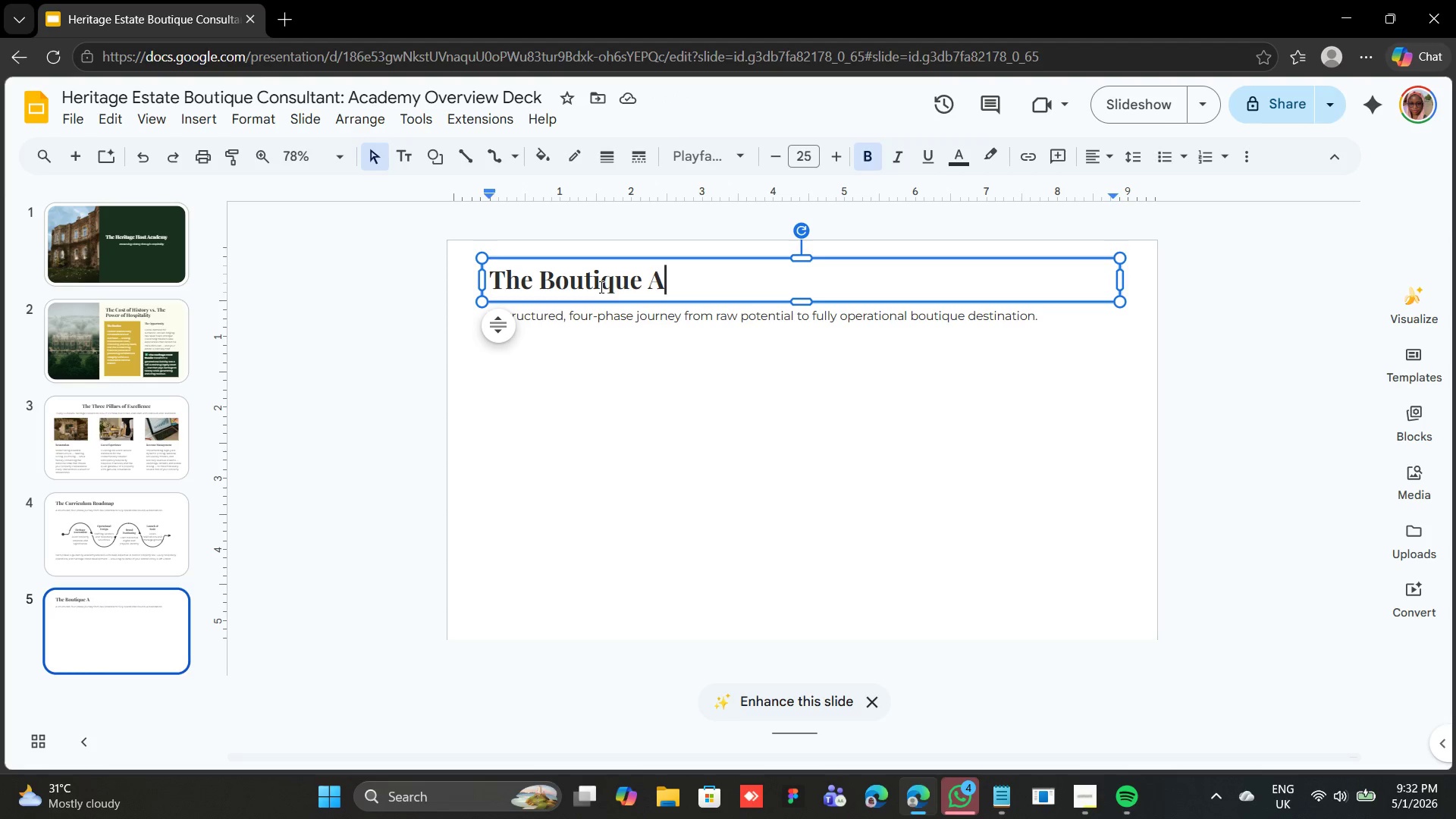 
type(dvan)
 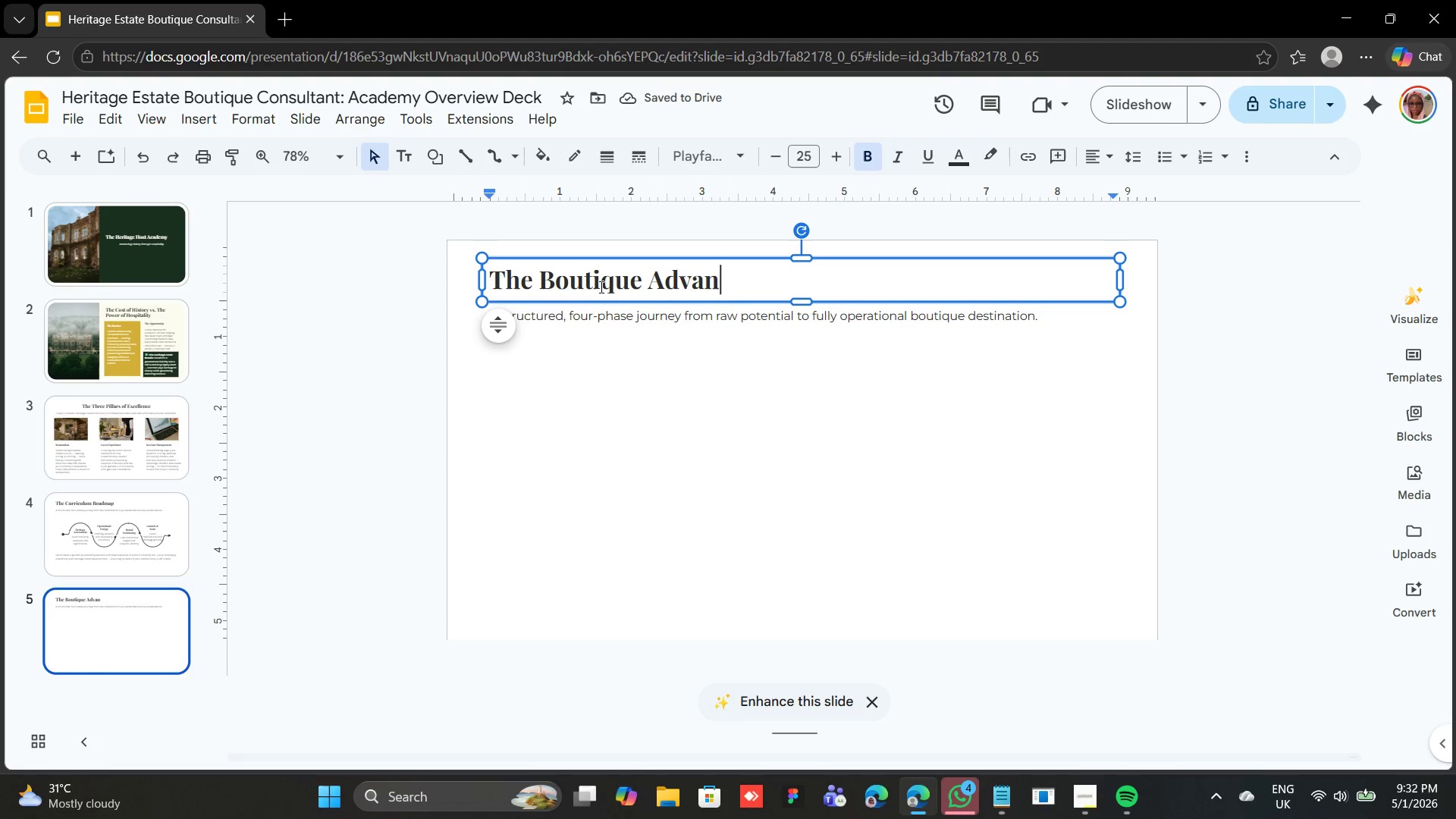 
wait(8.5)
 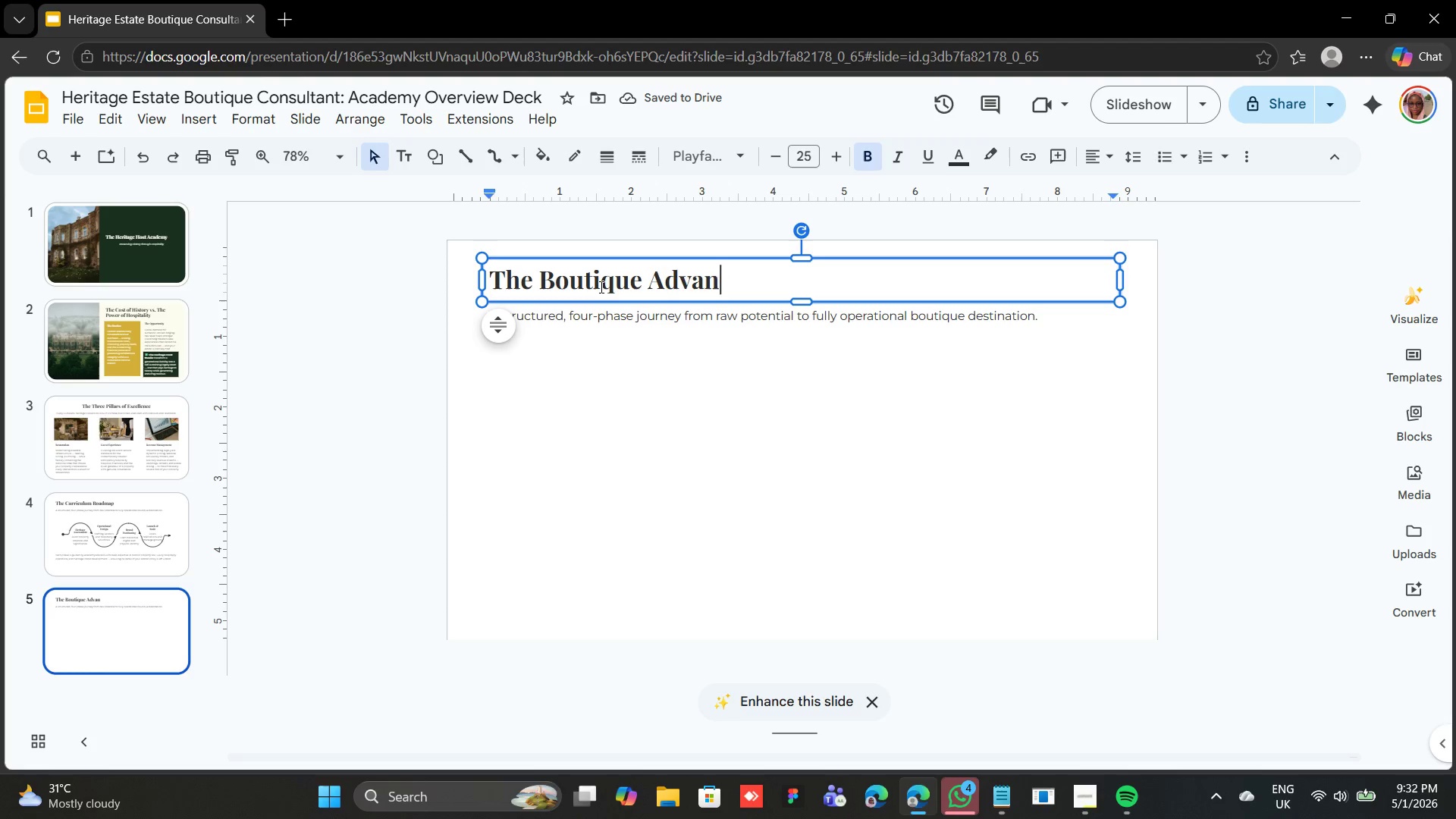 
type(tage)
 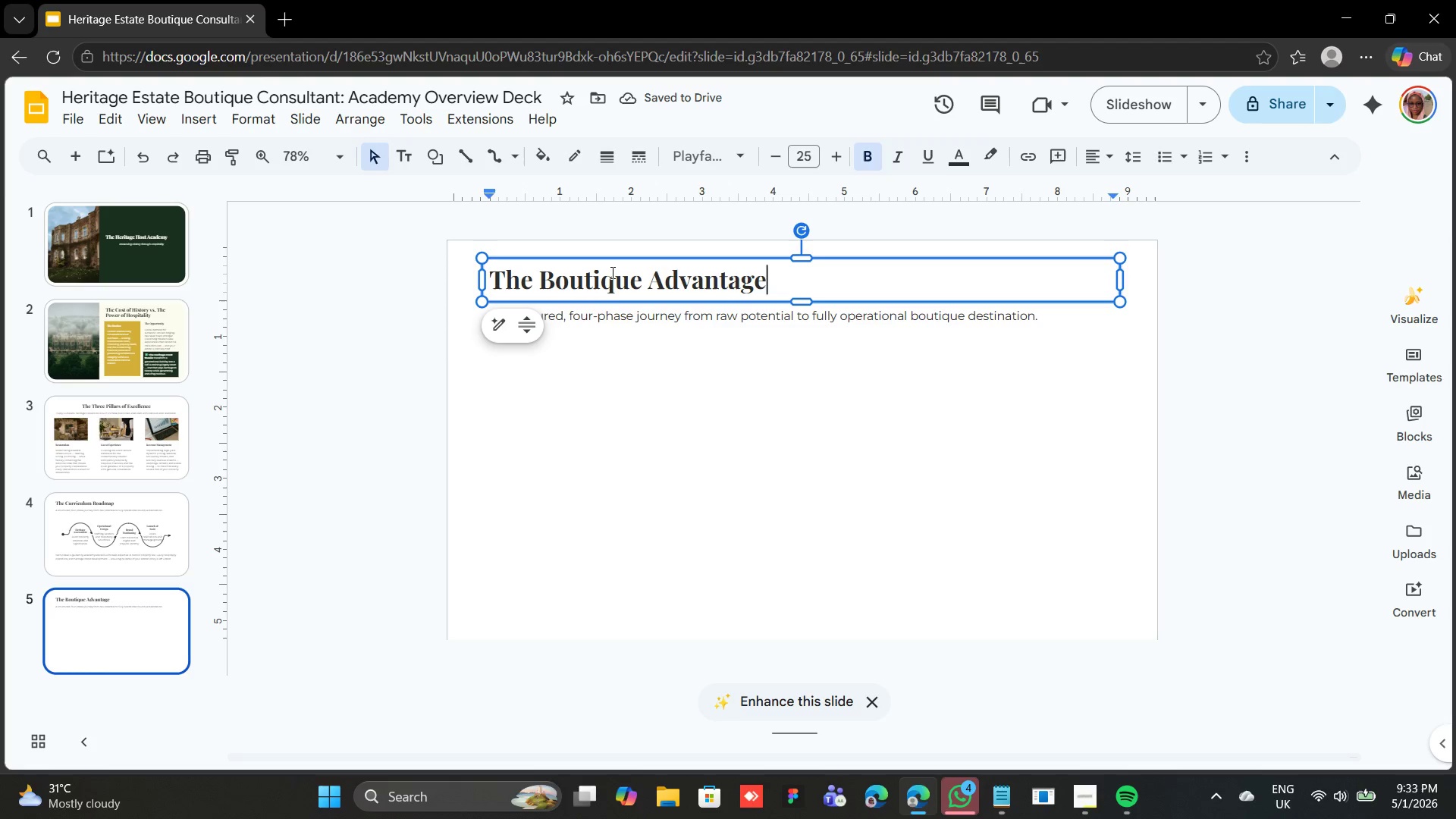 
wait(9.11)
 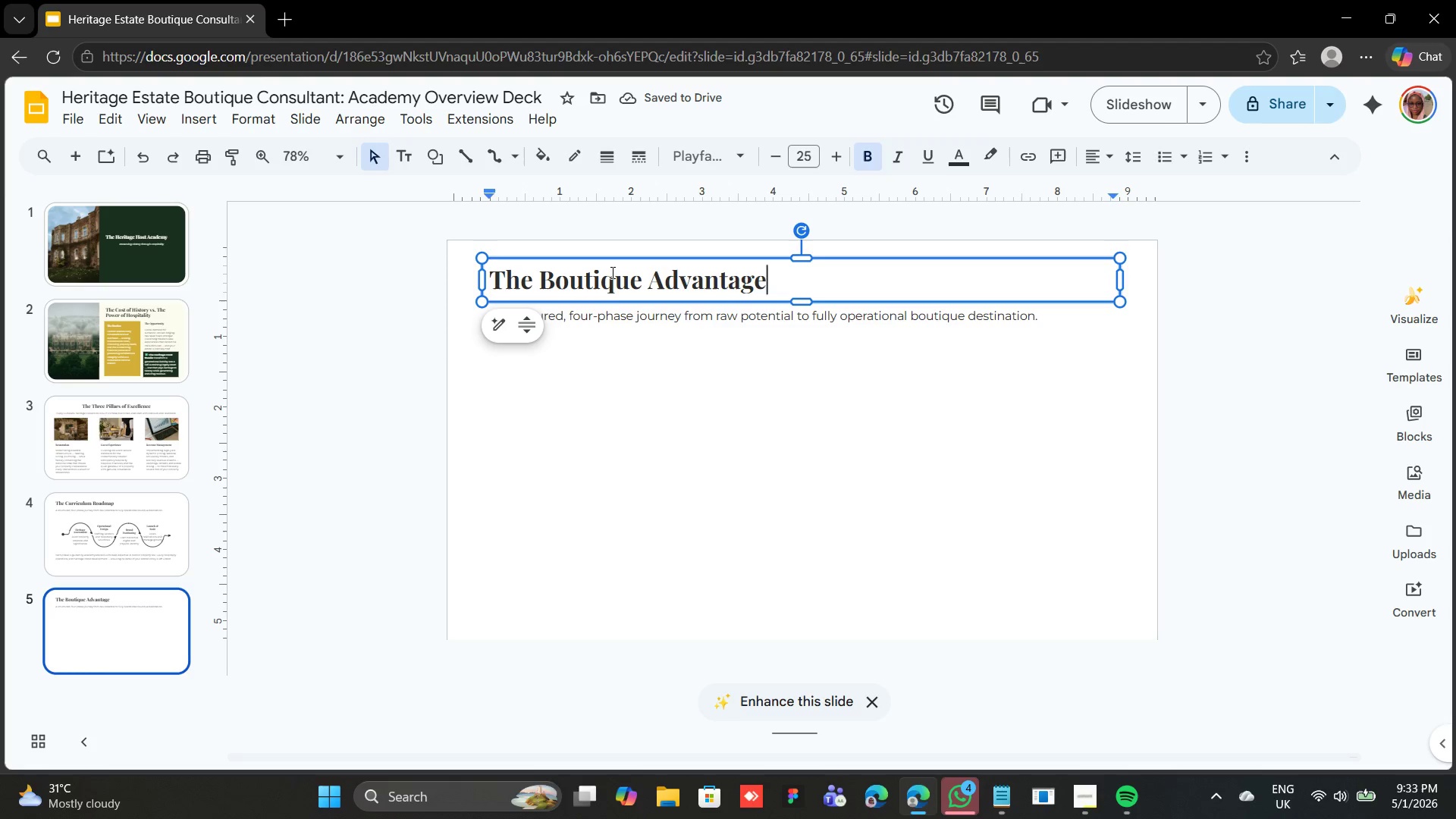 
double_click([719, 322])
 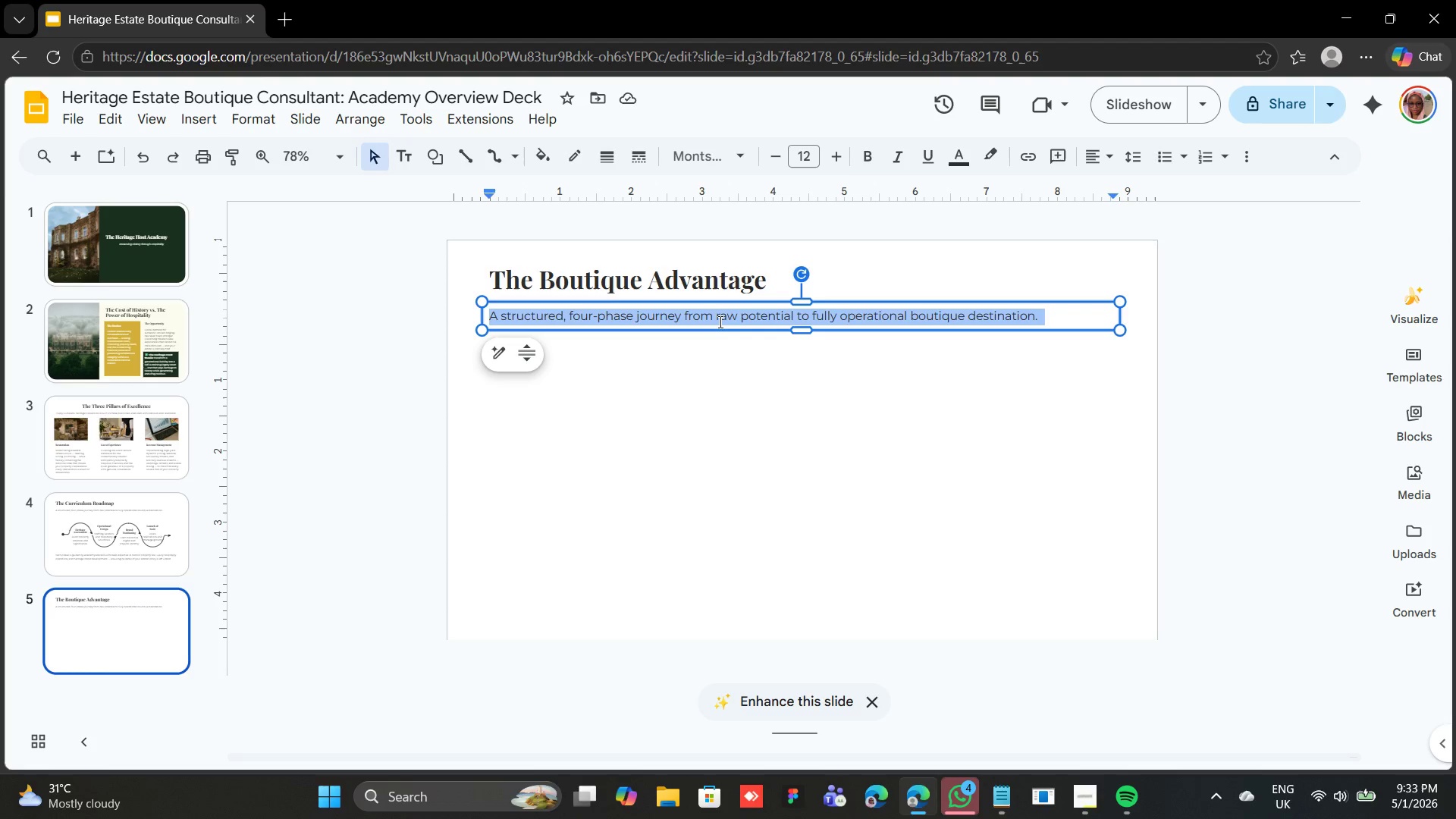 
triple_click([719, 322])
 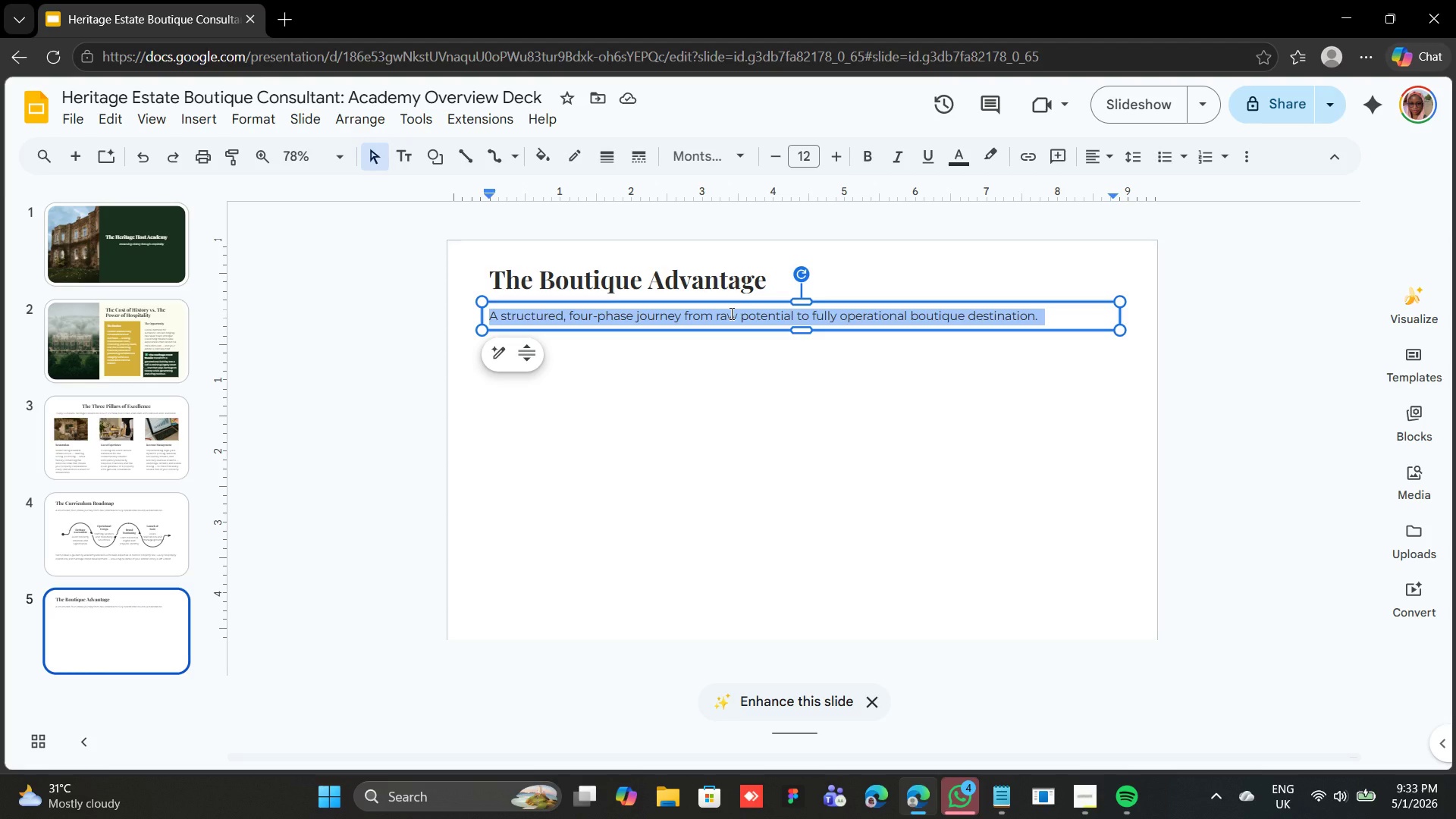 
wait(22.05)
 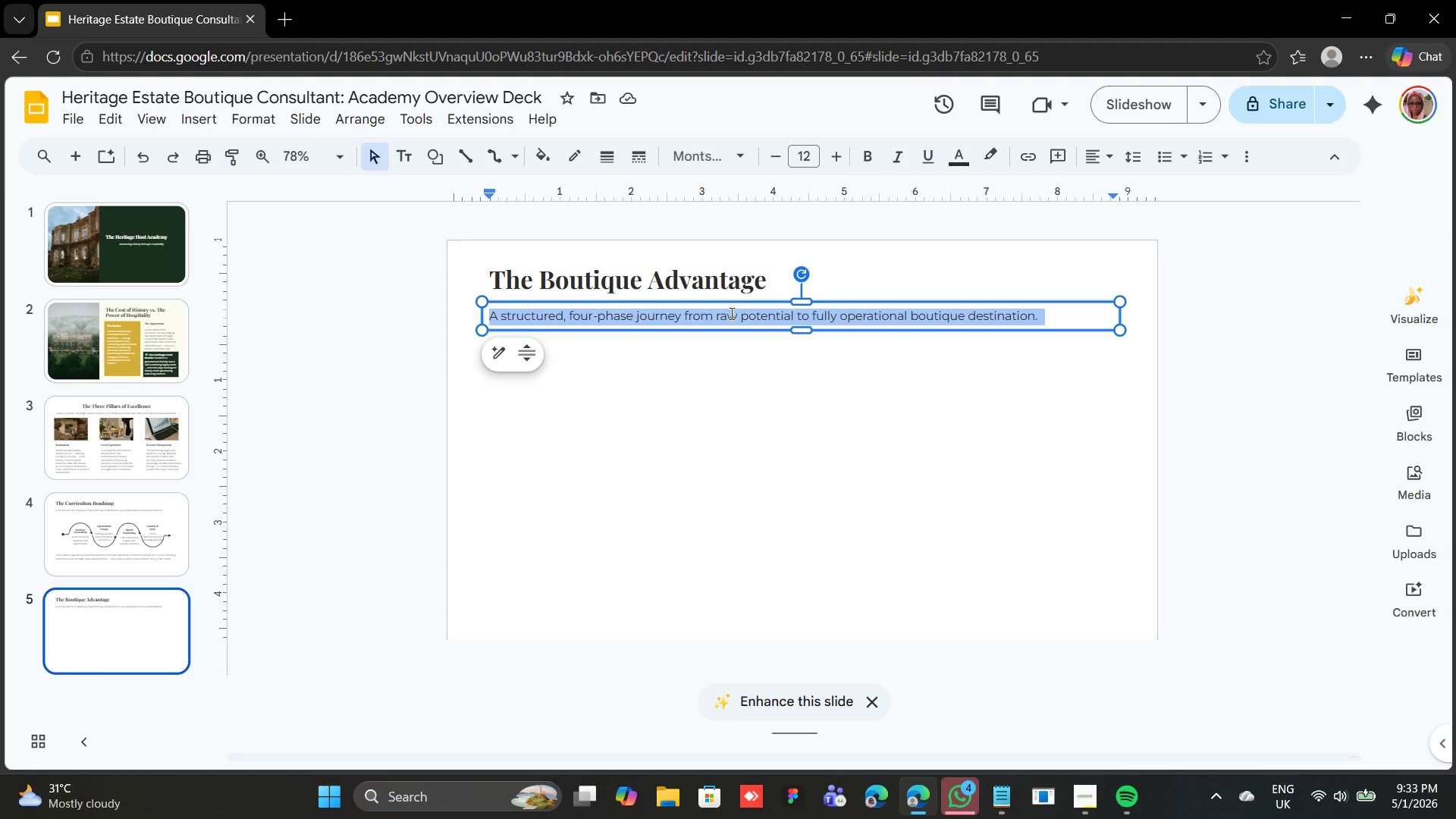 
type(The finan)
 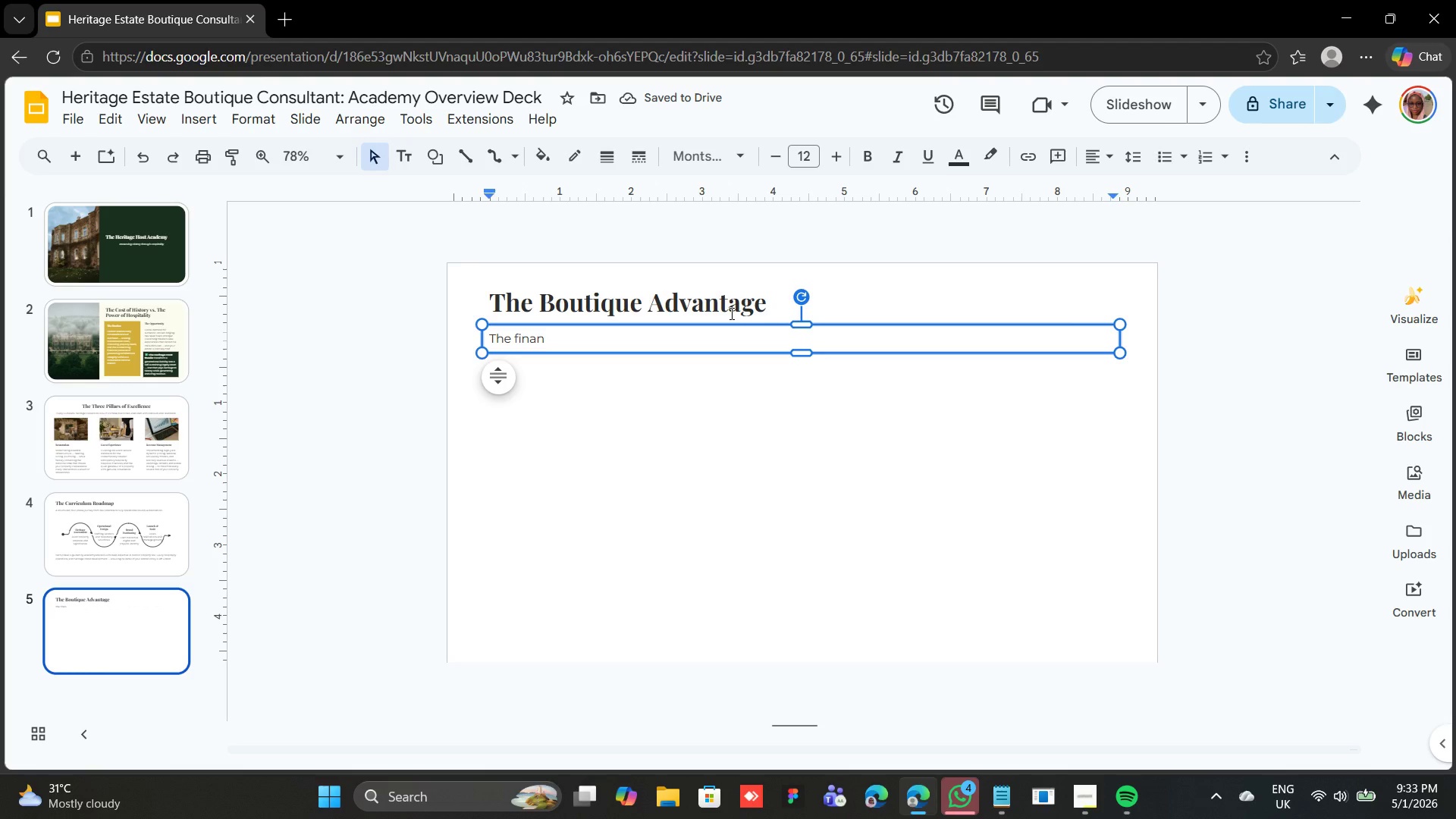 
type(cial case for conversion)
 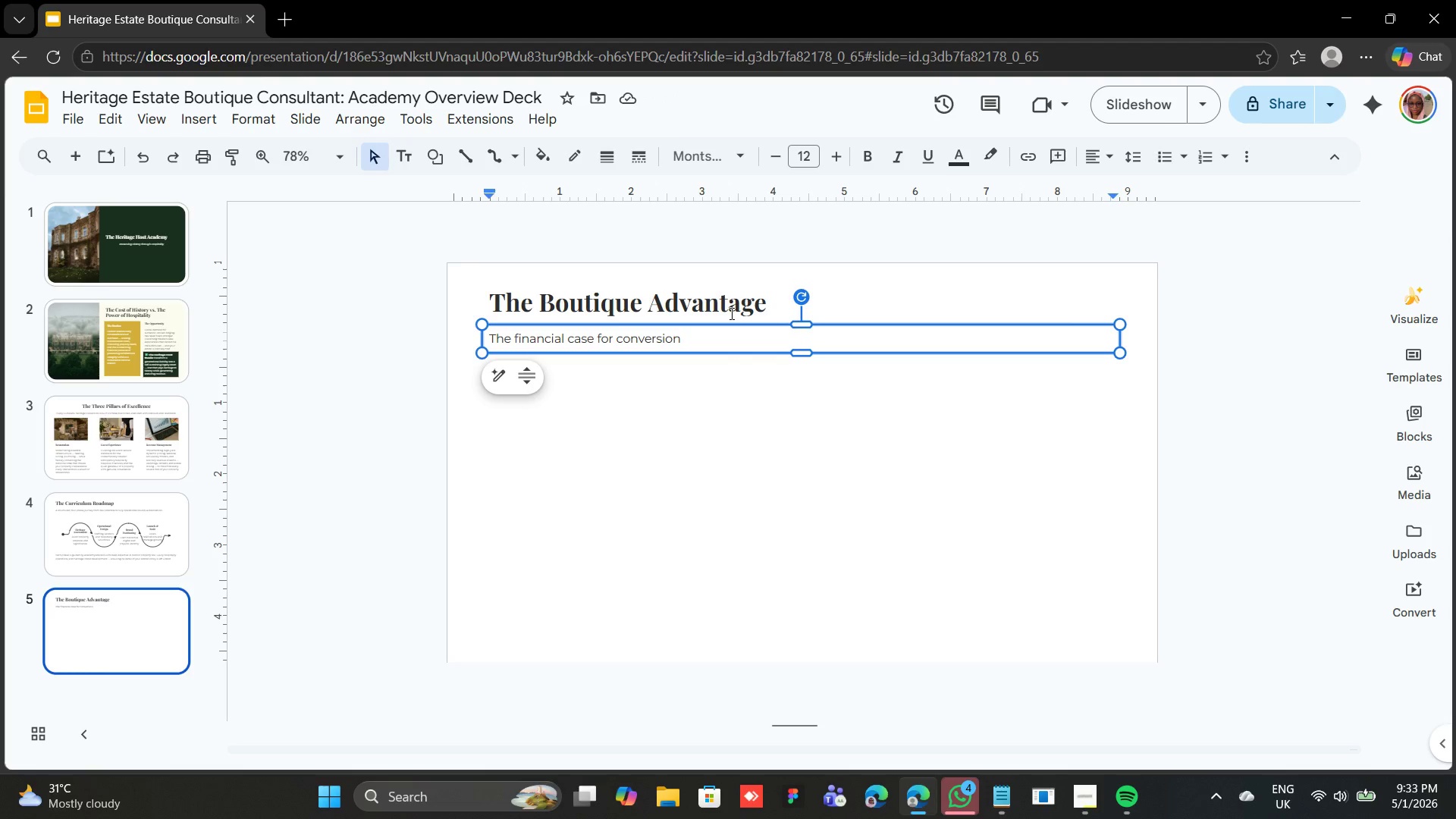 
wait(7.47)
 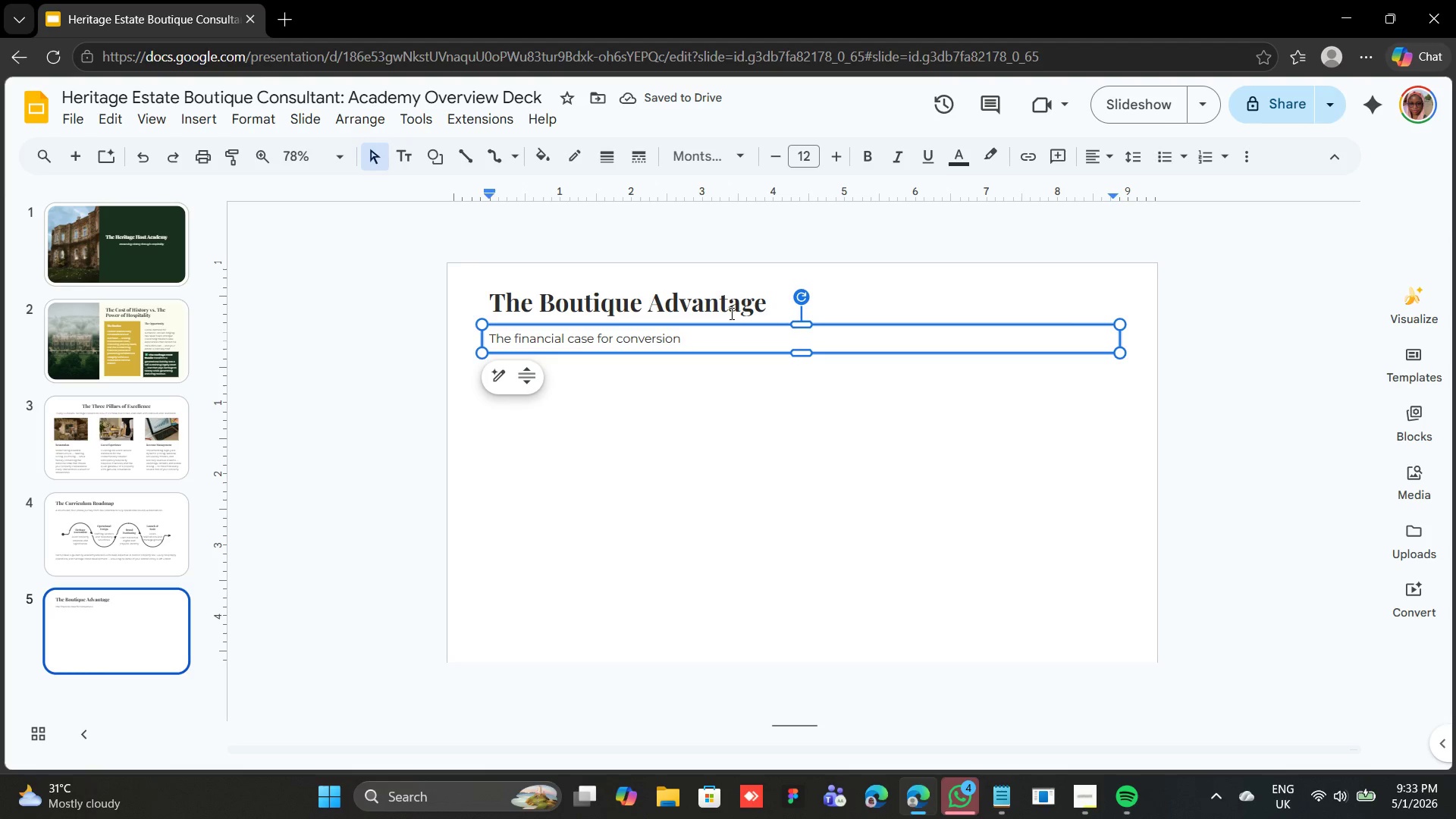 
type( is compelling. Heritage Host Academy properties consistently outperformthe )
 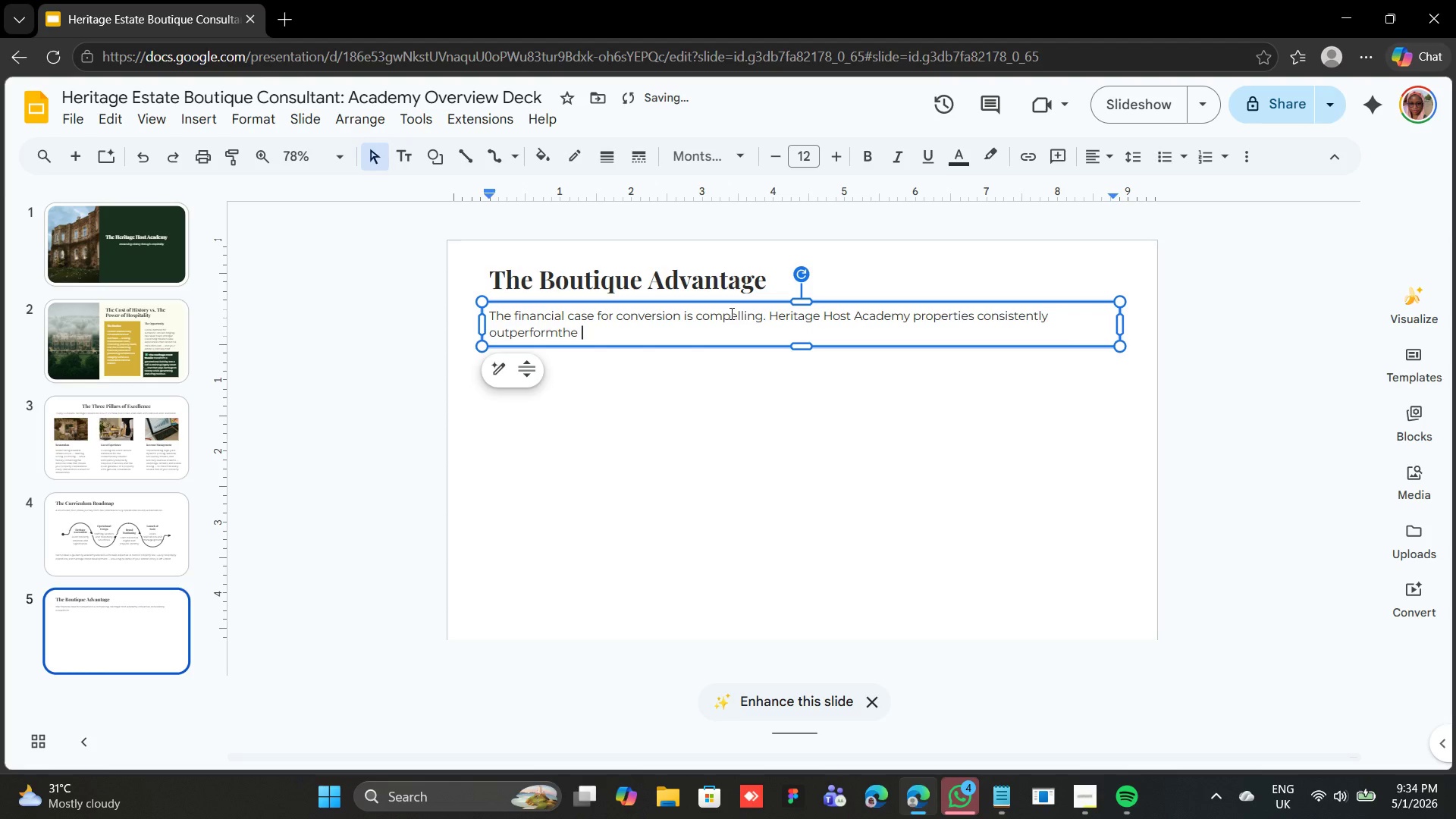 
key(ArrowLeft)
 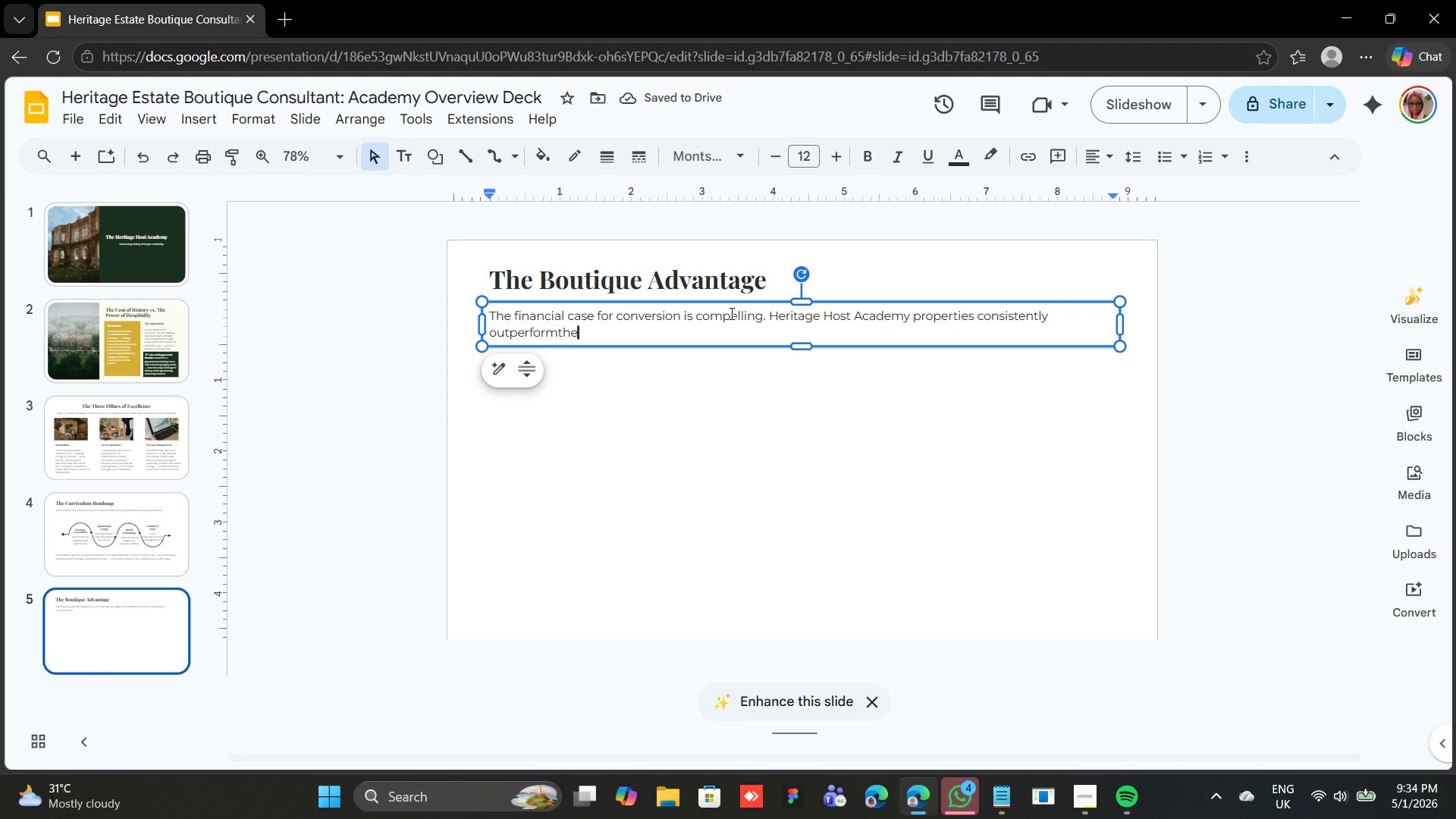 
key(ArrowLeft)
 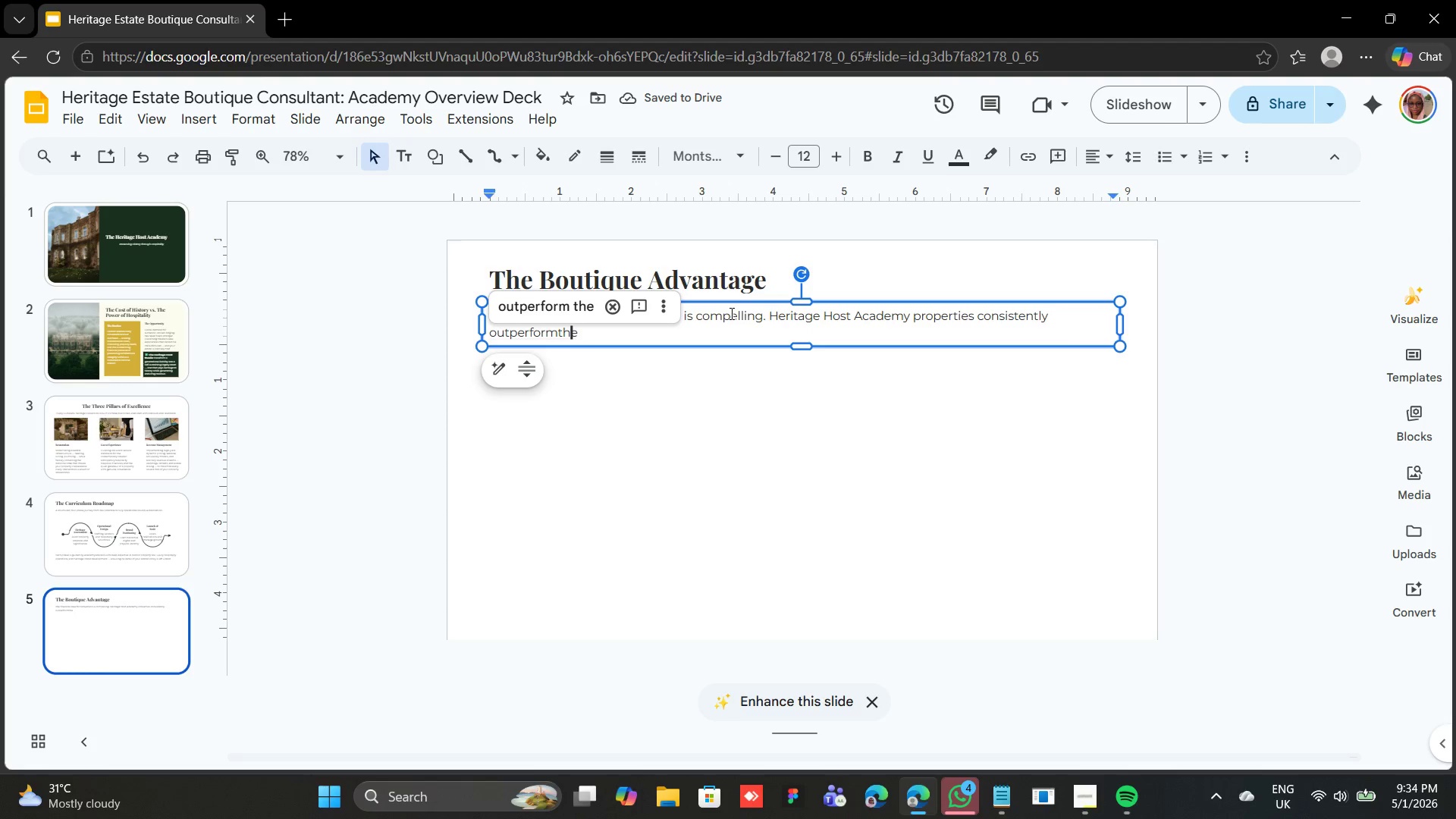 
key(ArrowLeft)
 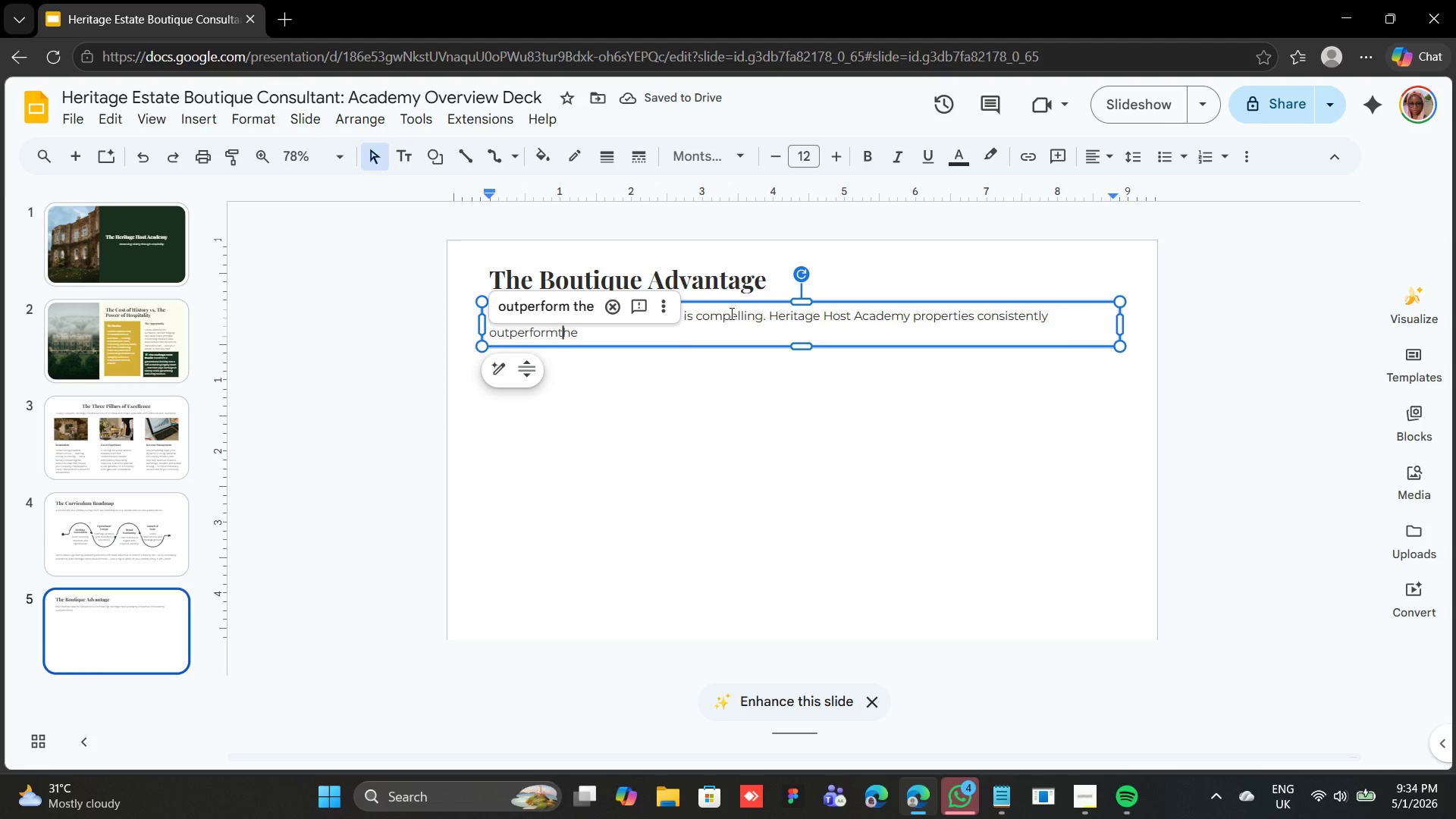 
key(ArrowLeft)
 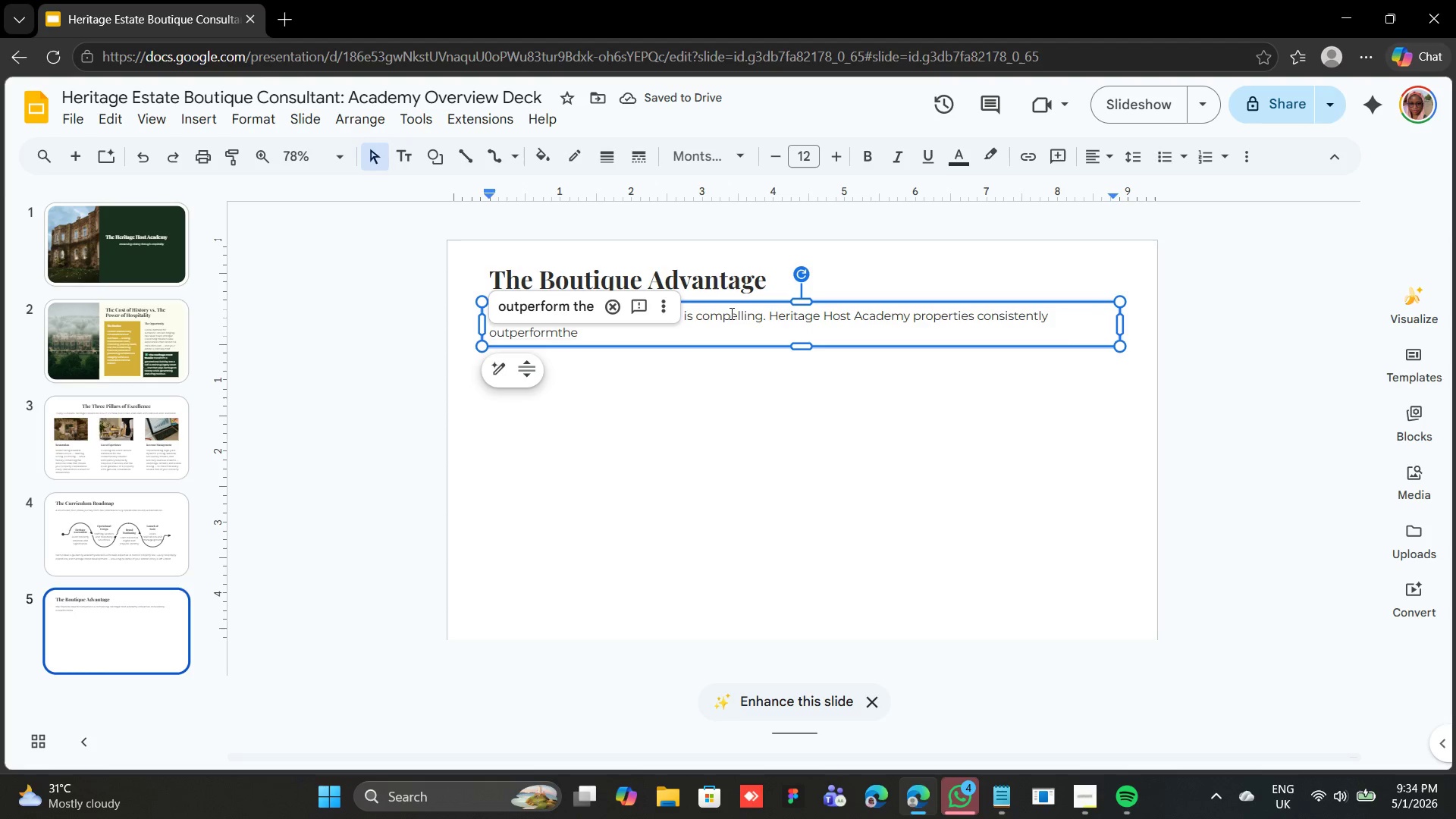 
key(Space)
 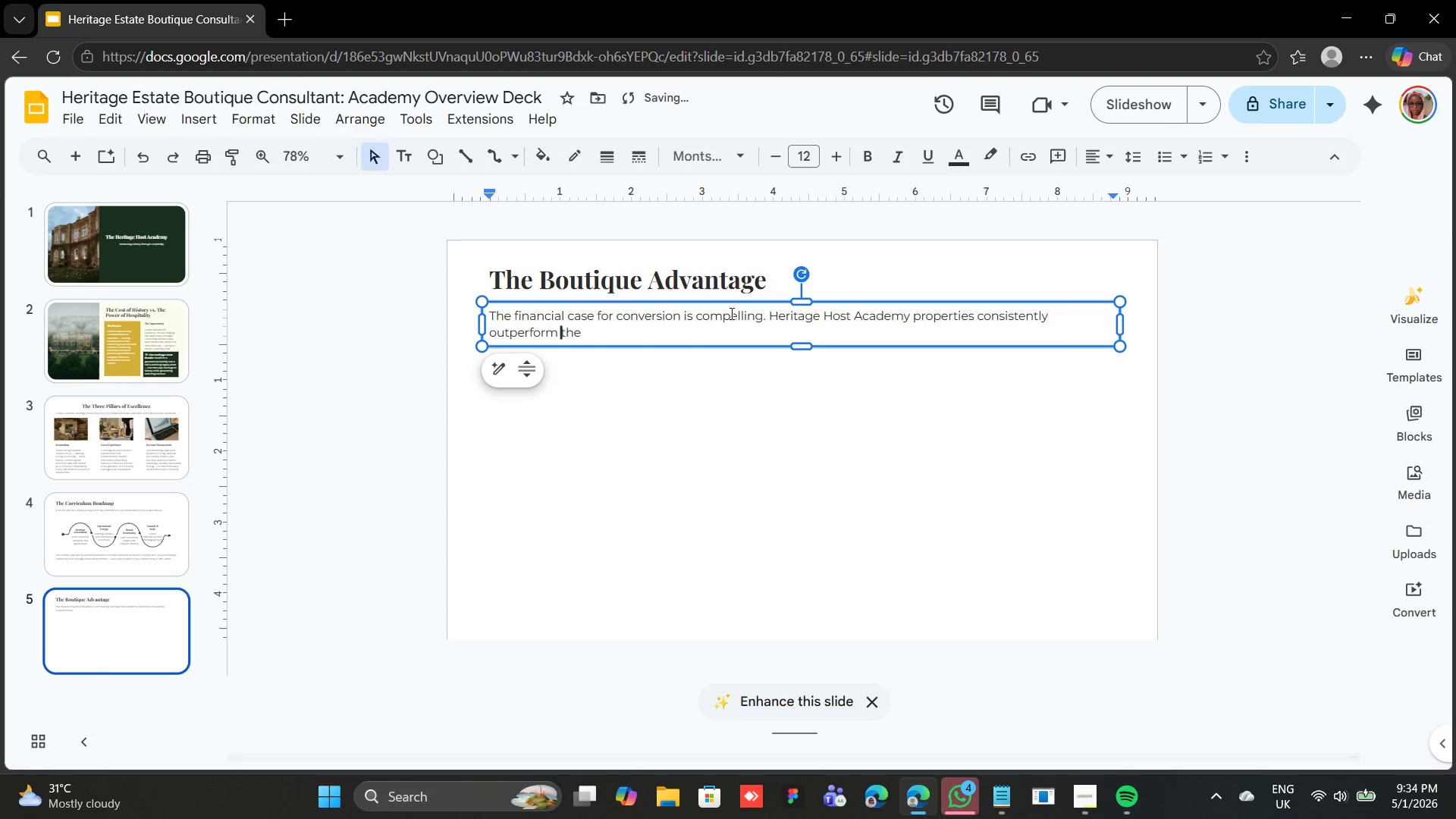 
key(ArrowRight)
 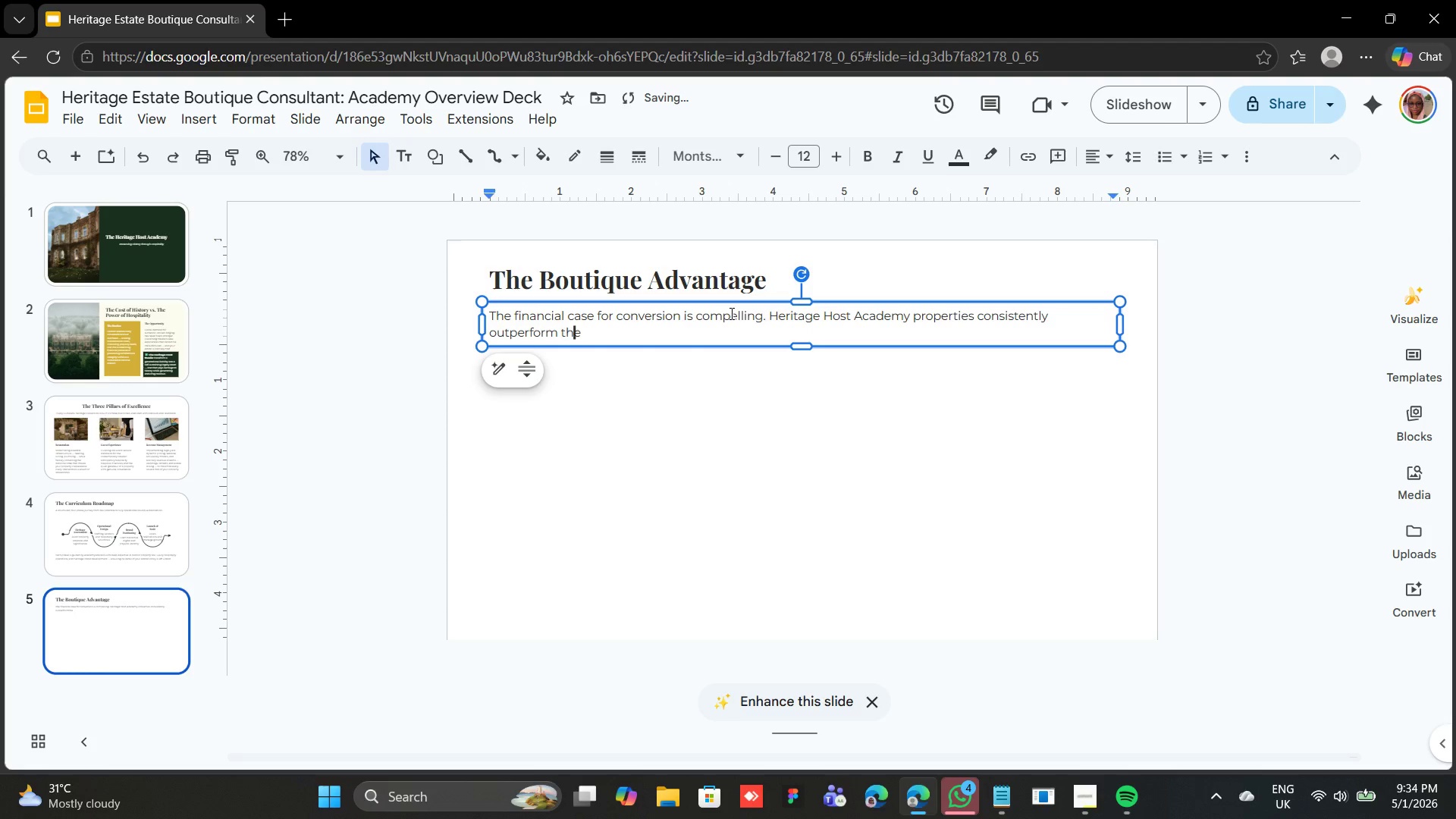 
key(ArrowRight)
 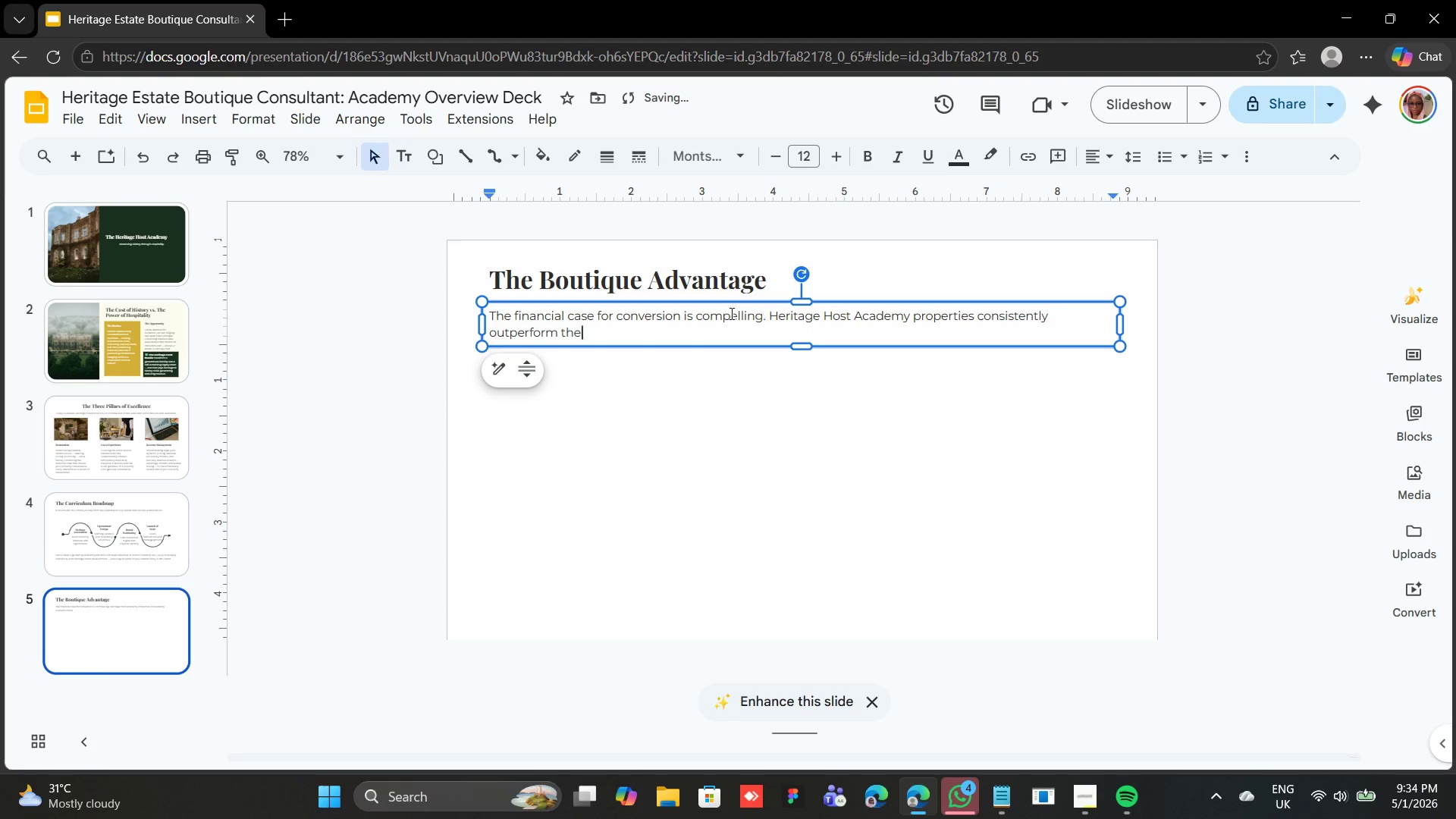 
key(ArrowRight)
 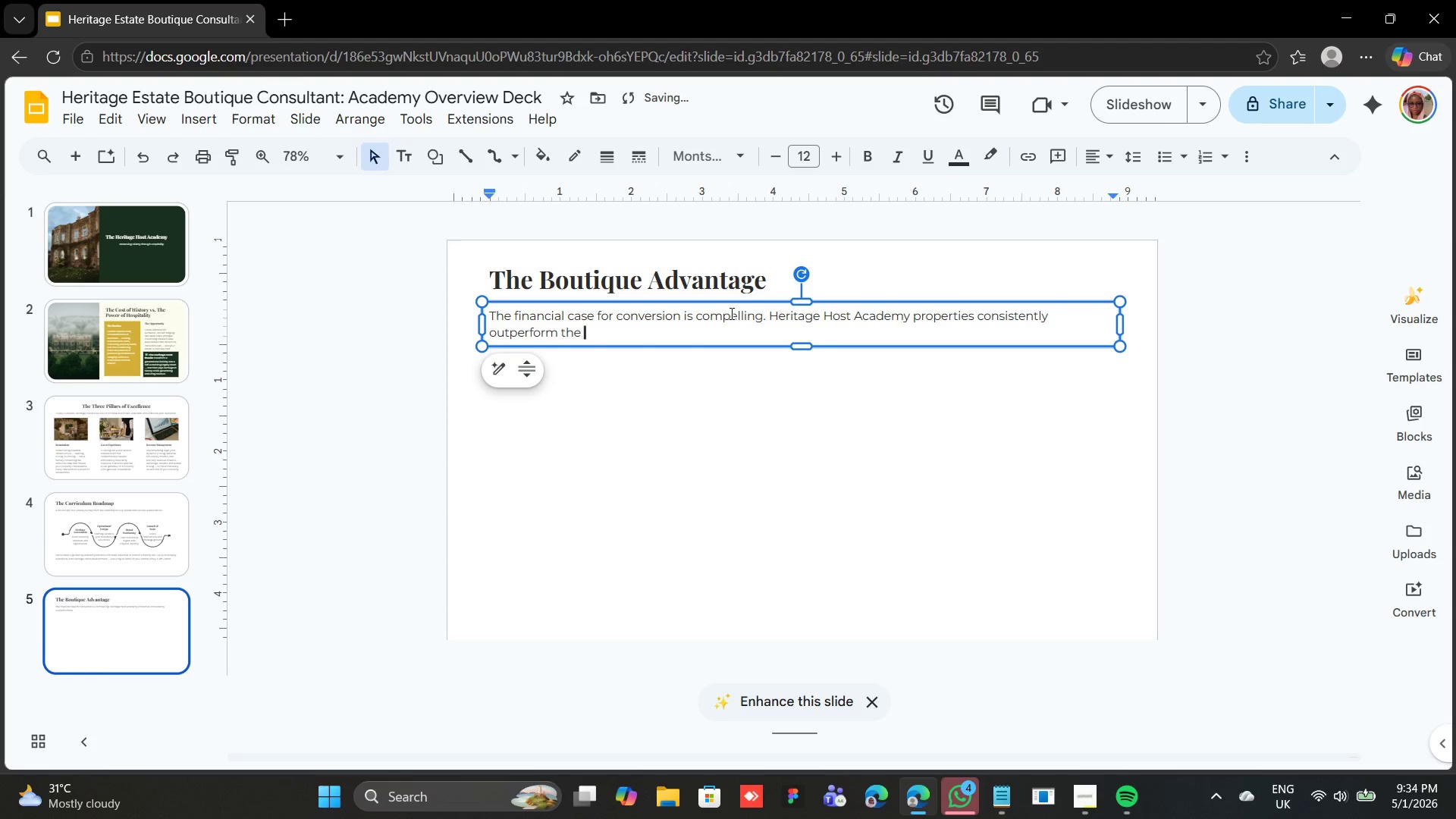 
key(ArrowRight)
 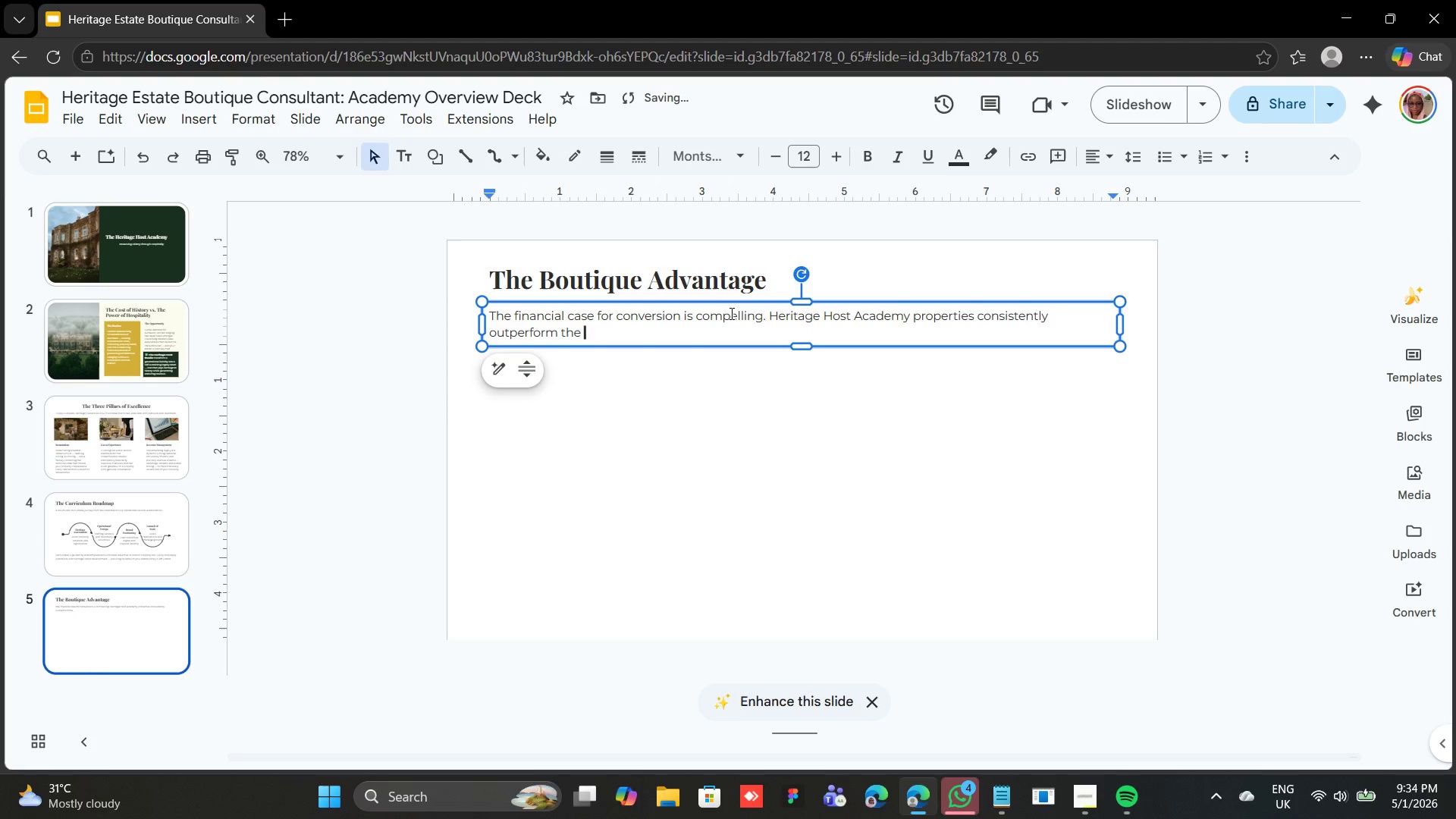 
key(ArrowRight)
 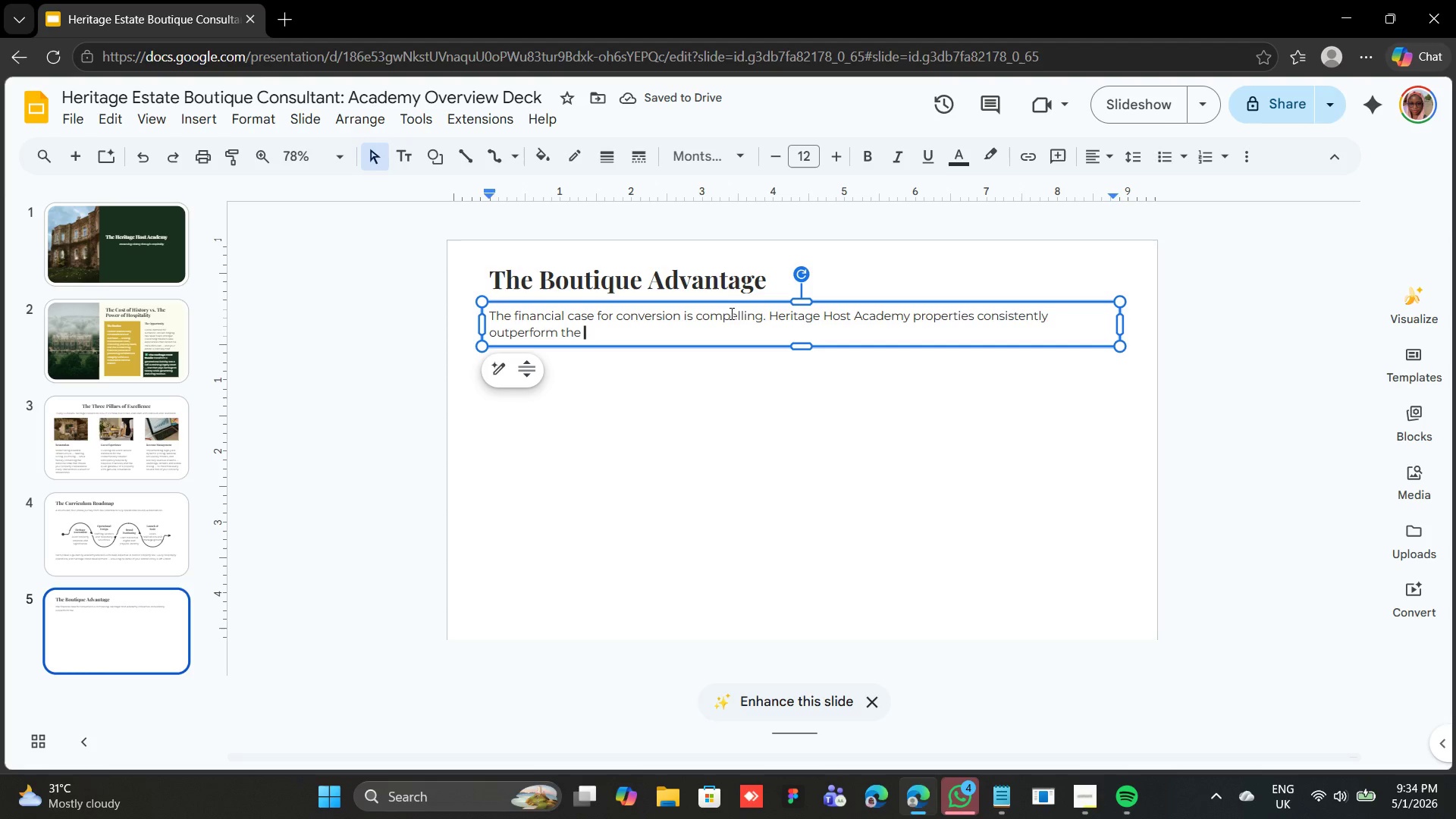 
type(traditional estate ownership model within a 24-36 month horizon.)
 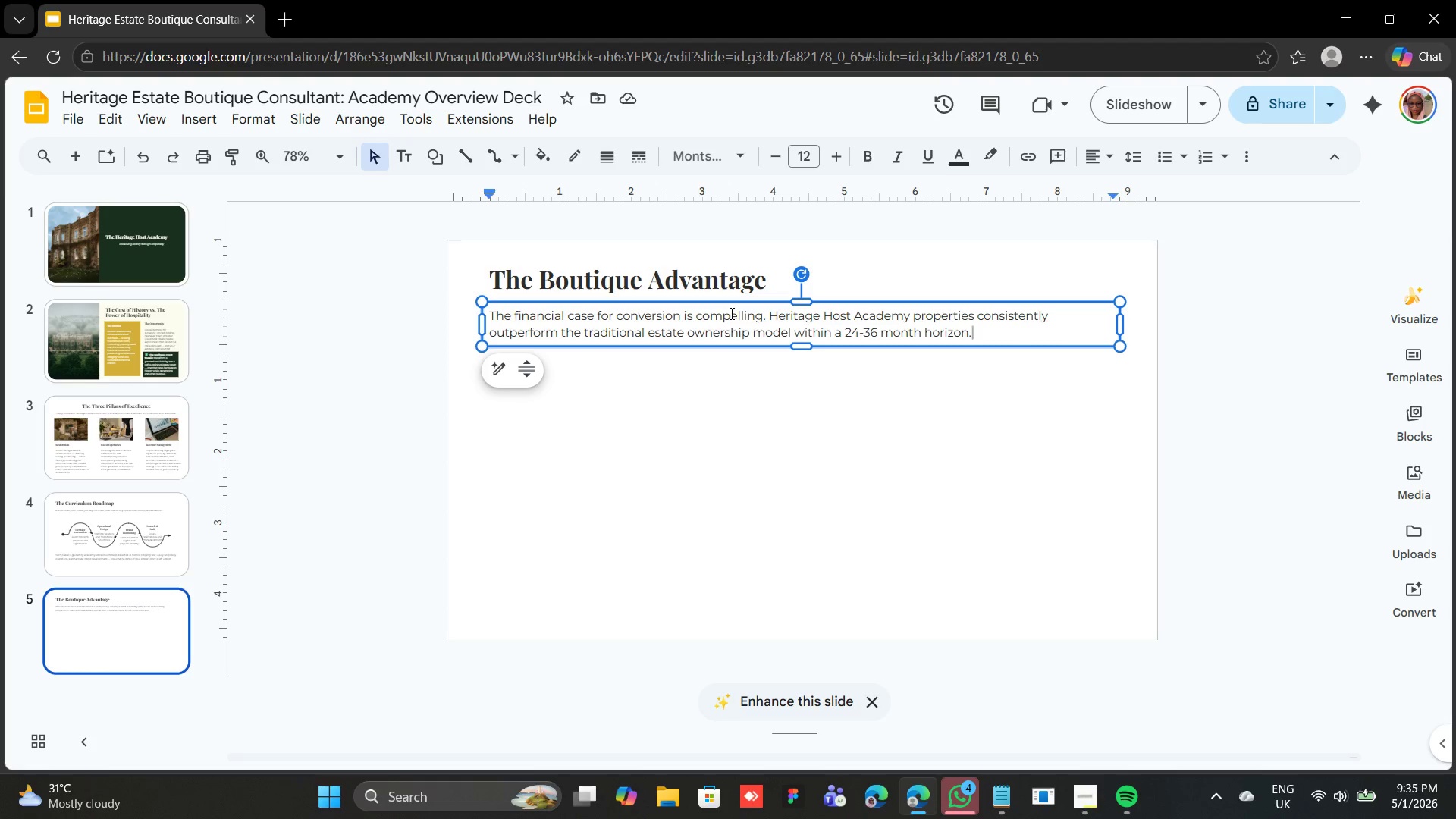 
wait(12.02)
 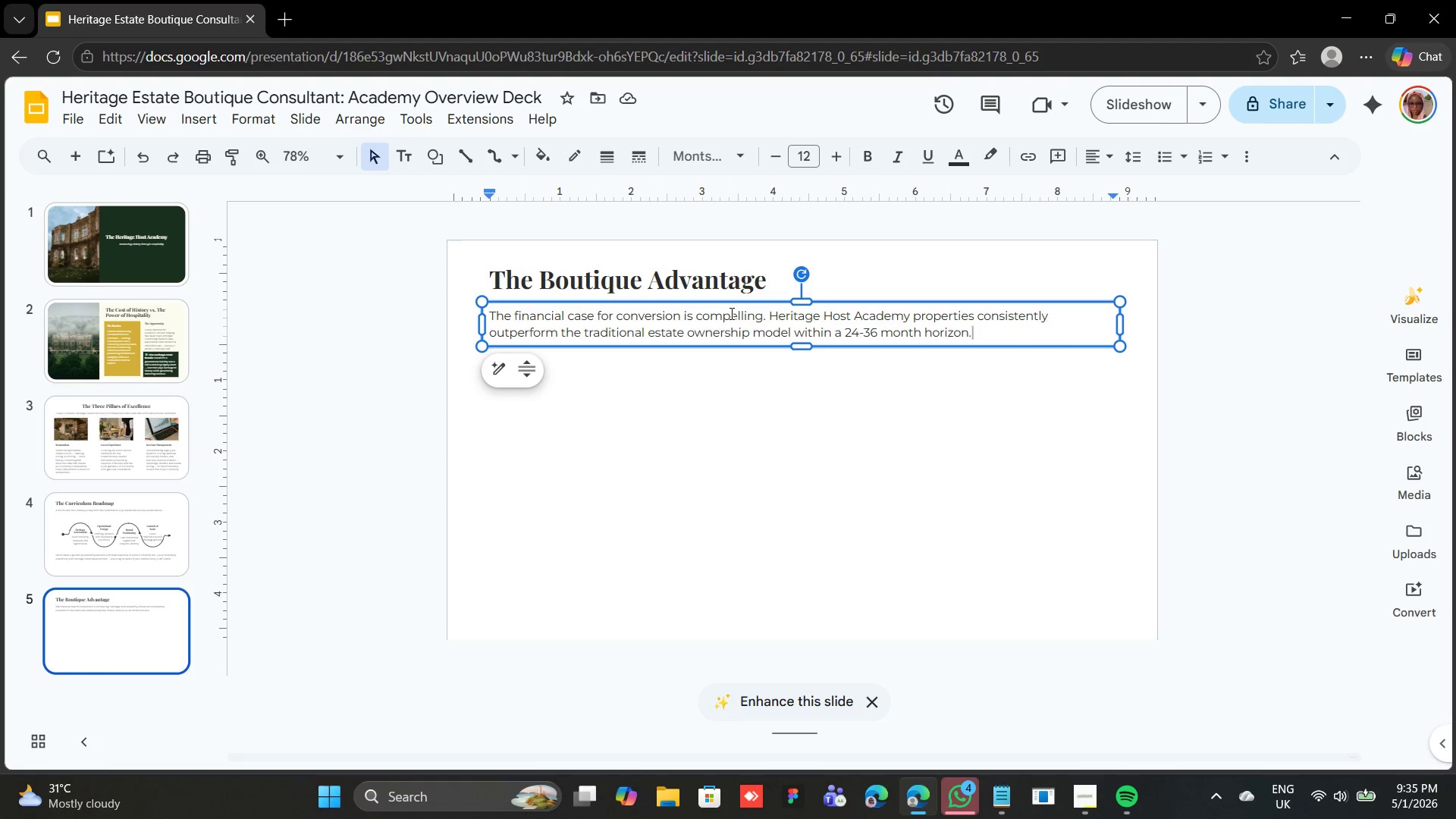 
left_click([780, 400])
 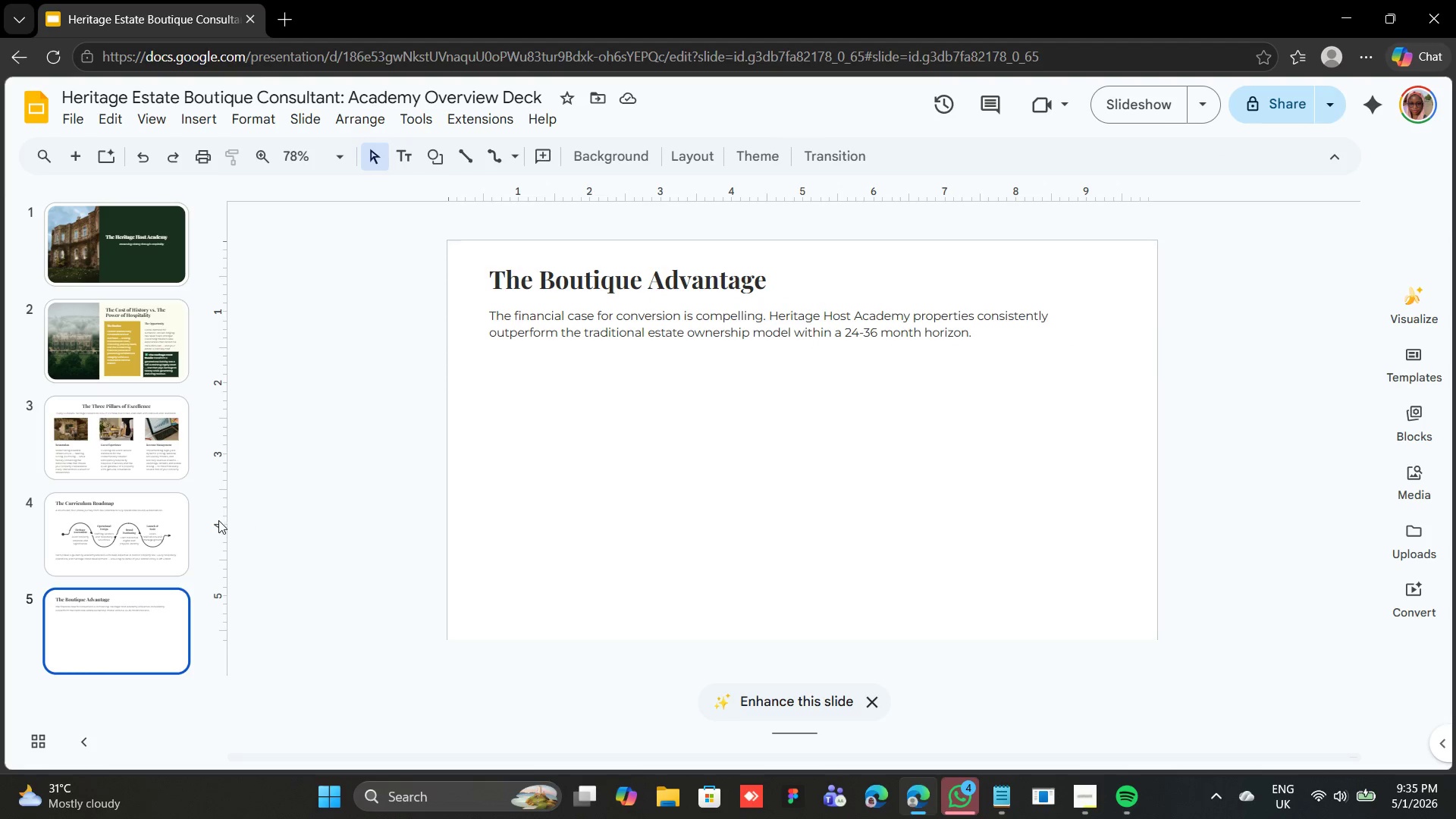 
wait(11.61)
 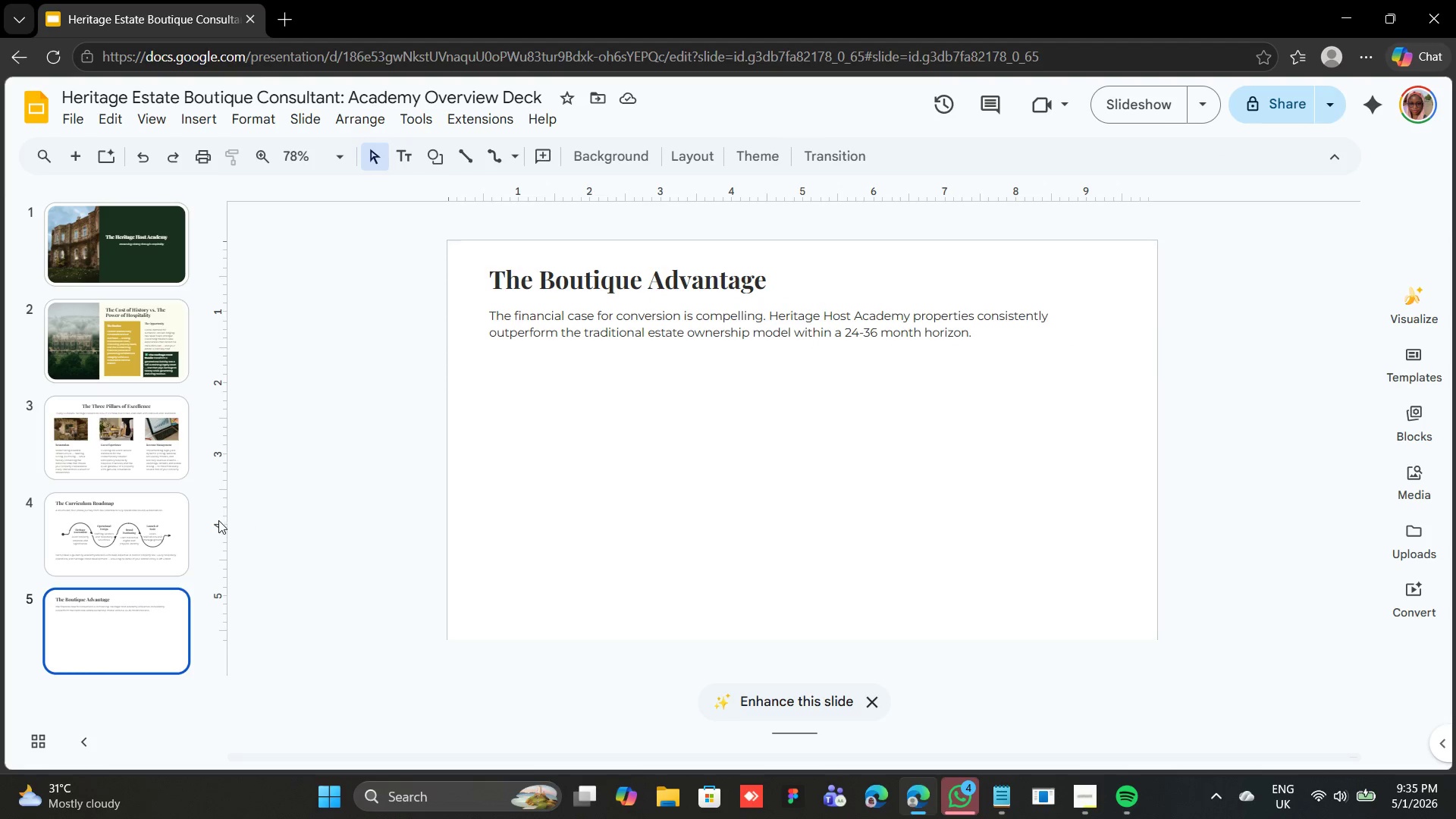 
hold_key(key=ShiftLeft, duration=0.55)
left_click([559, 553])
 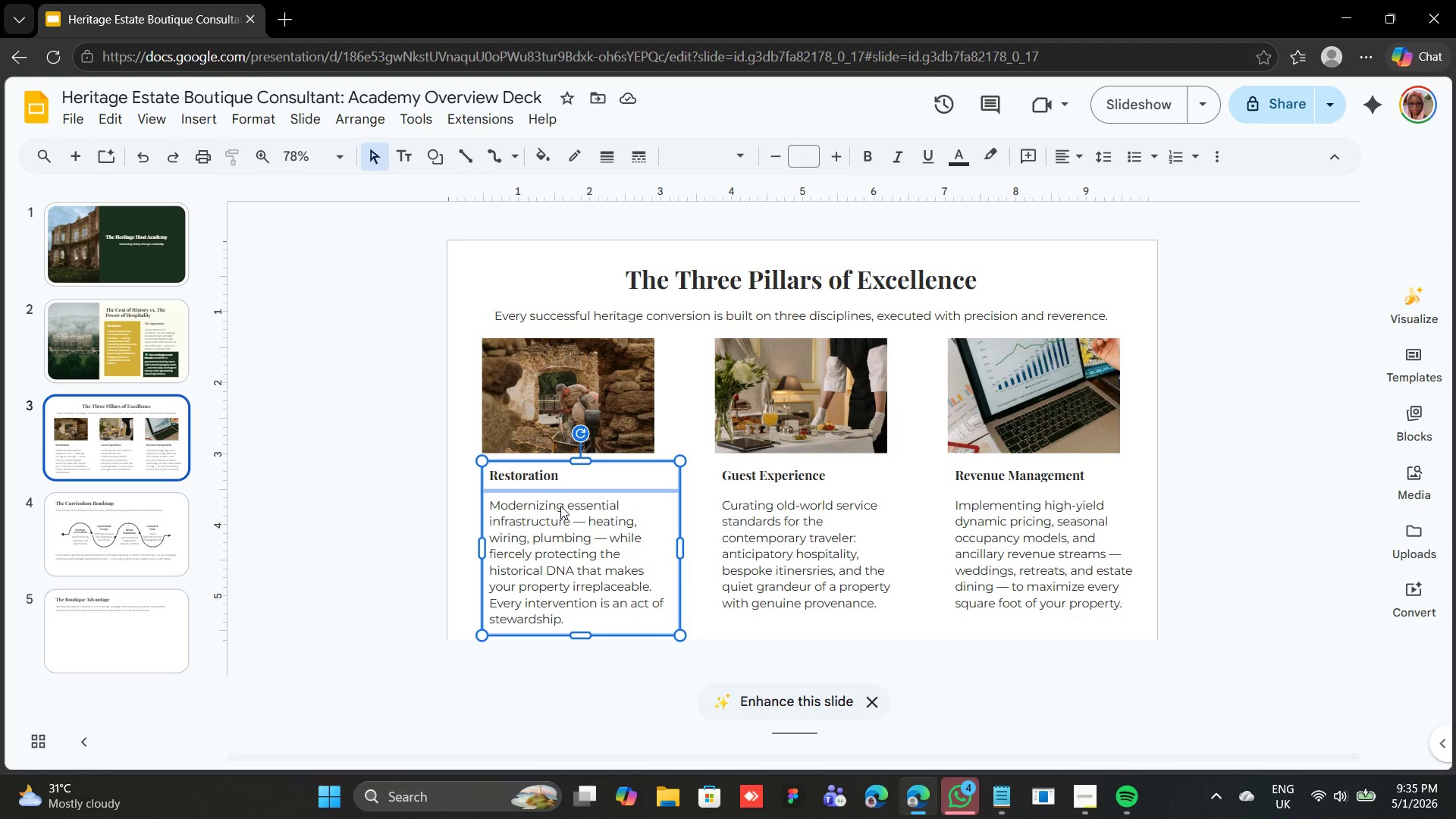 
right_click([565, 487])
 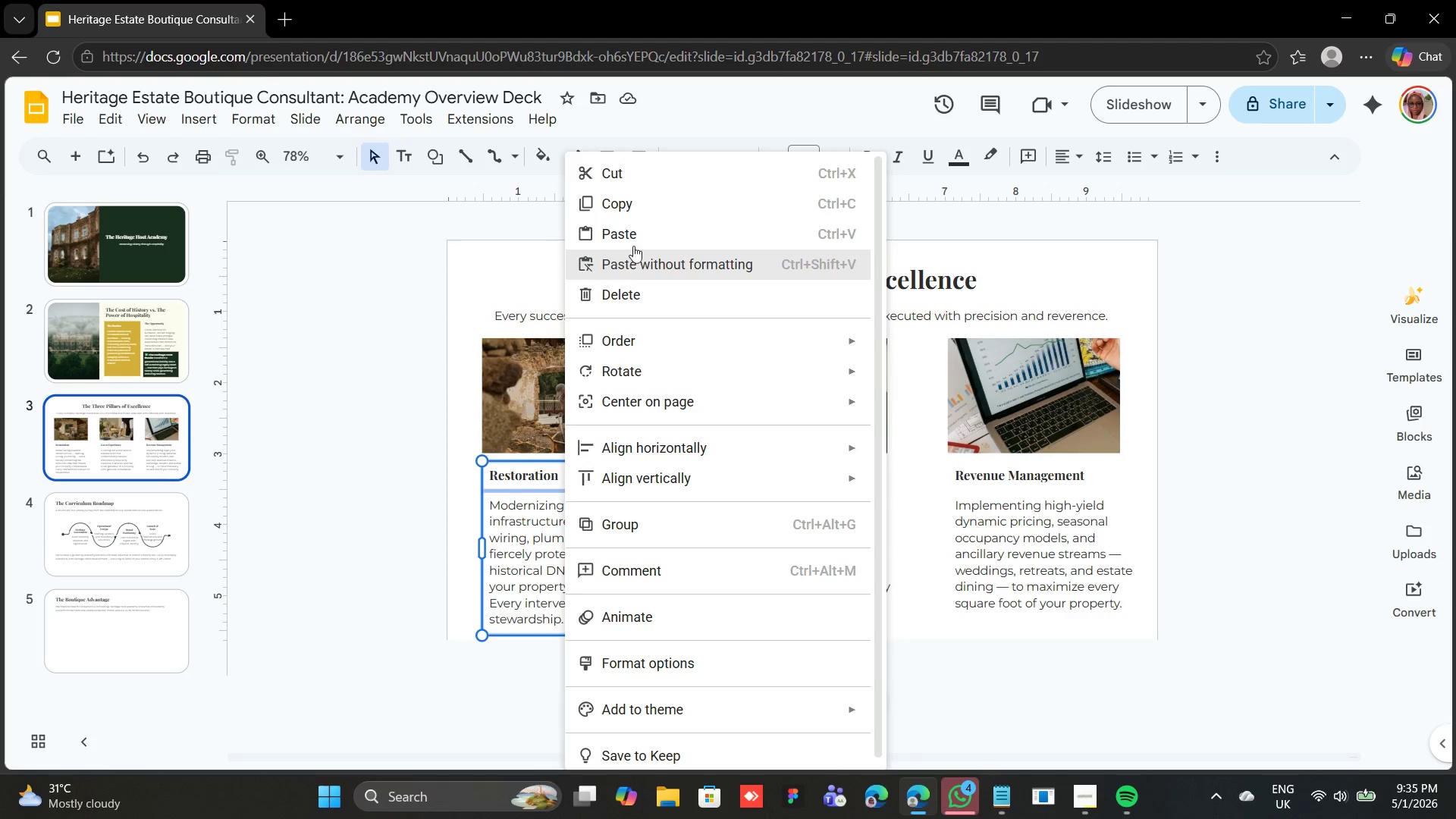 
left_click([648, 194])
 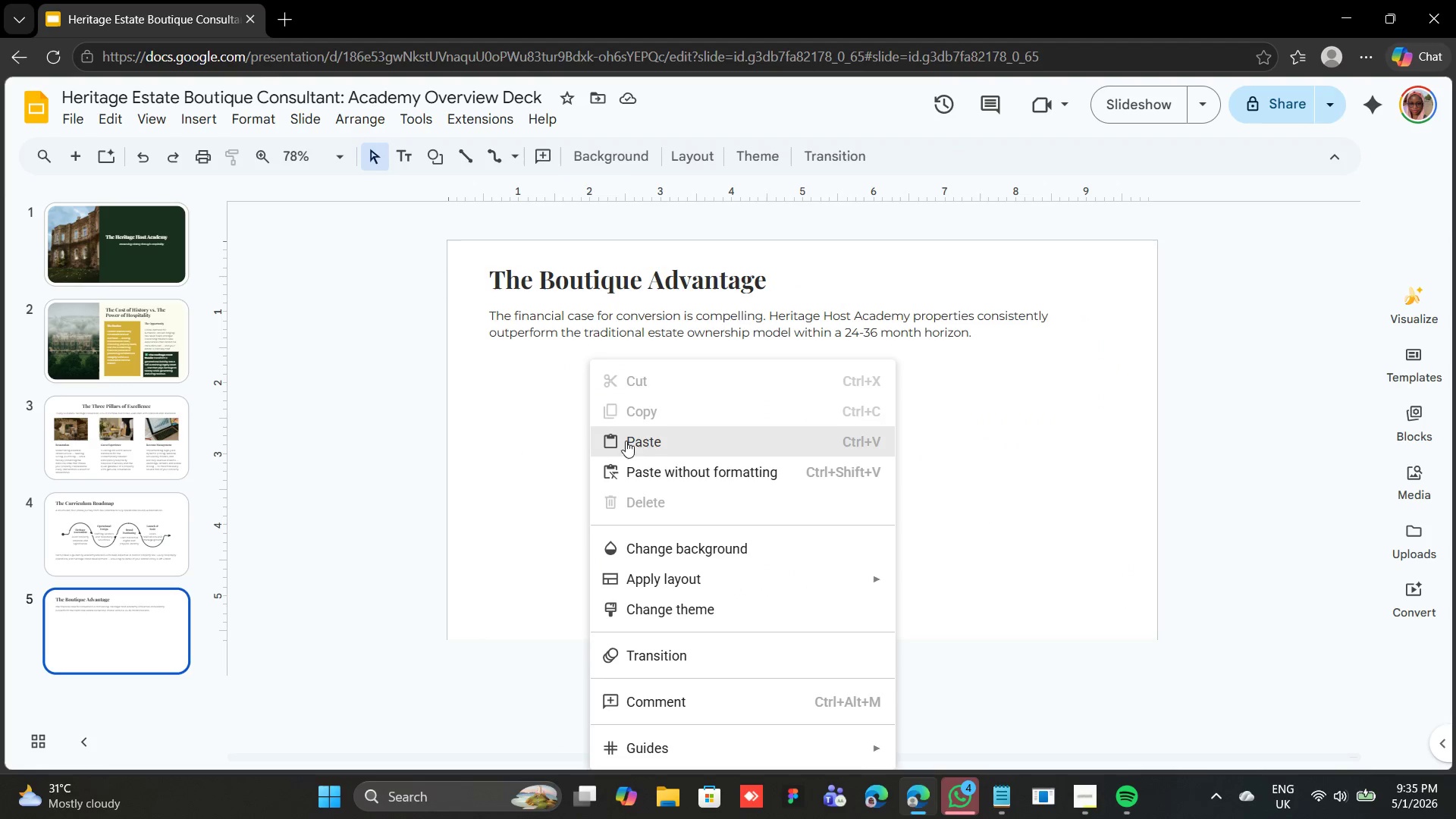 
left_click([666, 445])
 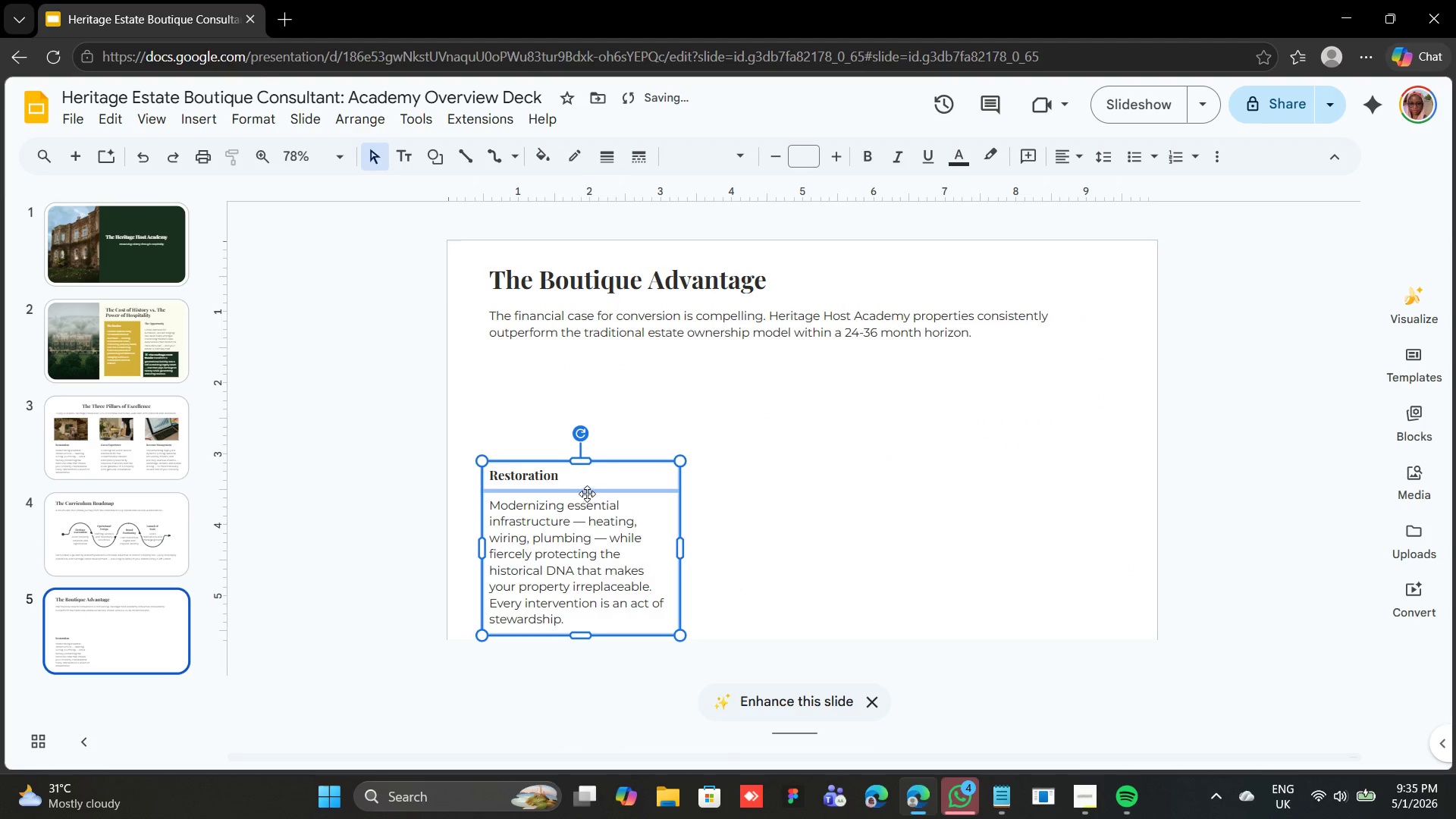 
left_click_drag(start_coordinate=[586, 491], to_coordinate=[978, 384])
 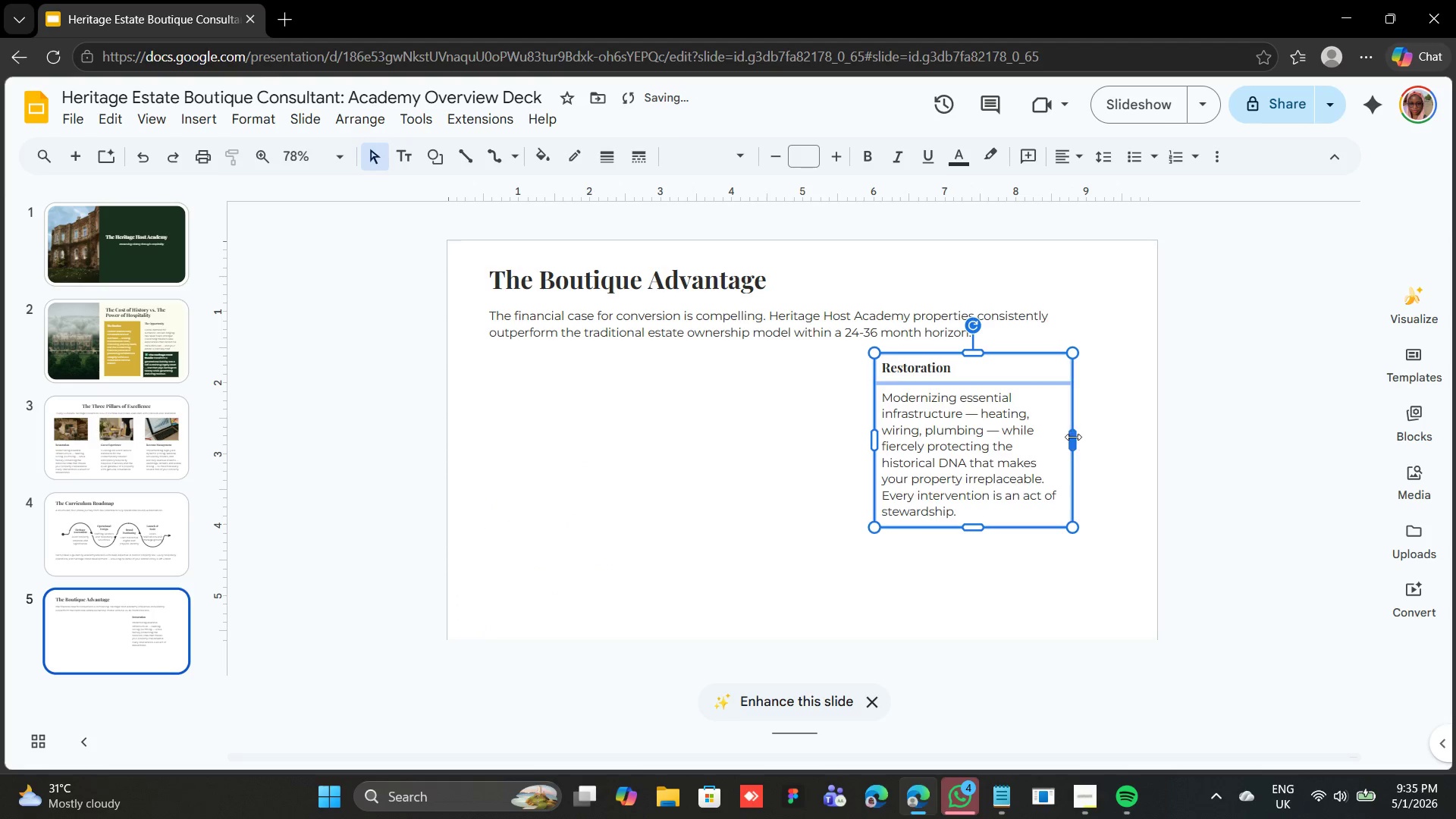 
left_click_drag(start_coordinate=[1073, 437], to_coordinate=[1121, 406])
 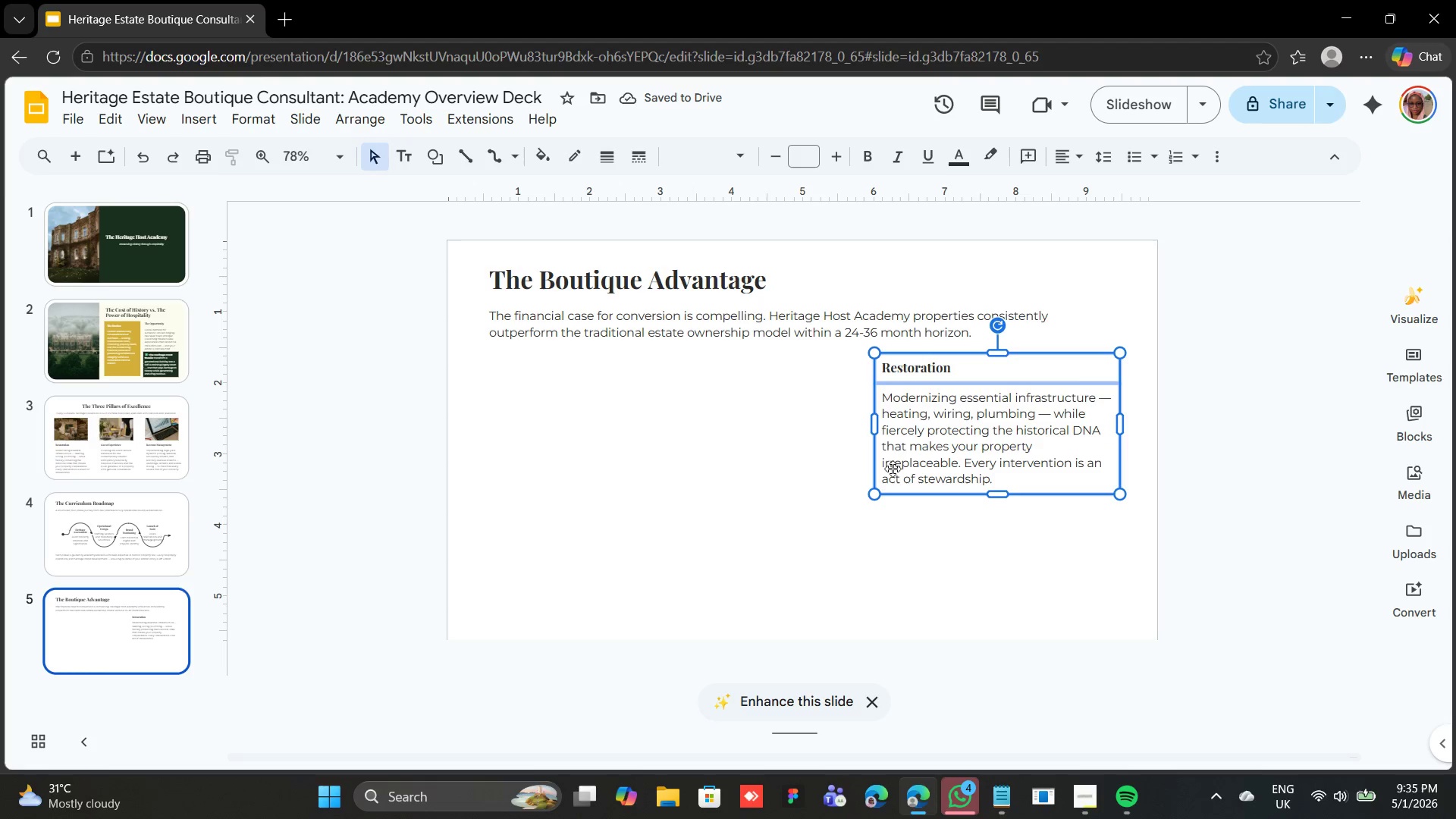 
left_click_drag(start_coordinate=[875, 423], to_coordinate=[836, 425])
 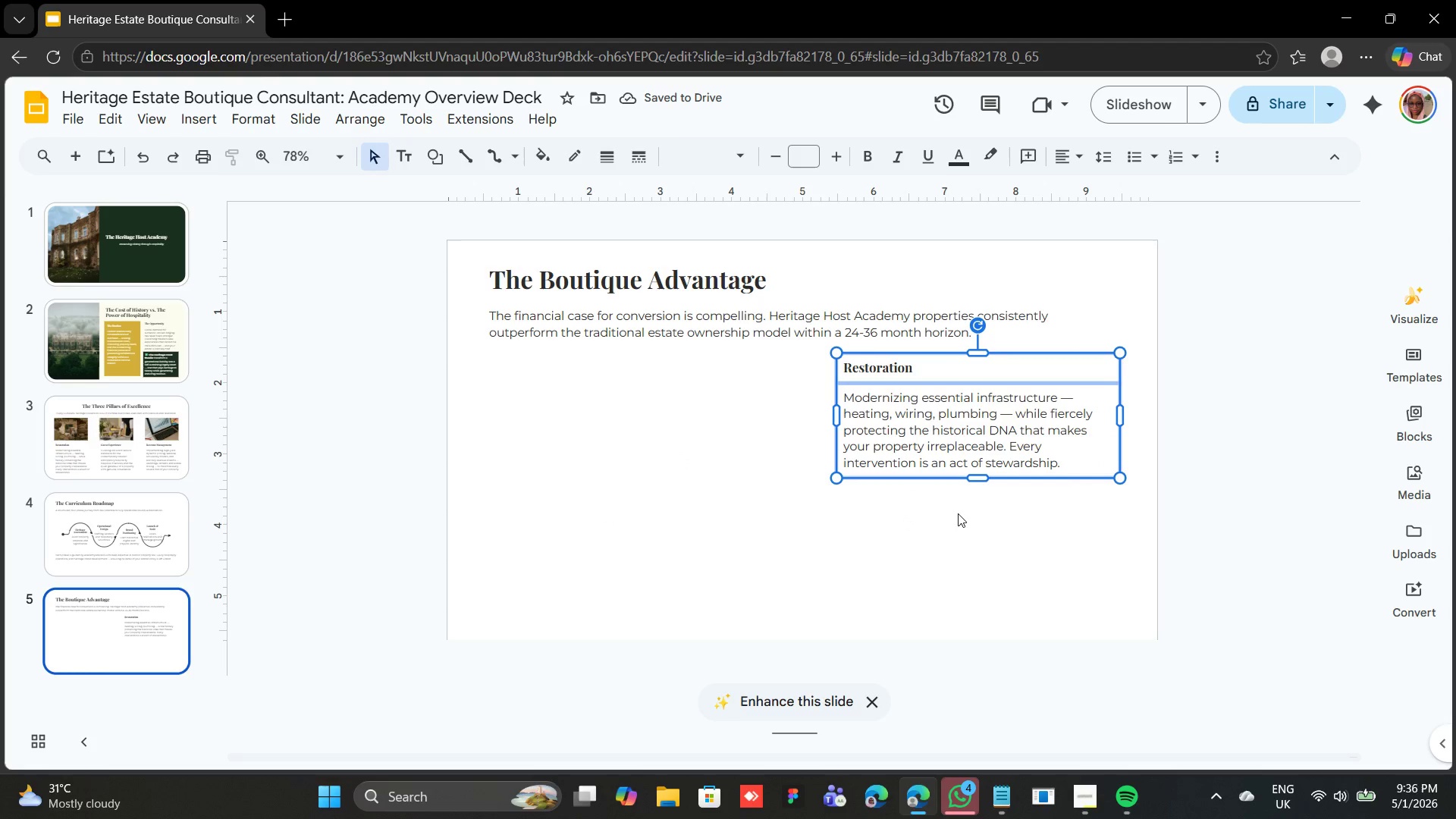 
wait(8.48)
 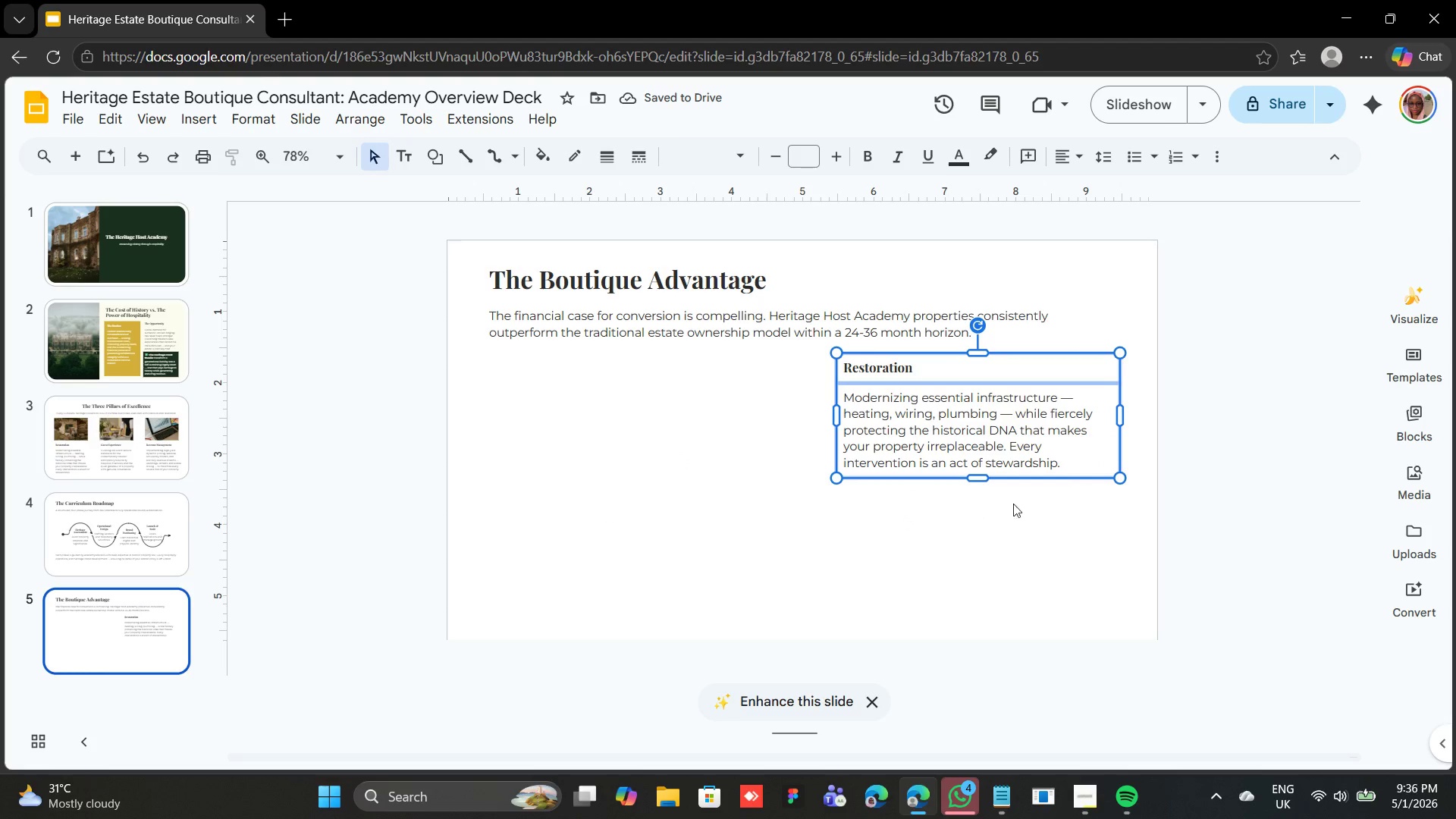 
key(Shift+ArrowUp)
 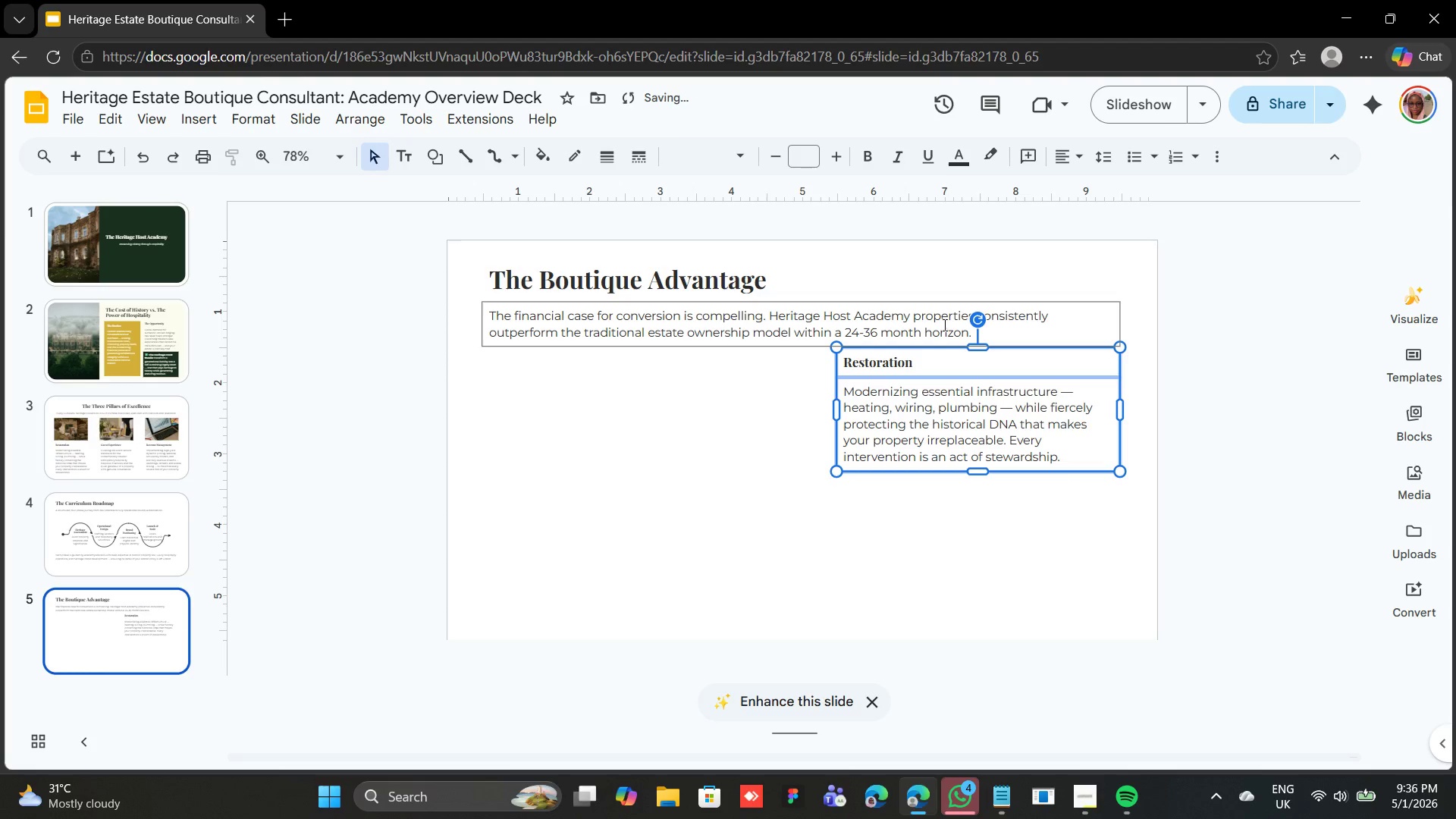 
left_click([871, 520])
 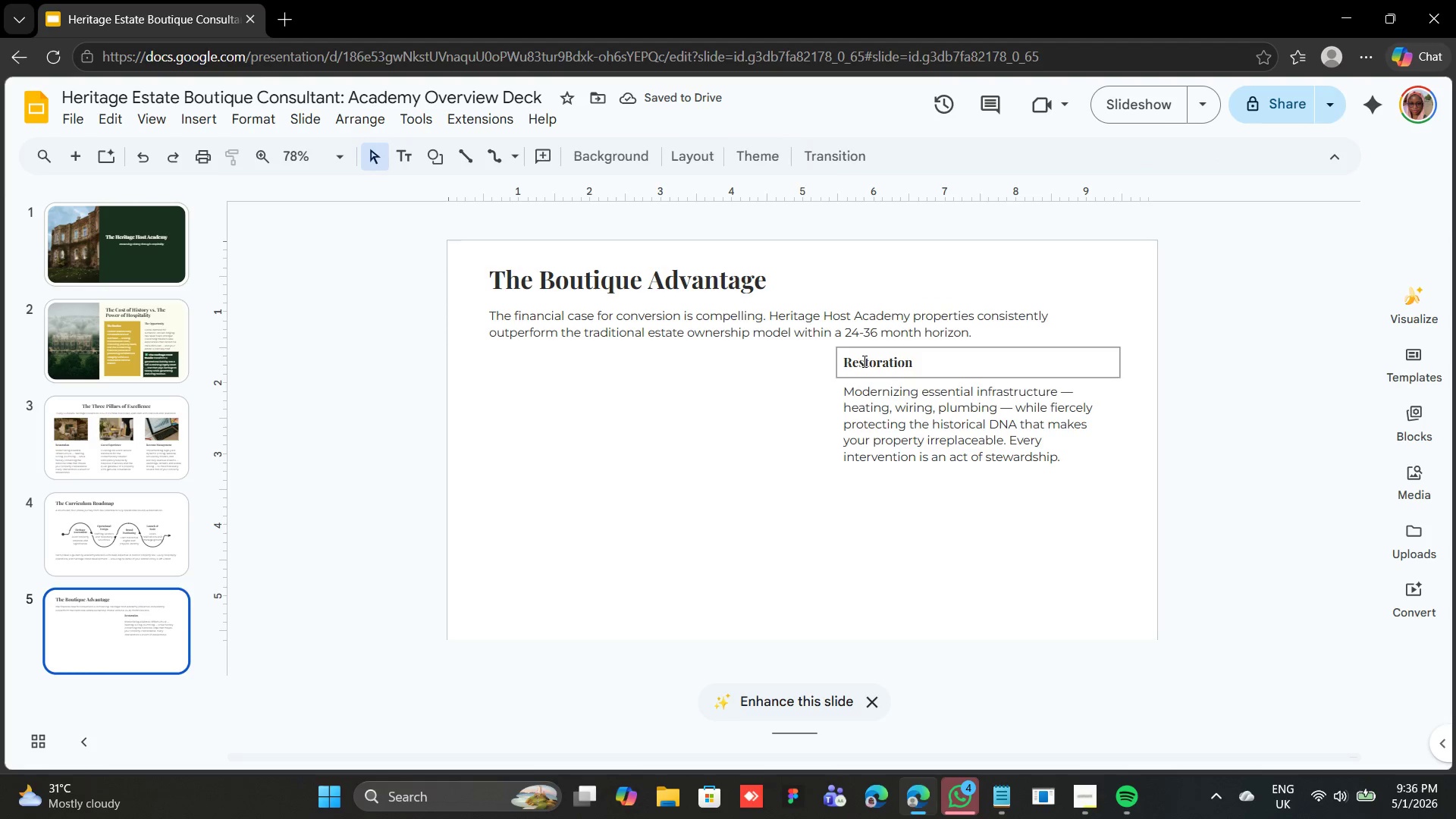 
double_click([864, 361])
 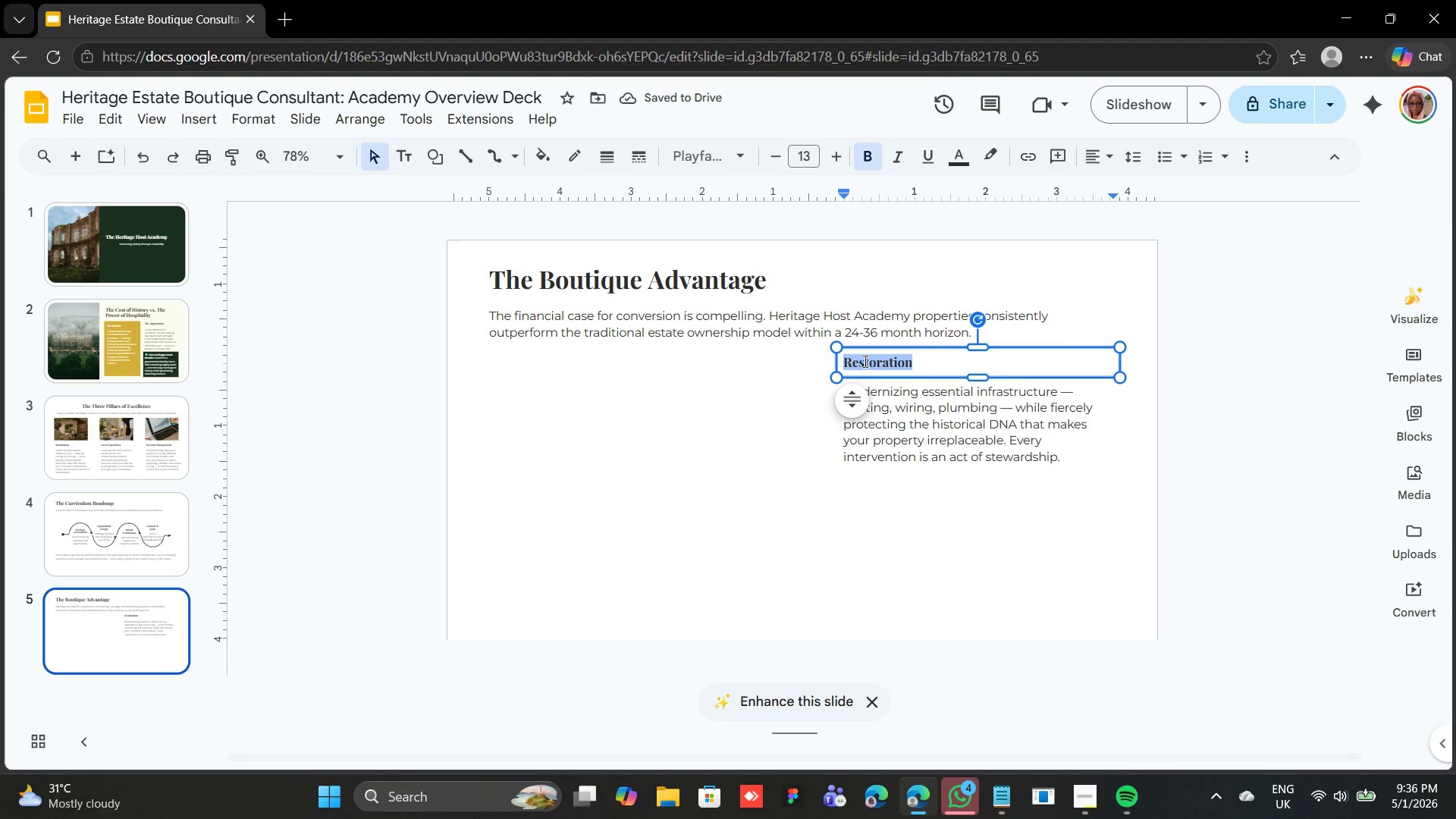 
triple_click([864, 361])
 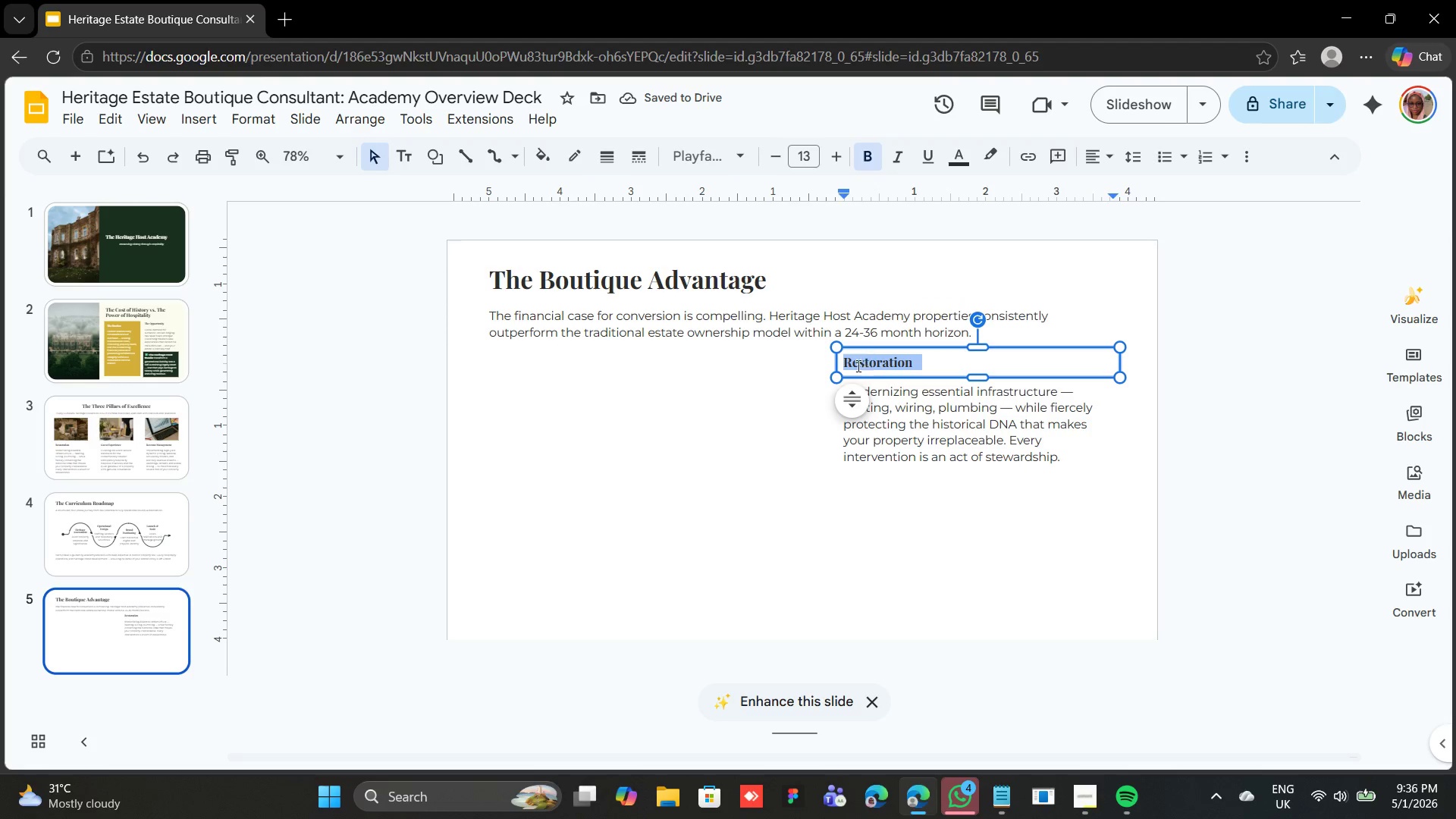 
type(From Overhead to Asset)
 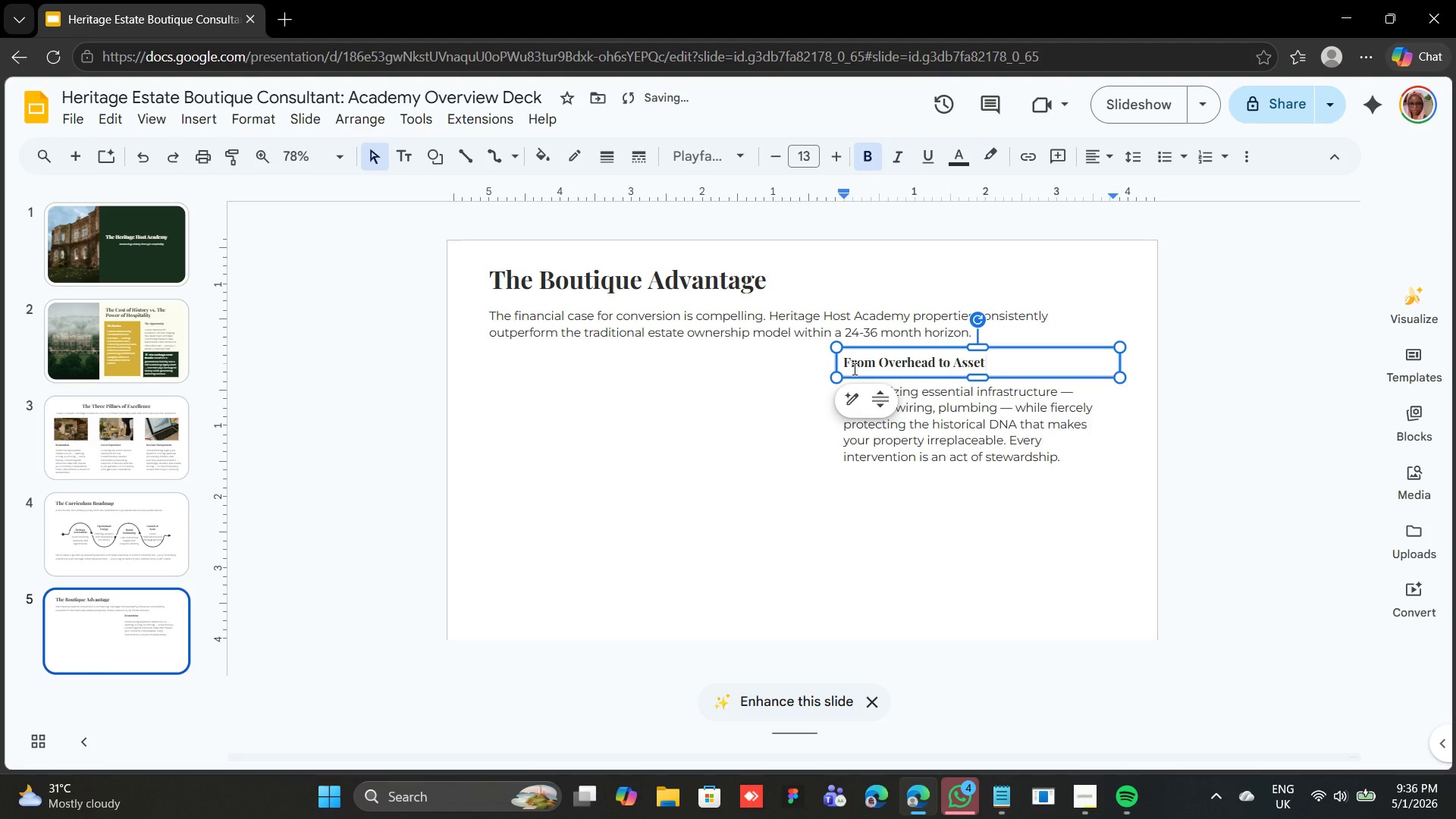 
left_click([94, 552])
 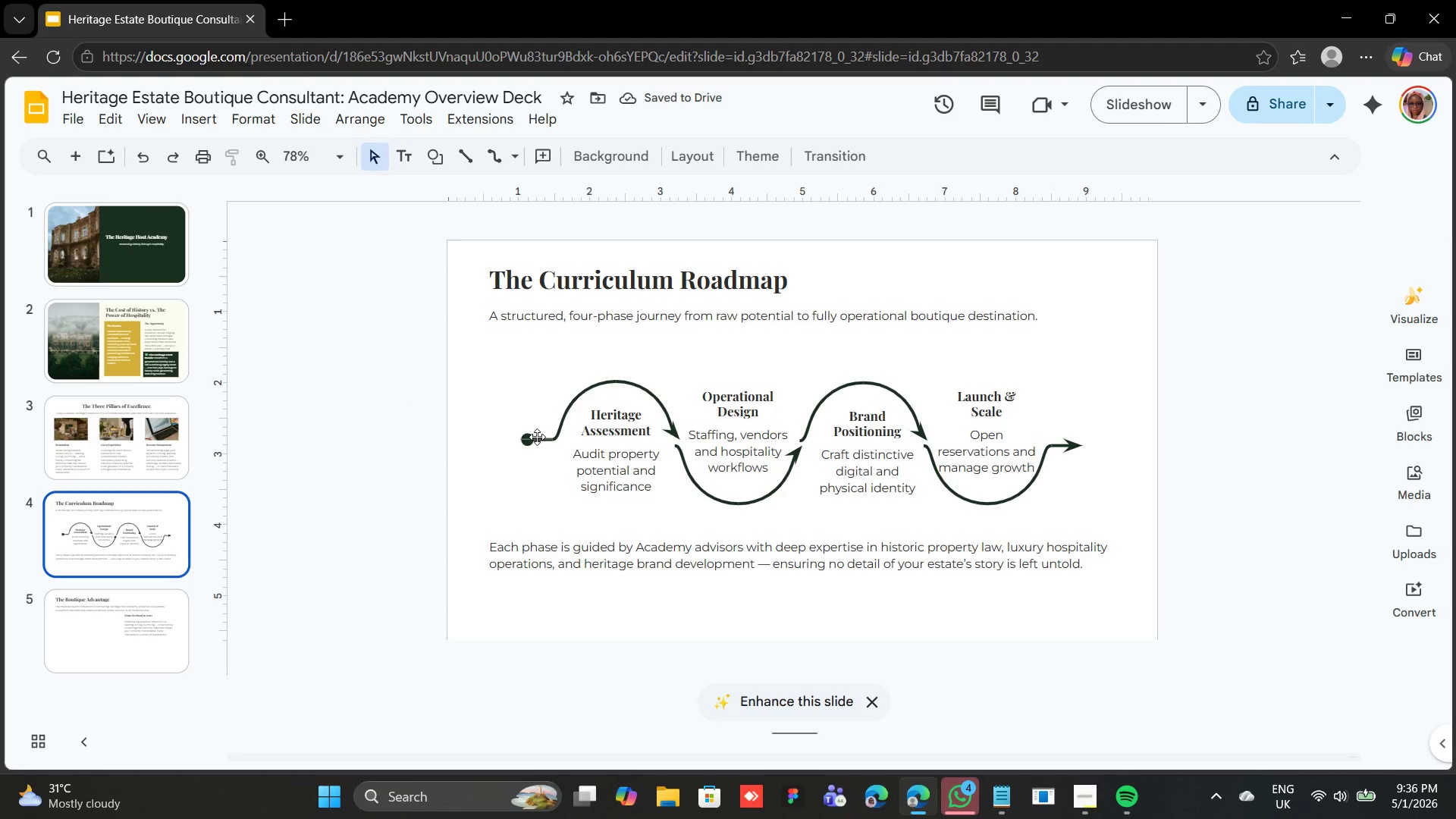 
left_click_drag(start_coordinate=[488, 363], to_coordinate=[1100, 532])
 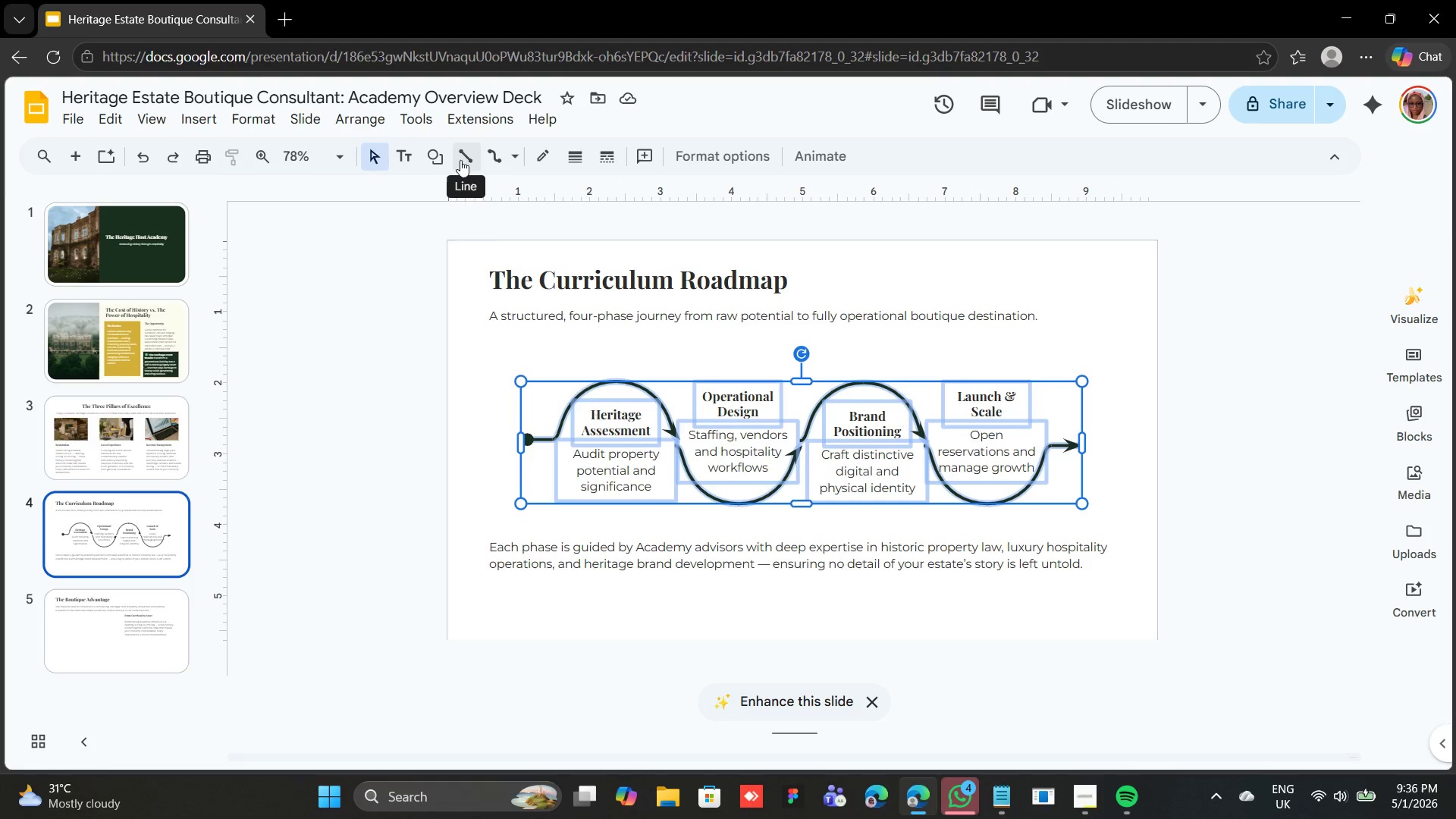 
left_click([453, 384])
 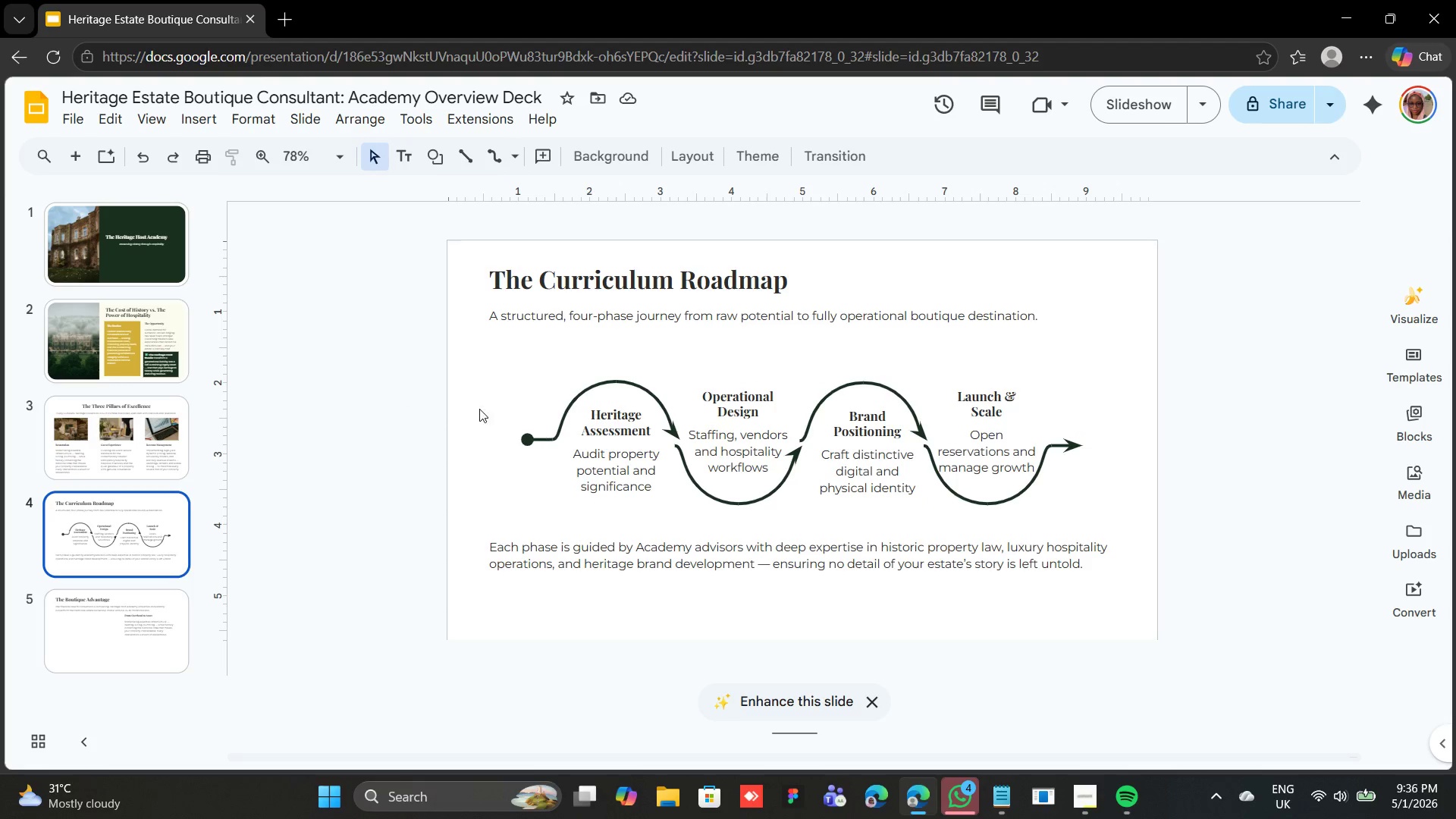 
left_click_drag(start_coordinate=[432, 357], to_coordinate=[1087, 501])
 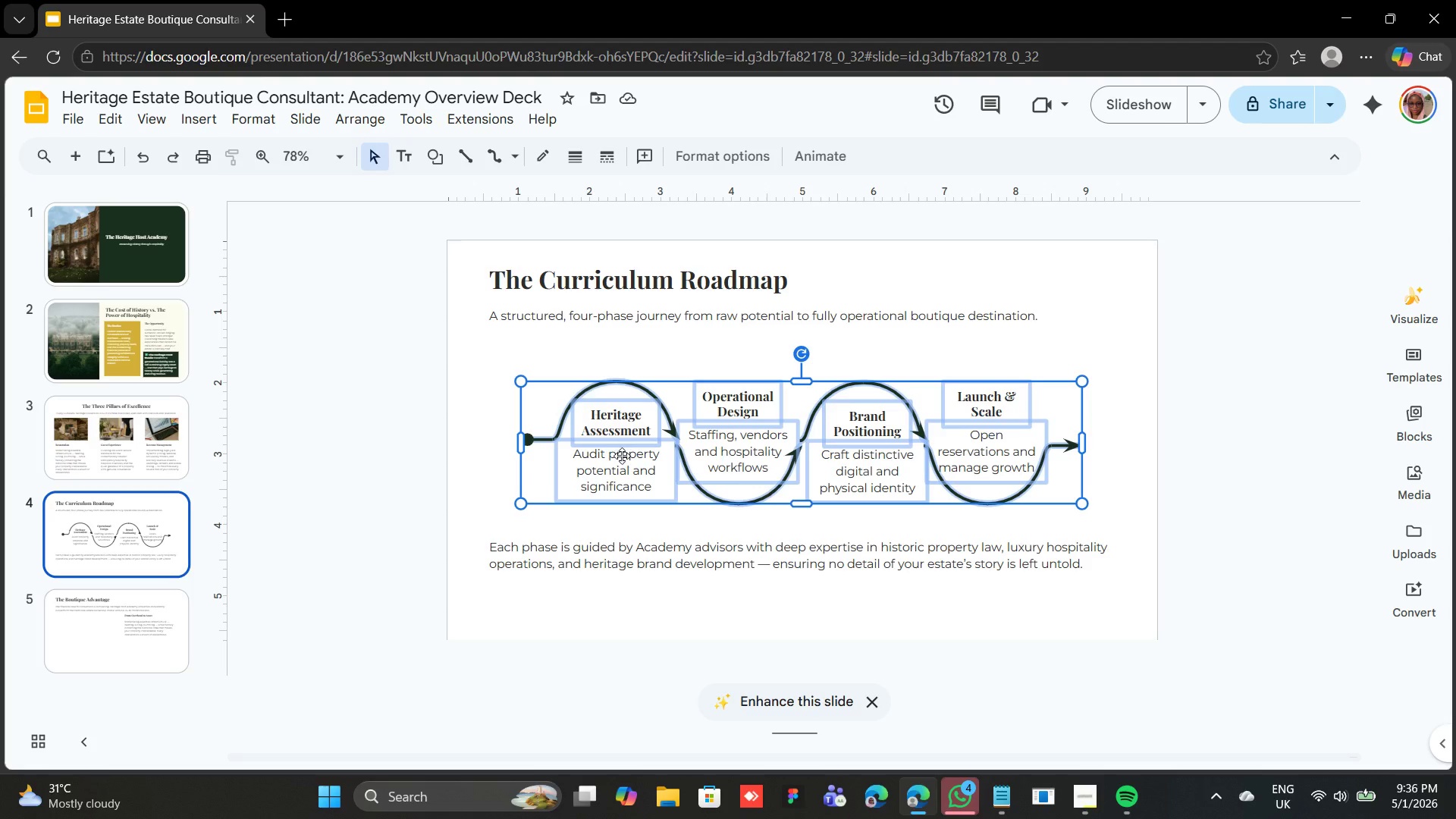 
hold_key(key=ShiftLeft, duration=5.02)
double_click([623, 434])
 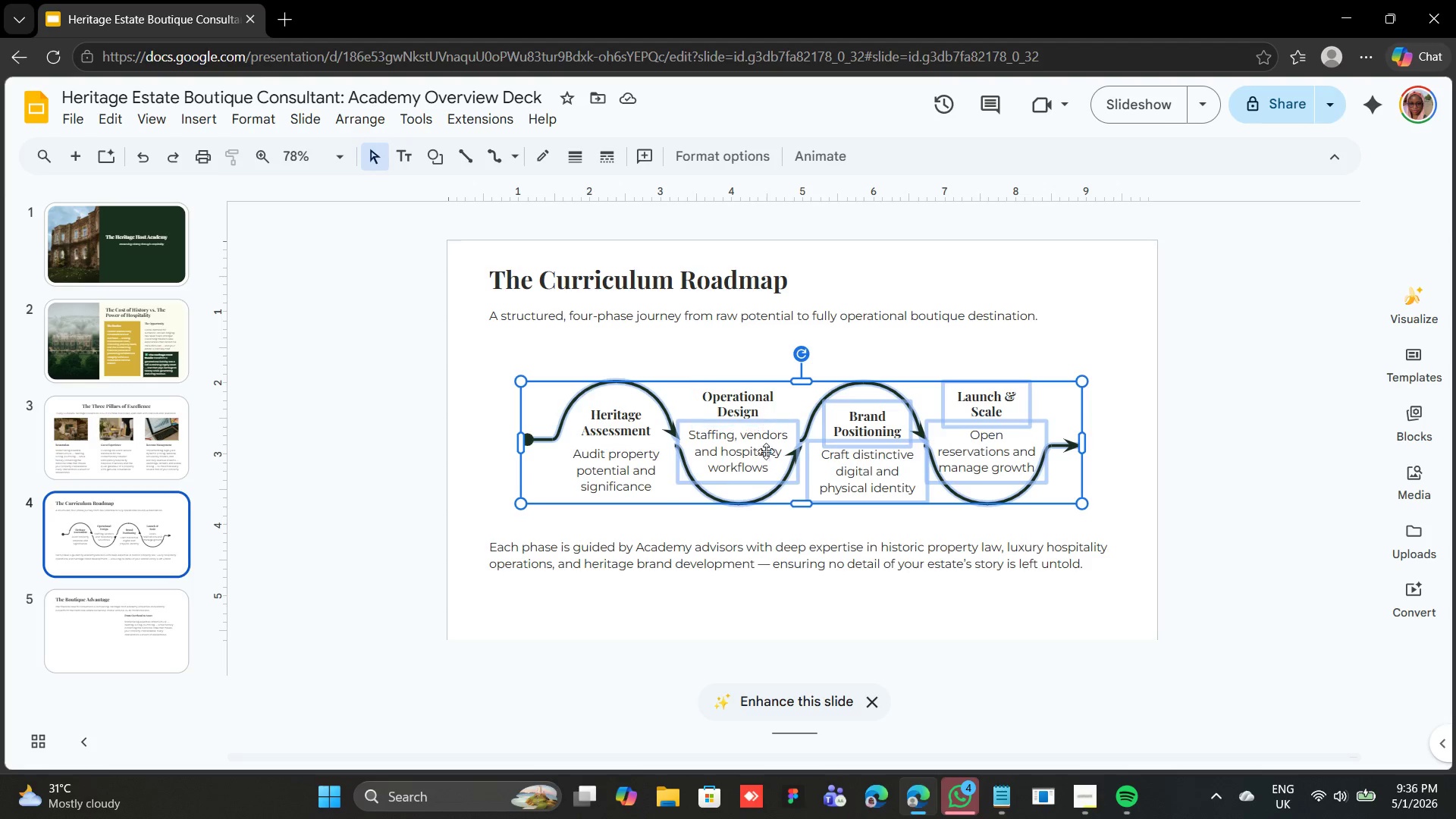 
double_click([775, 478])
 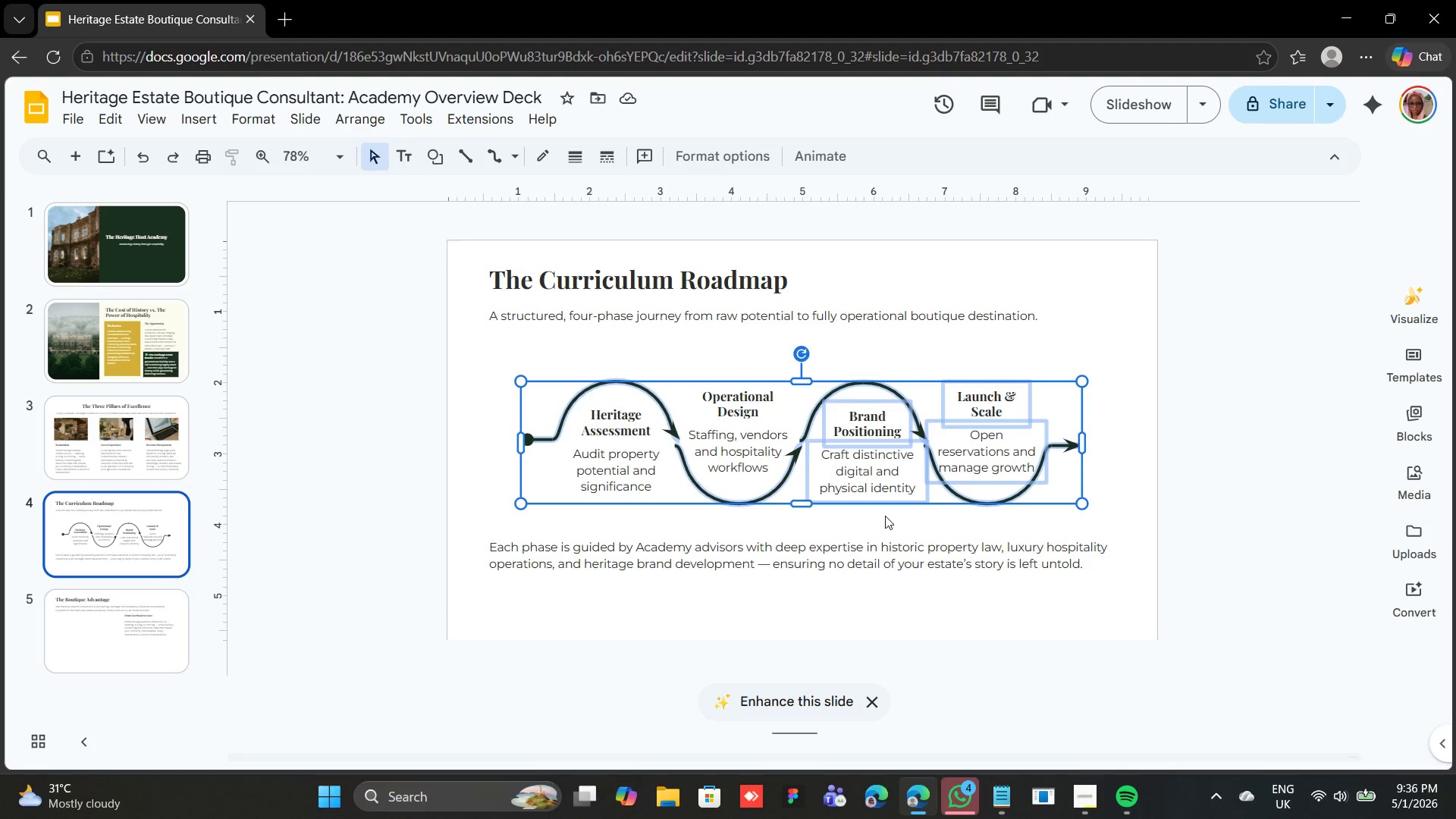 
triple_click([885, 516])
 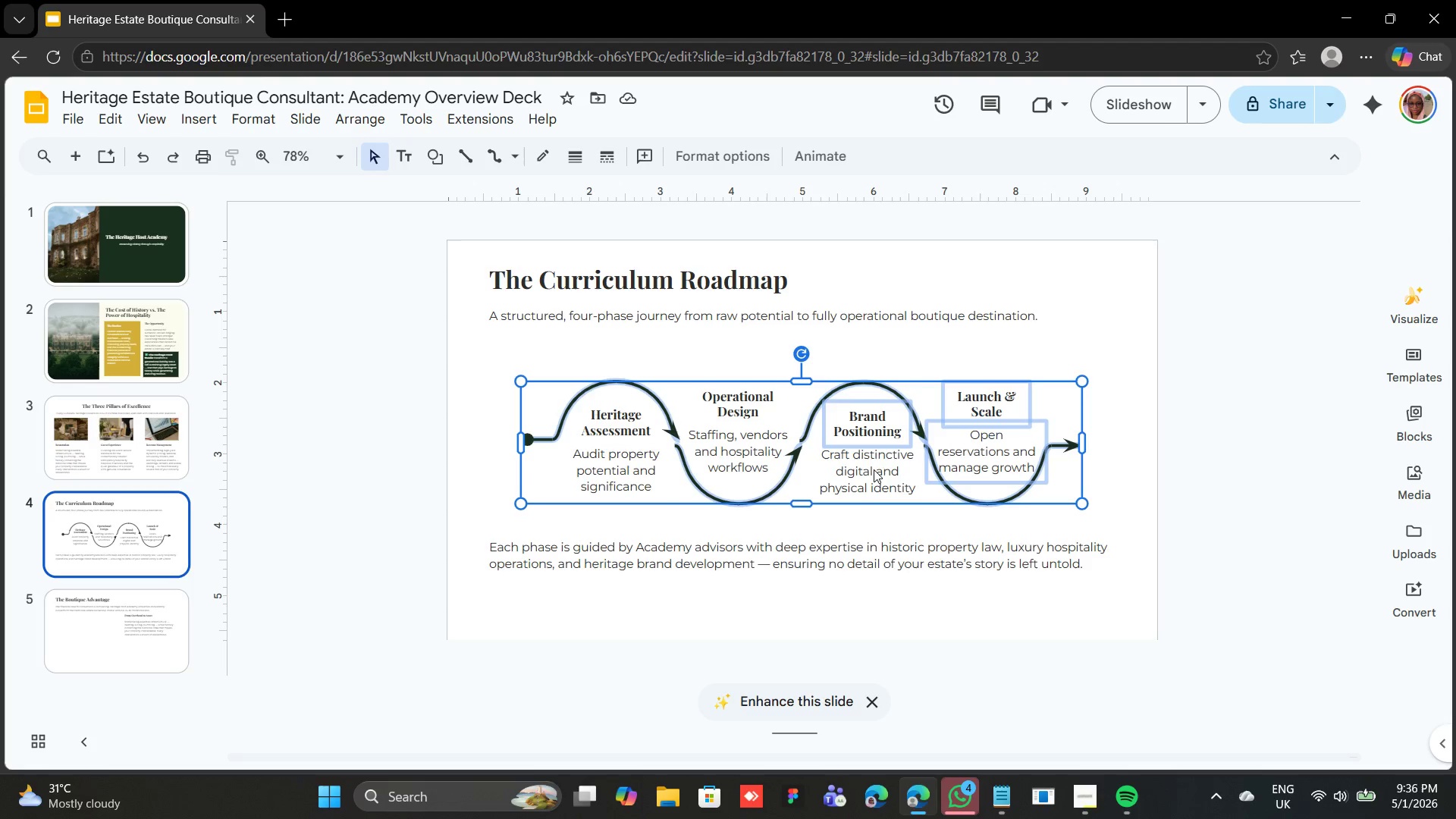 
double_click([877, 433])
 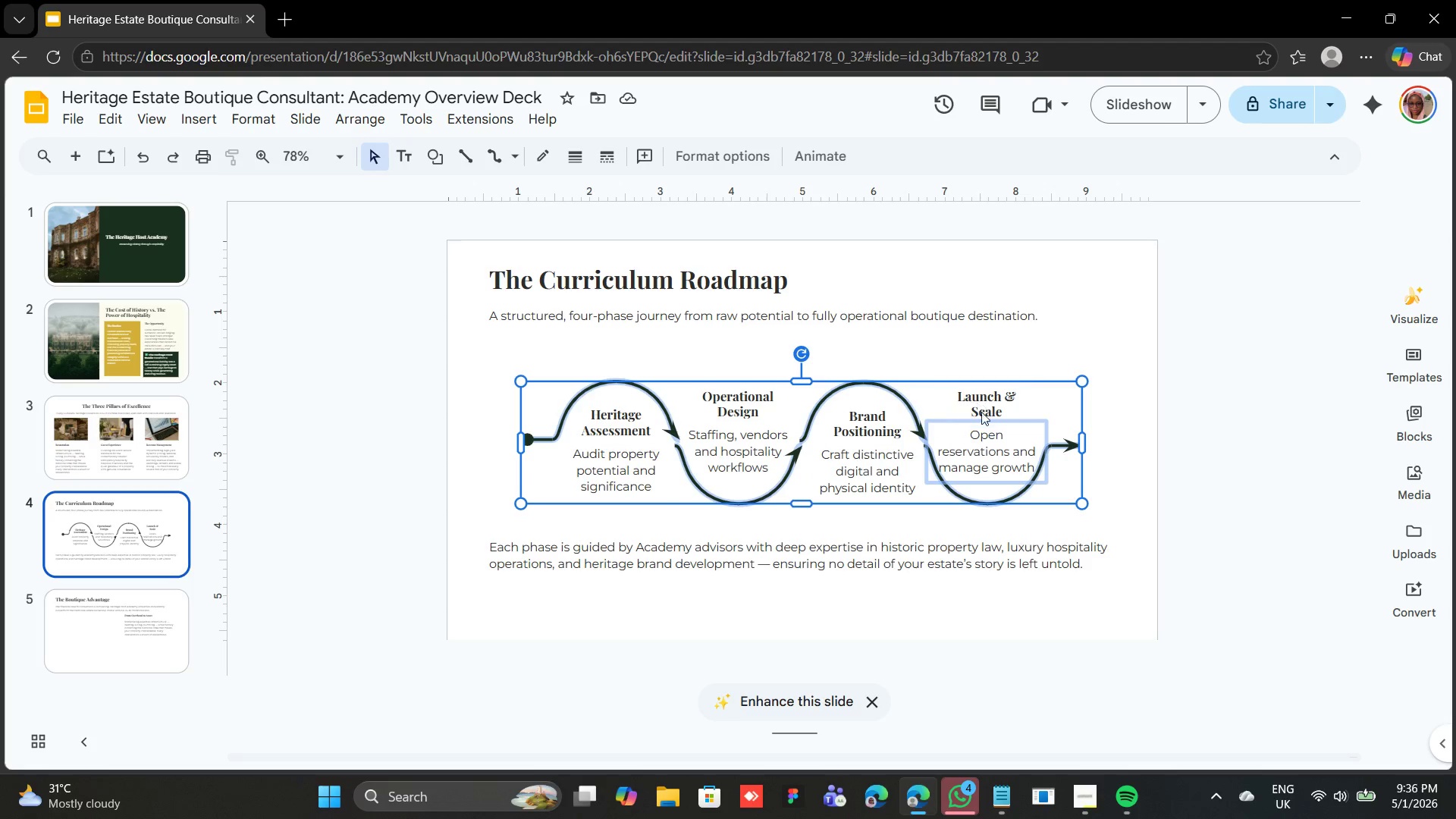 
double_click([1009, 466])
 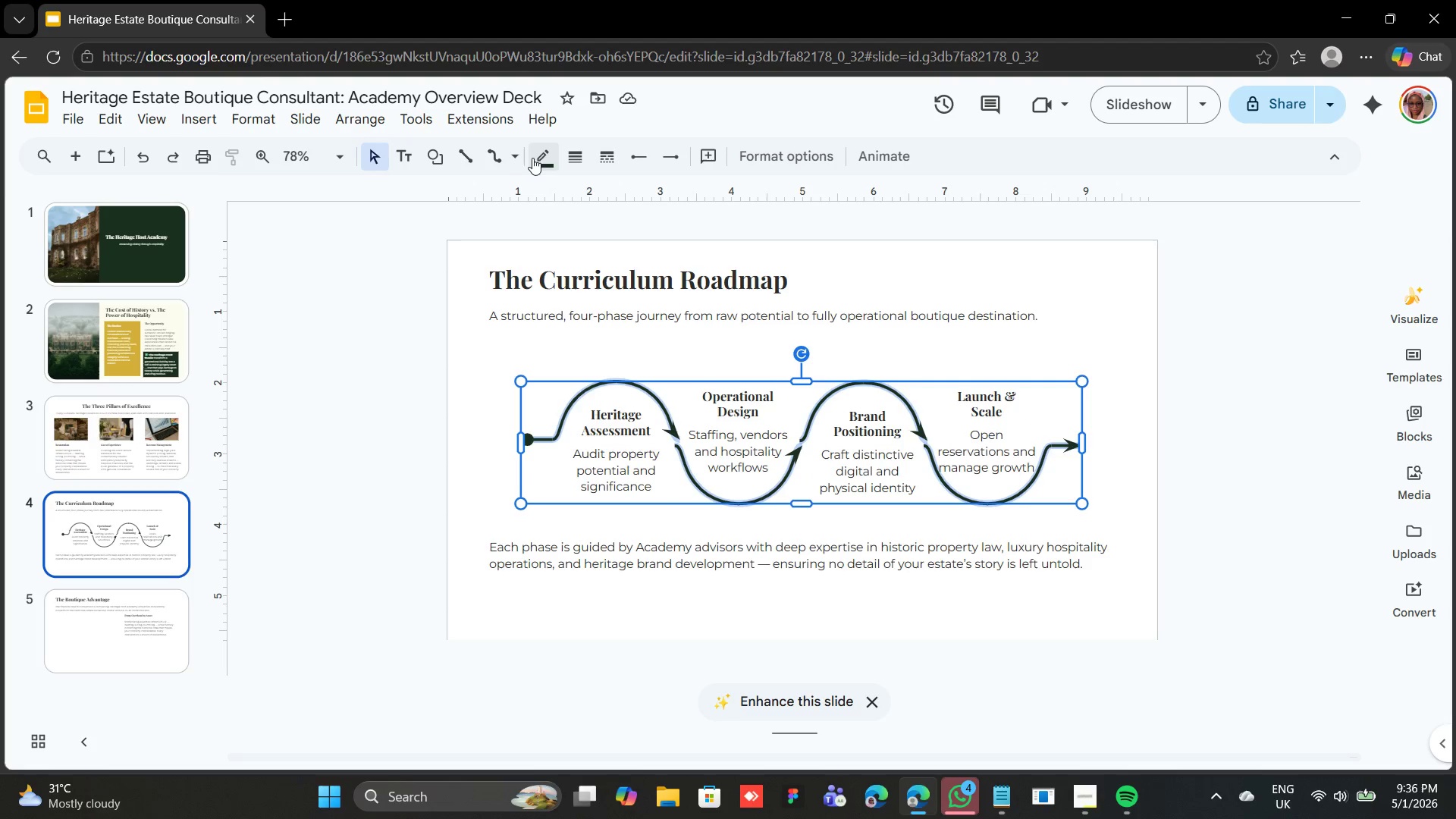 
left_click([538, 152])
 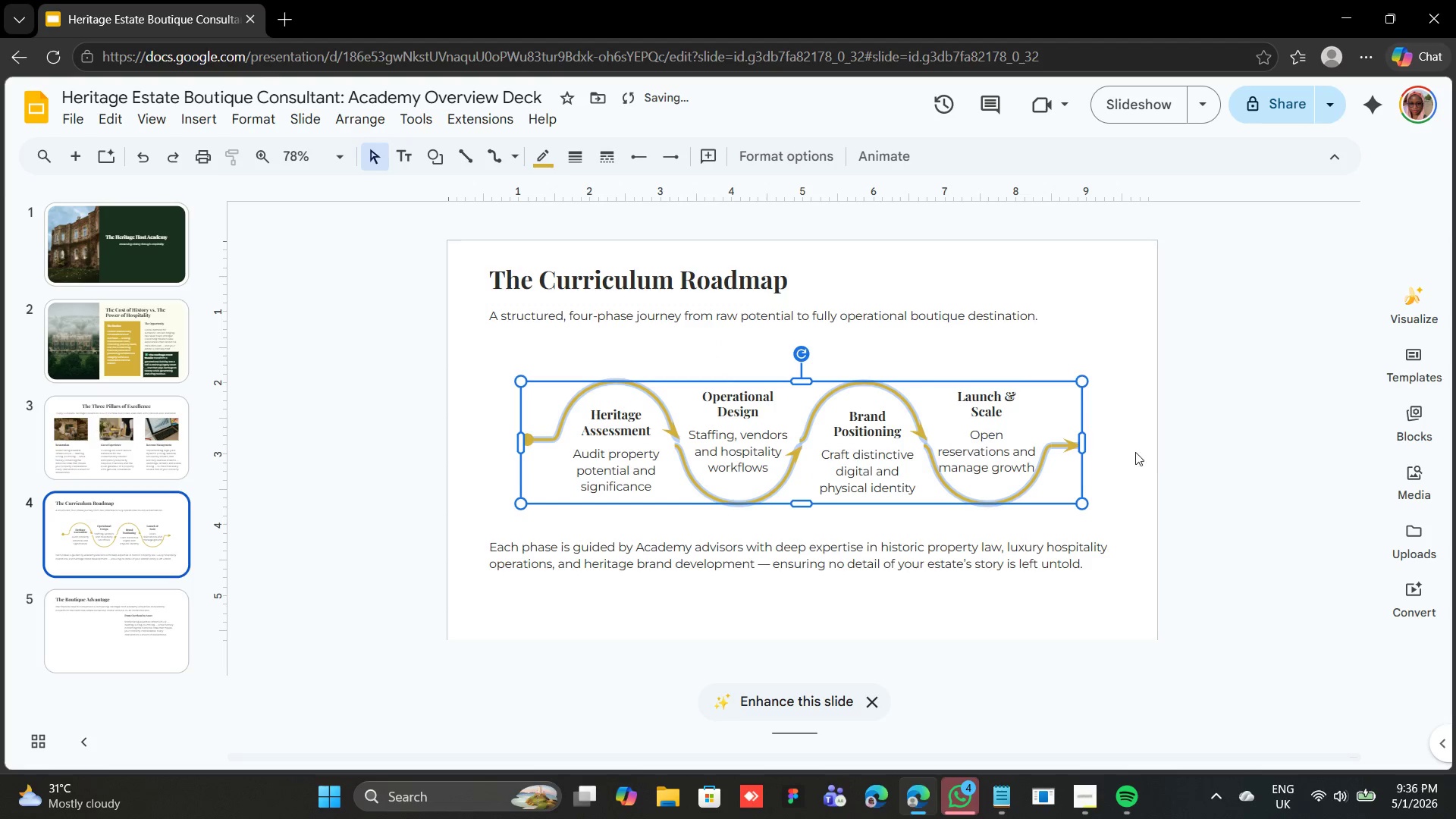 
left_click([1226, 480])
 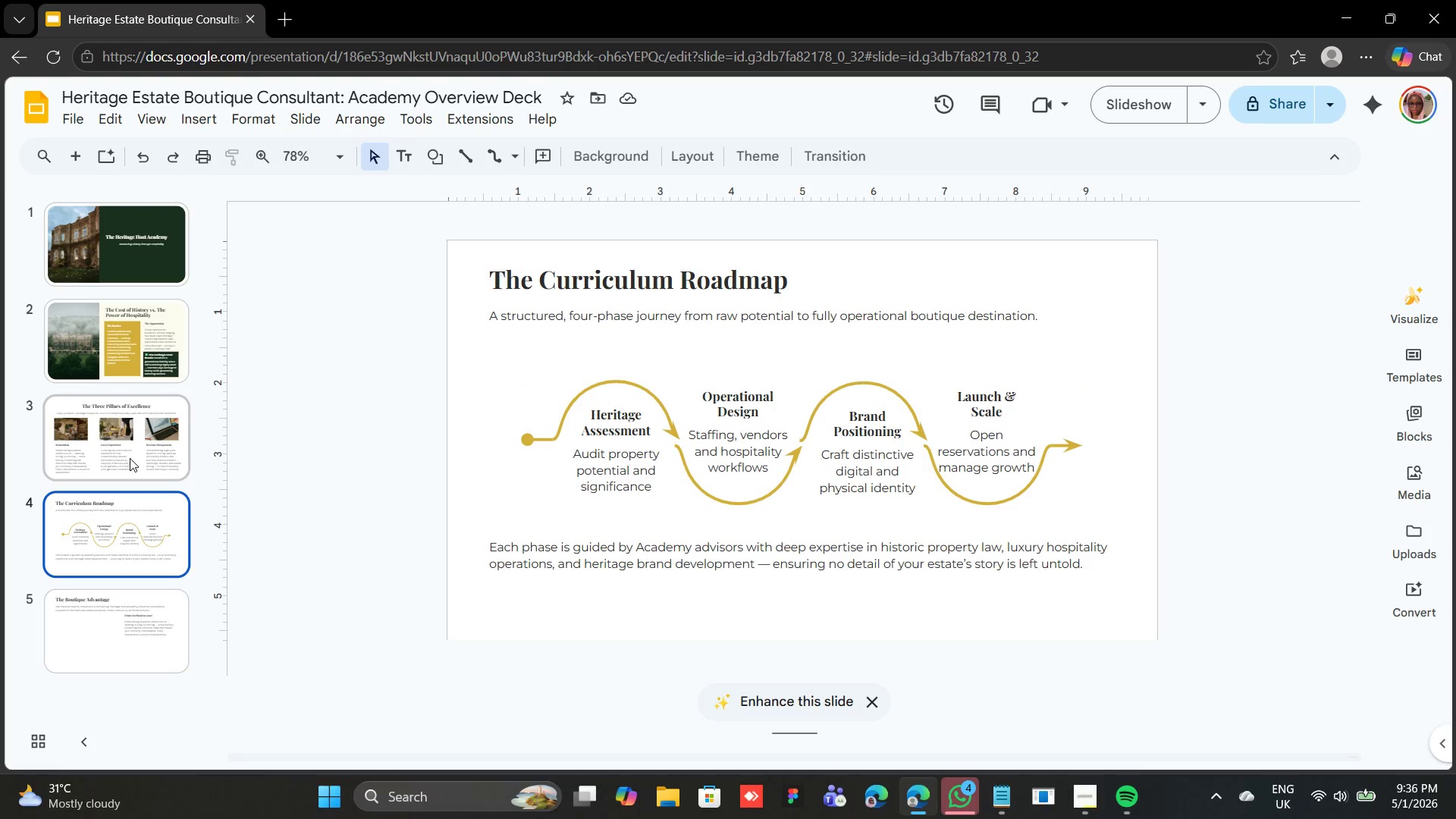 
wait(6.14)
 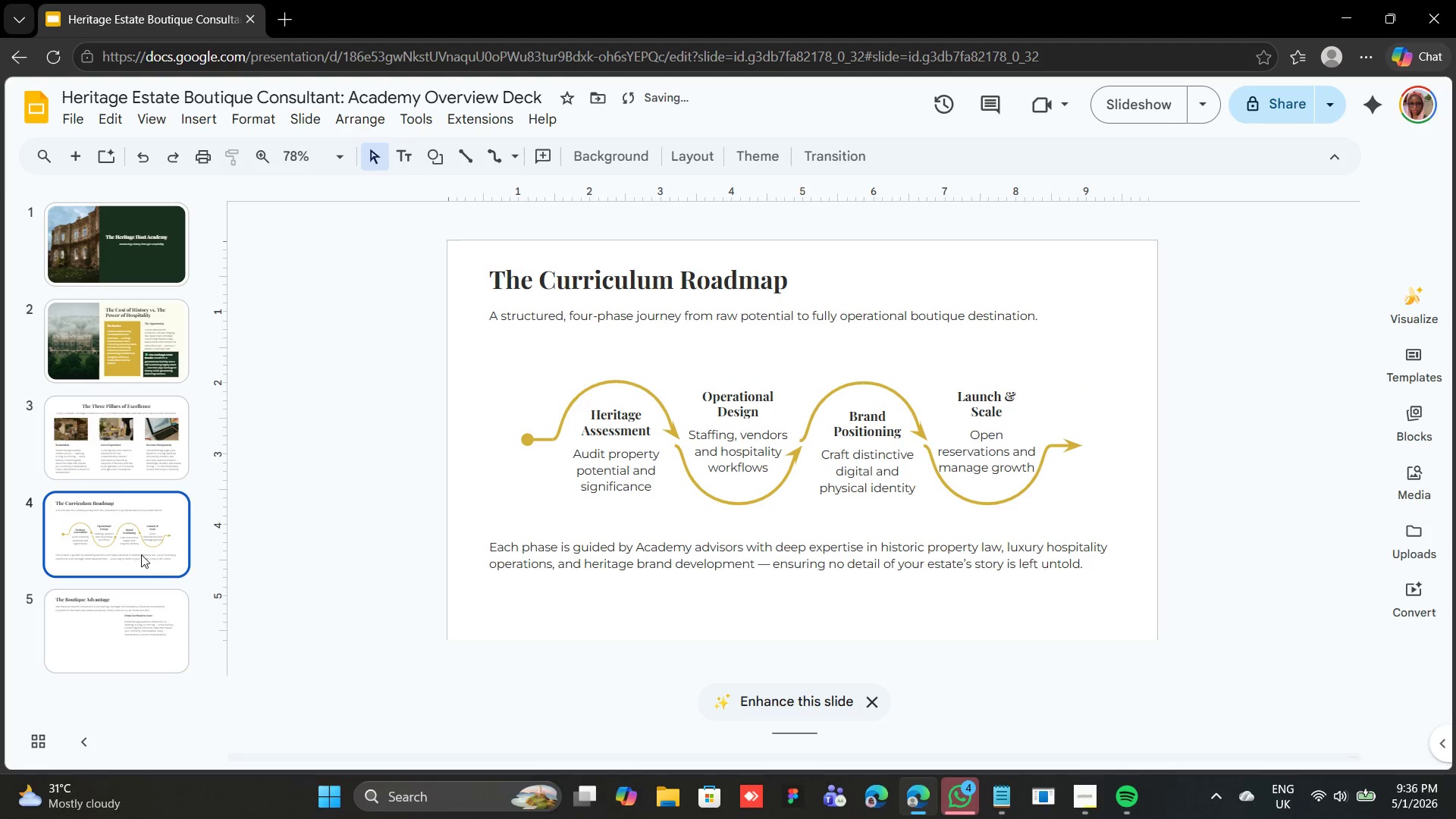 
left_click([170, 246])
 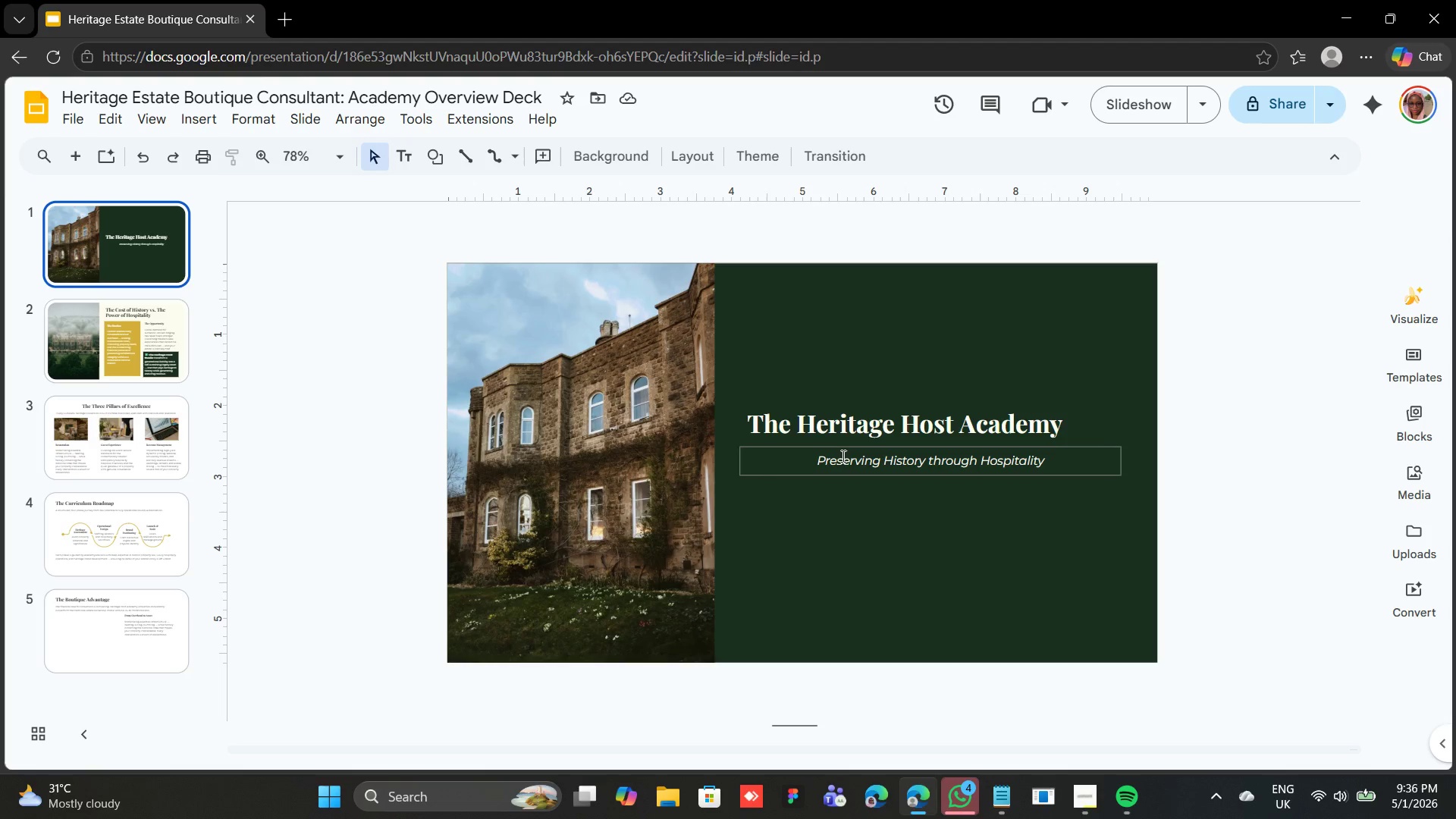 
left_click([845, 451])
 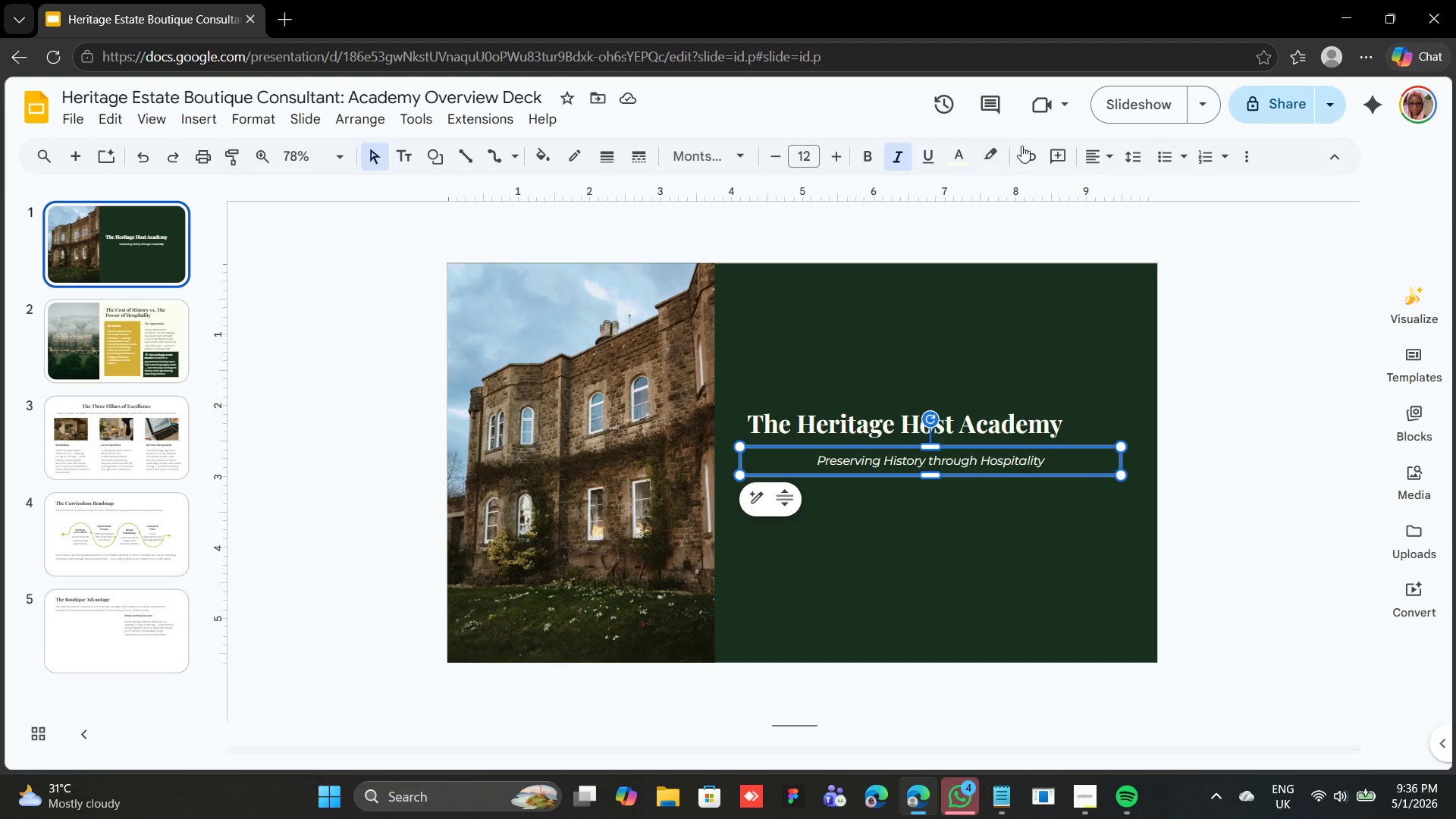 
left_click([965, 161])
 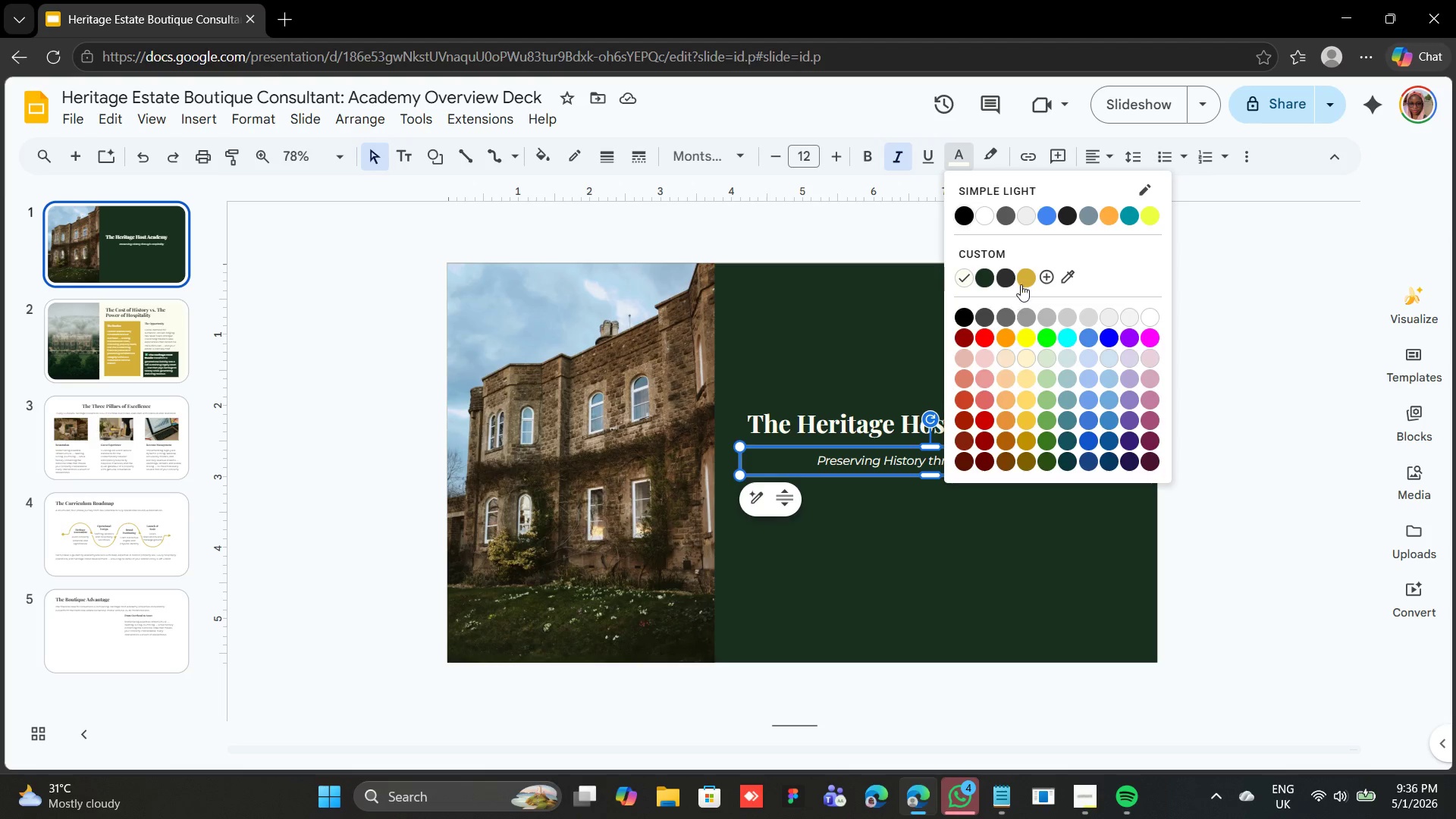 
left_click([1024, 279])
 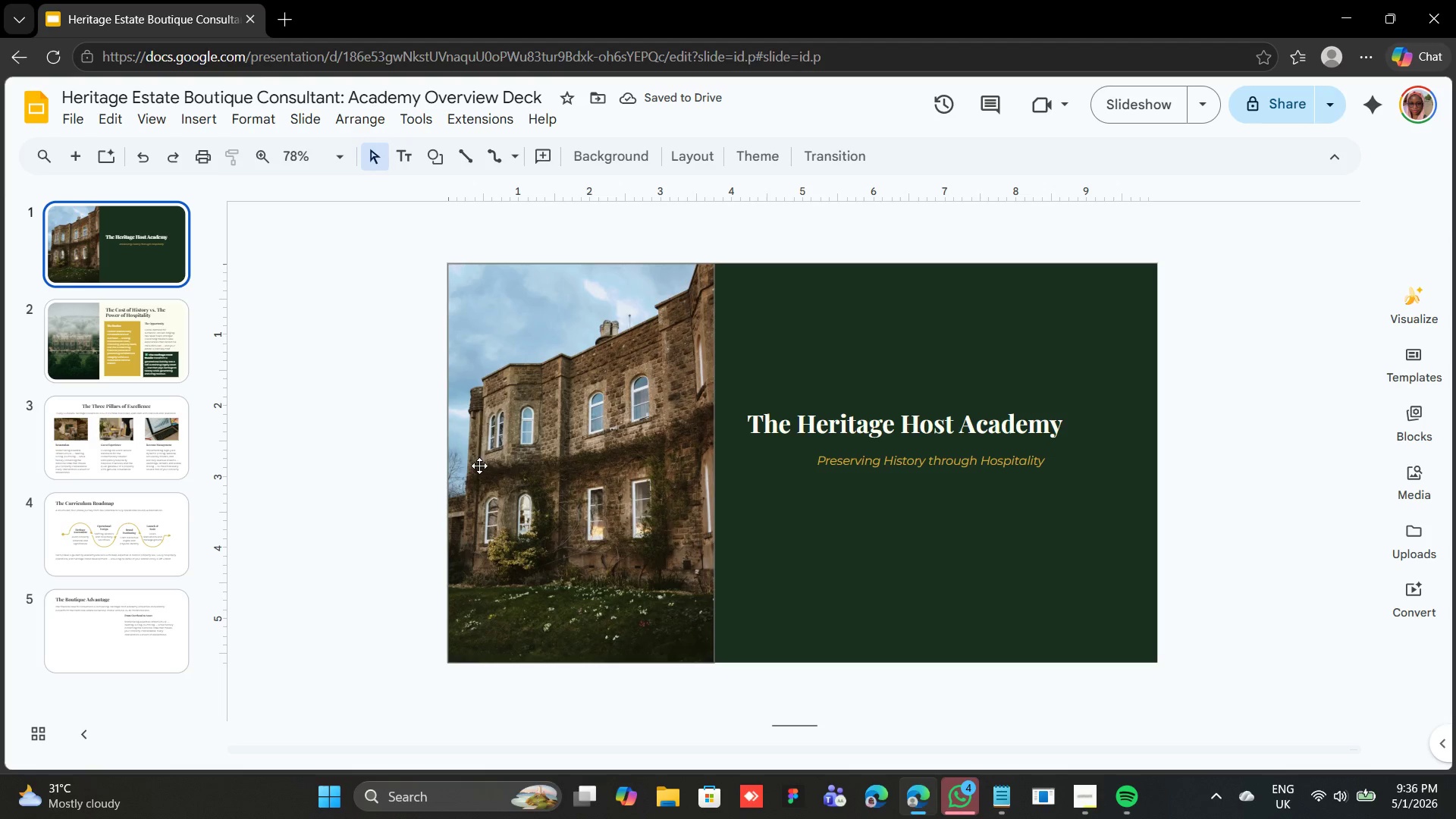 
left_click([79, 655])
 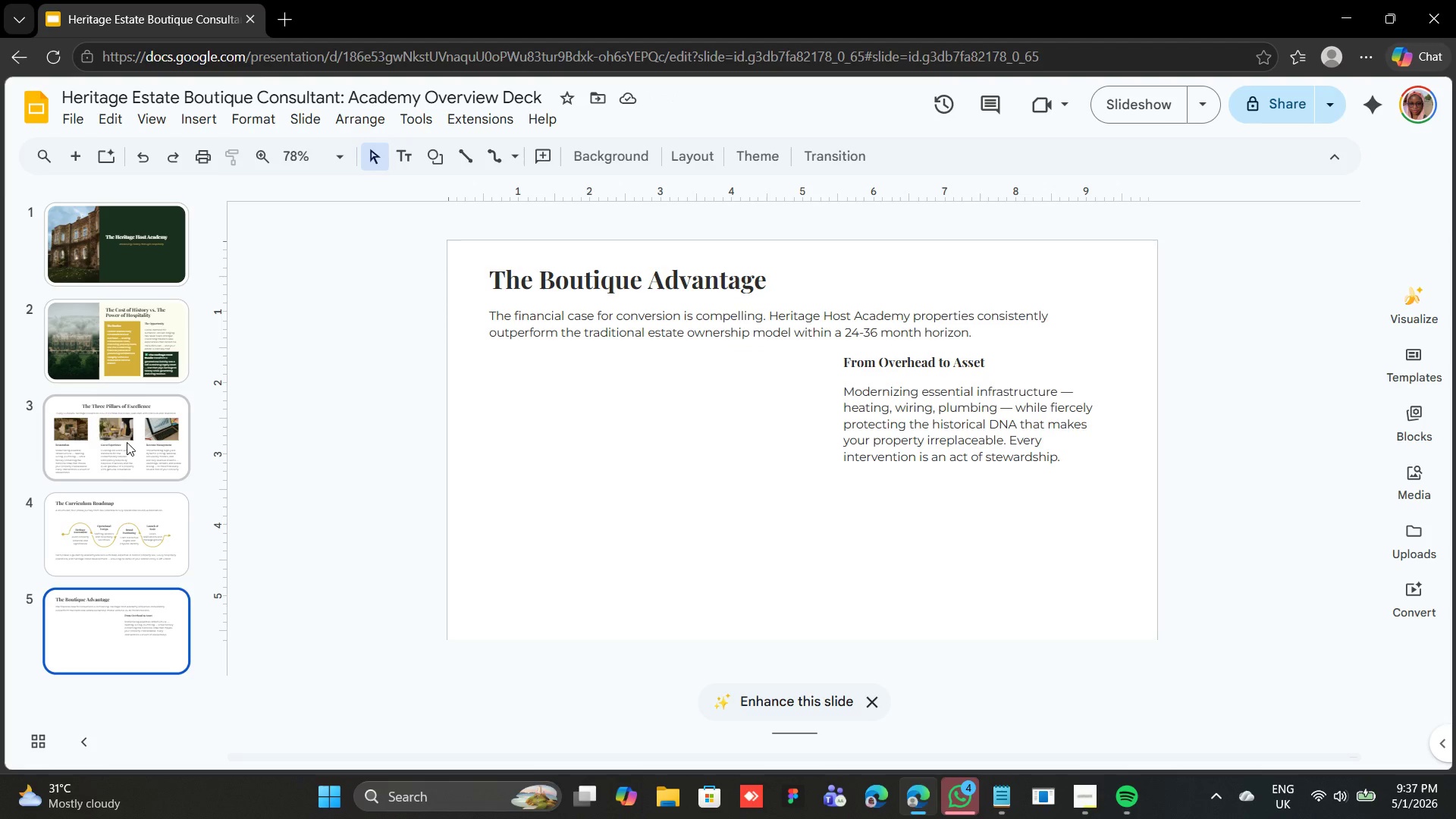 
left_click([115, 562])
 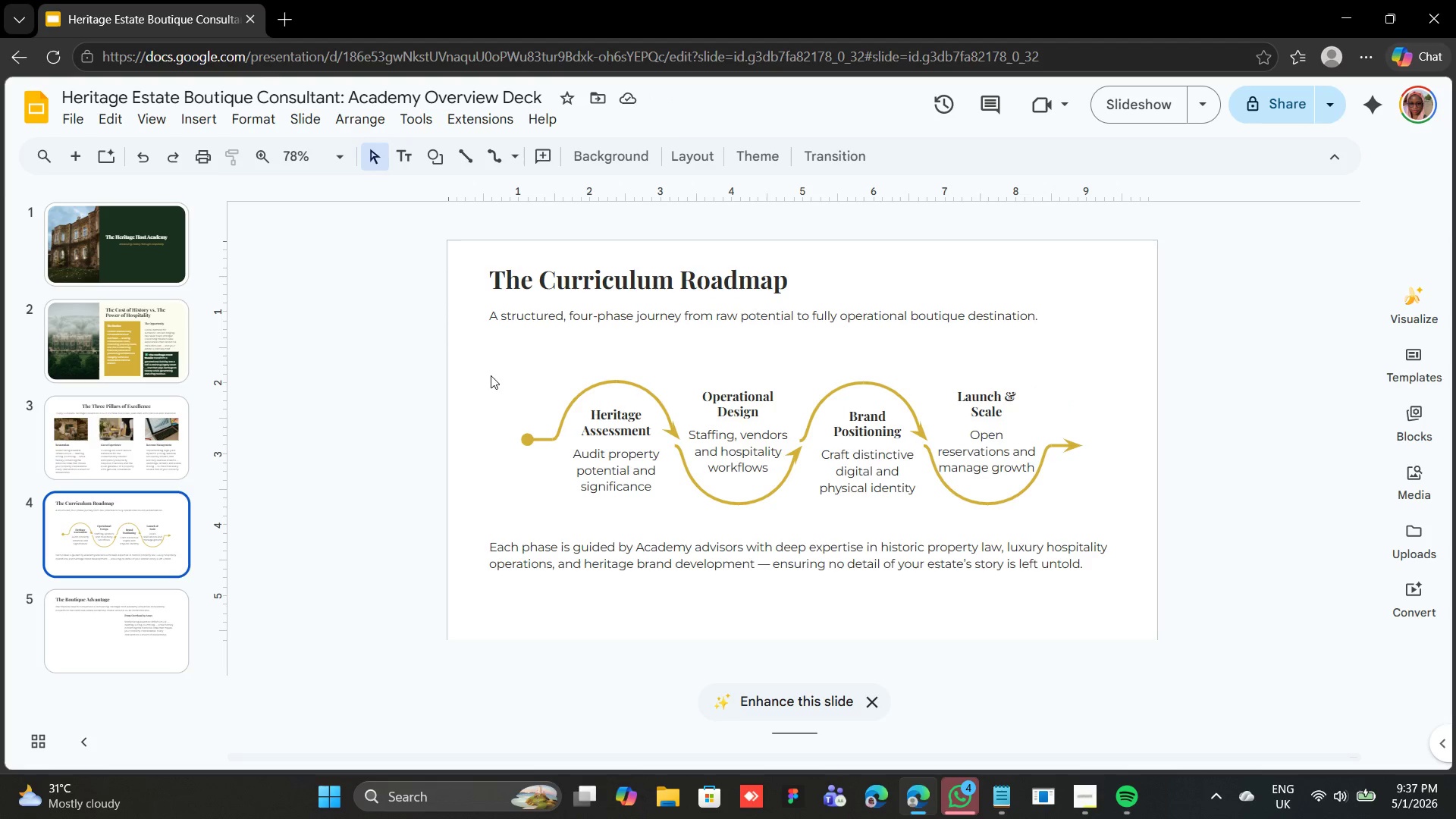 
mouse_move([580, 303])
 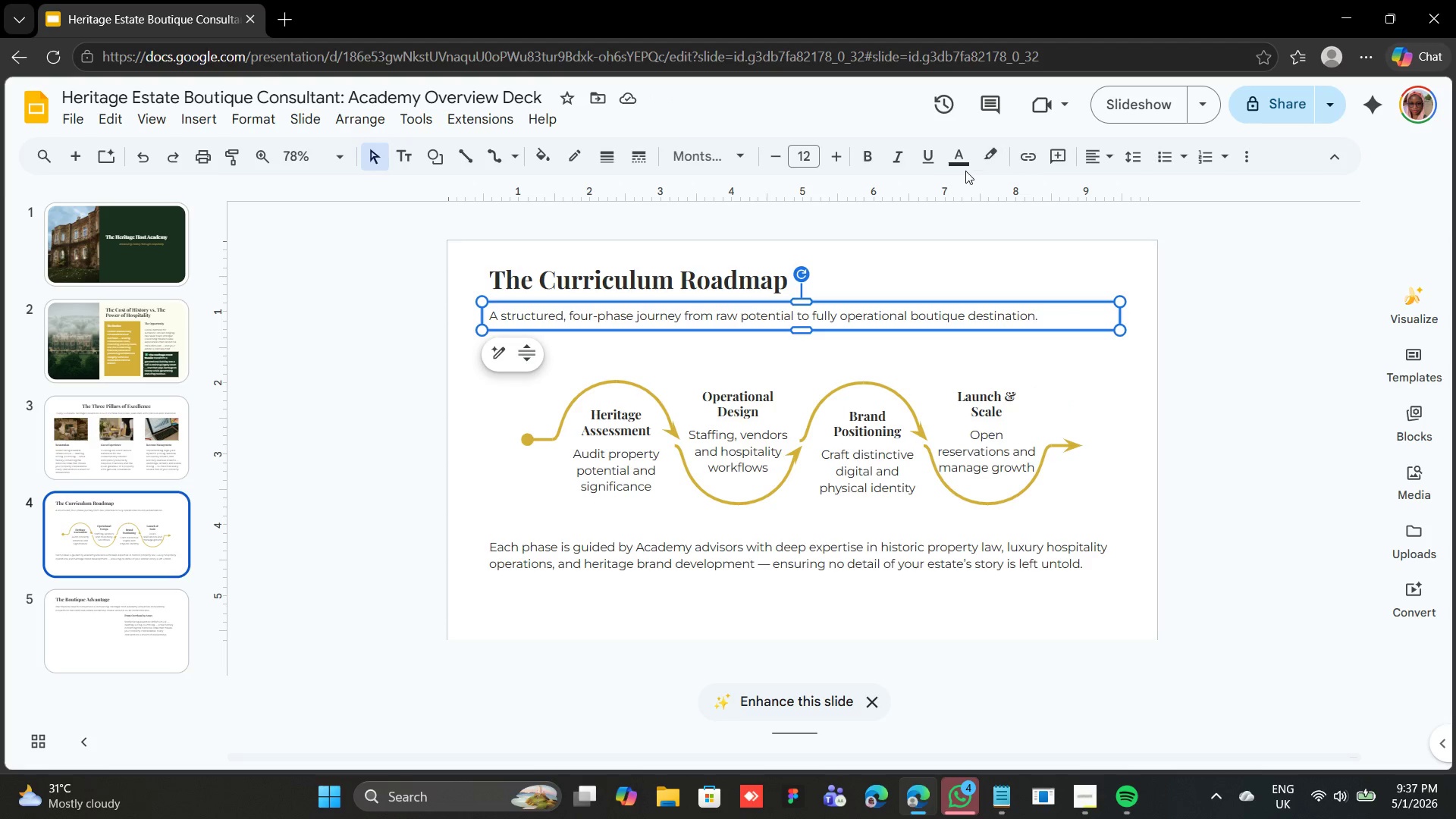 
left_click([962, 160])
 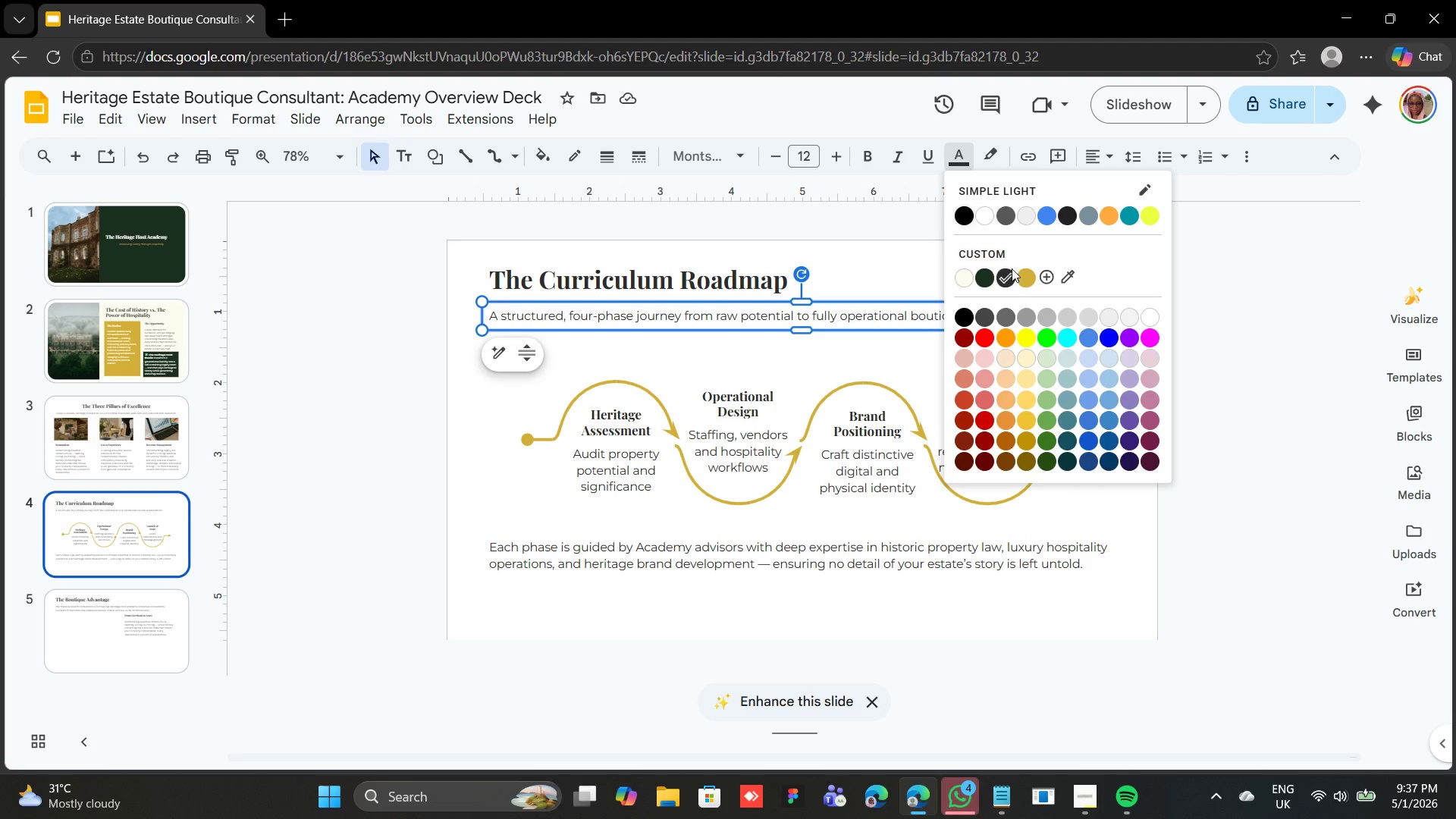 
left_click([1022, 267])
 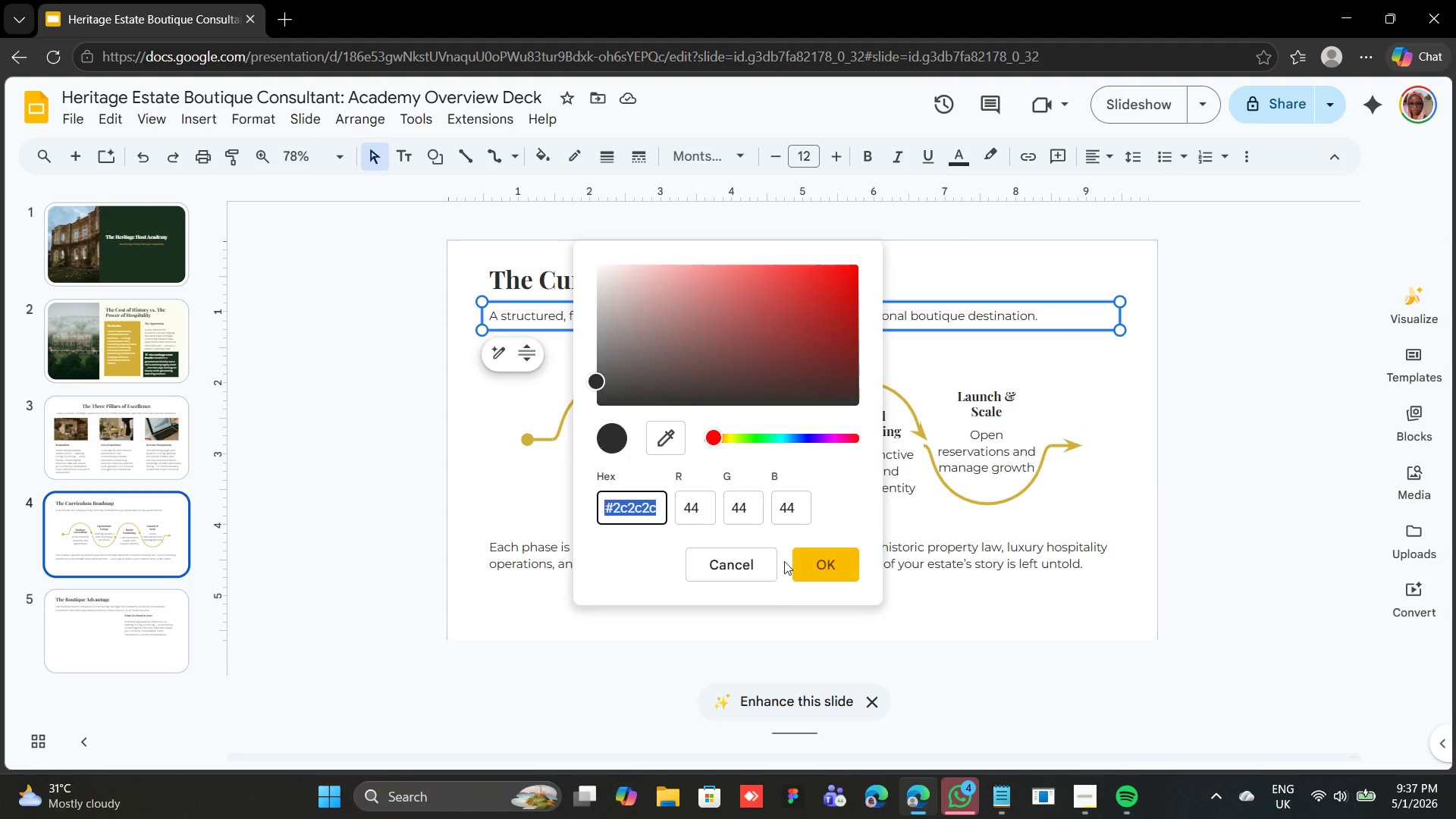 
left_click([767, 575])
 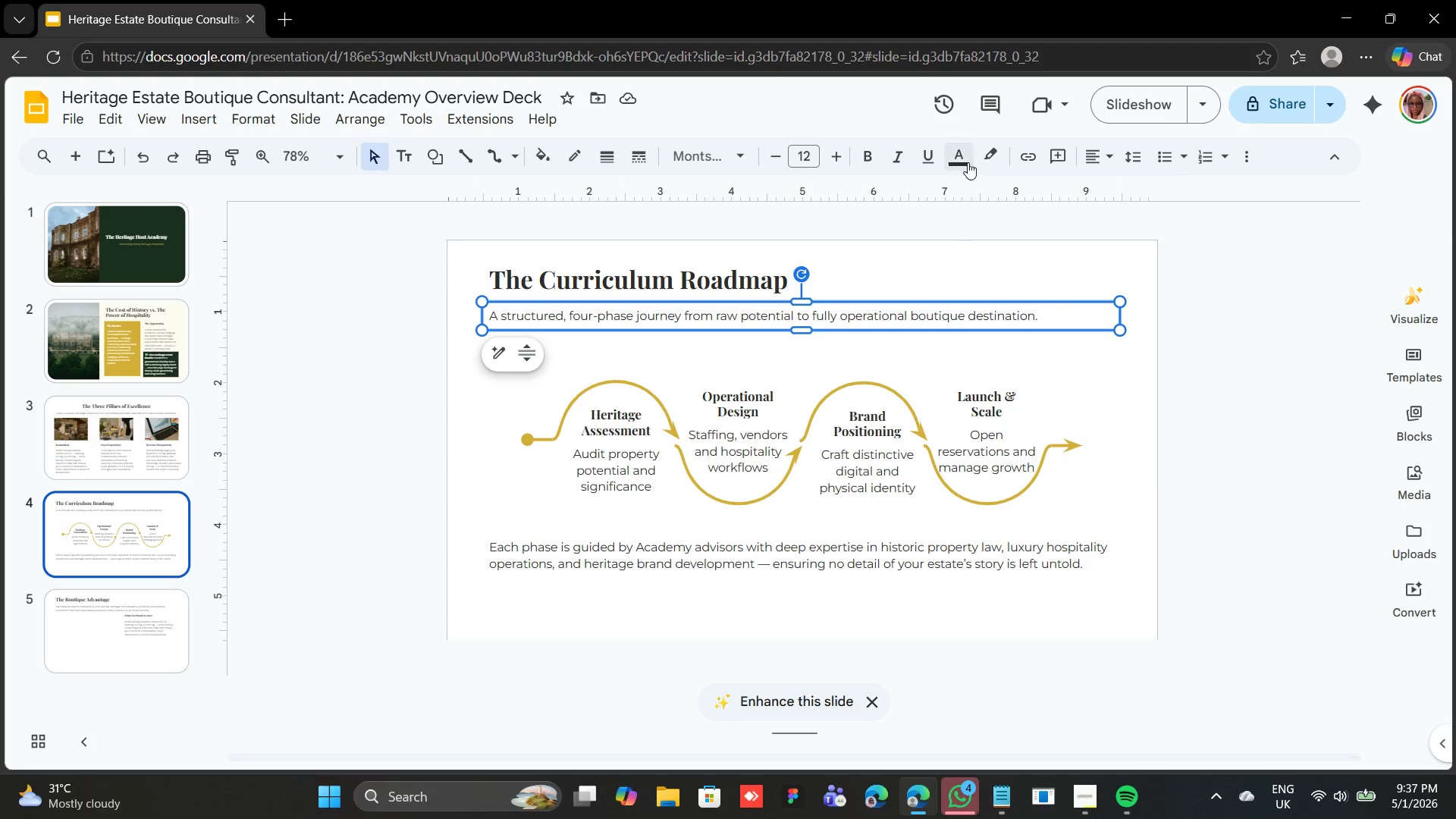 
left_click([968, 162])
 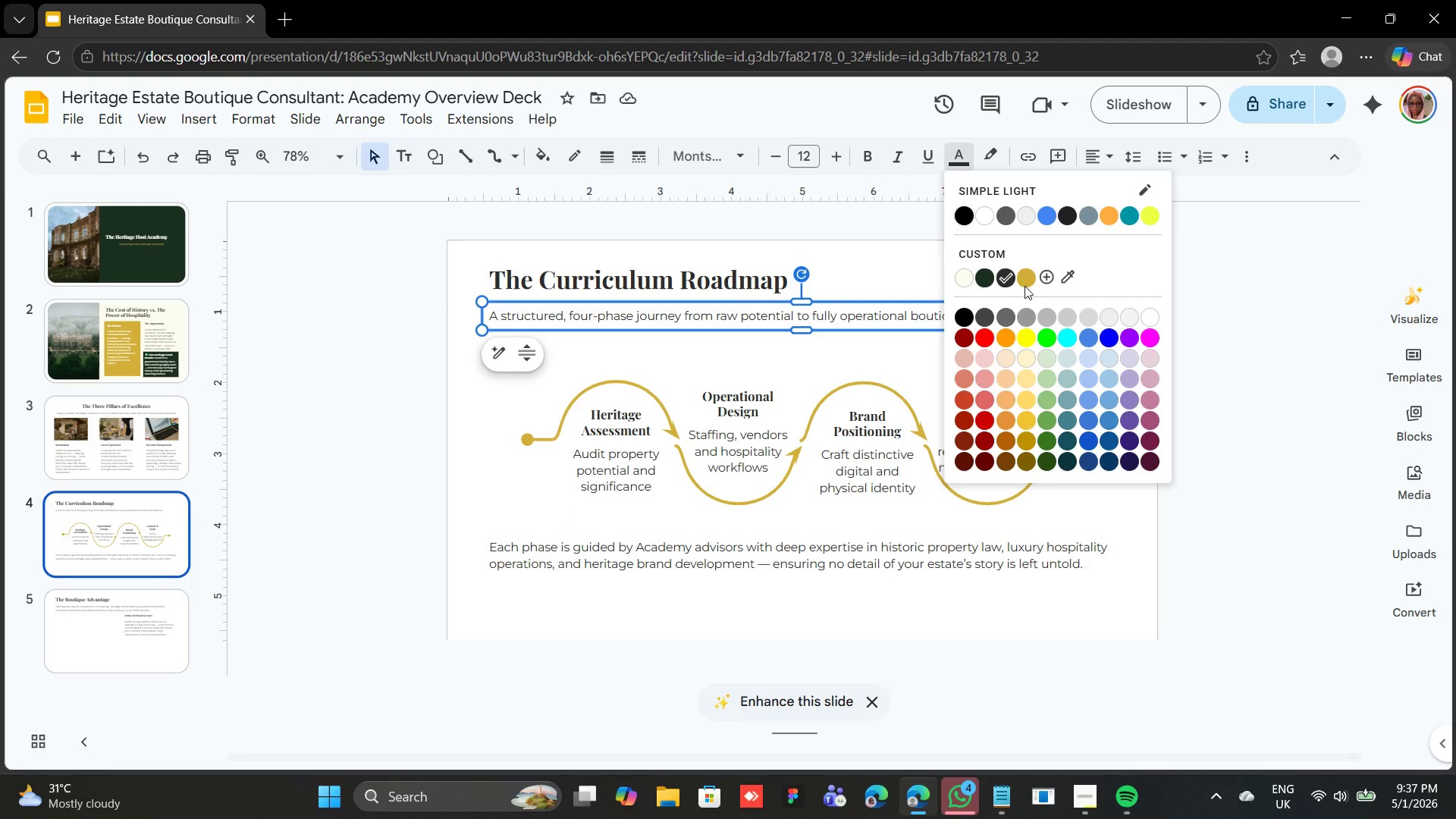 
left_click([1028, 279])
 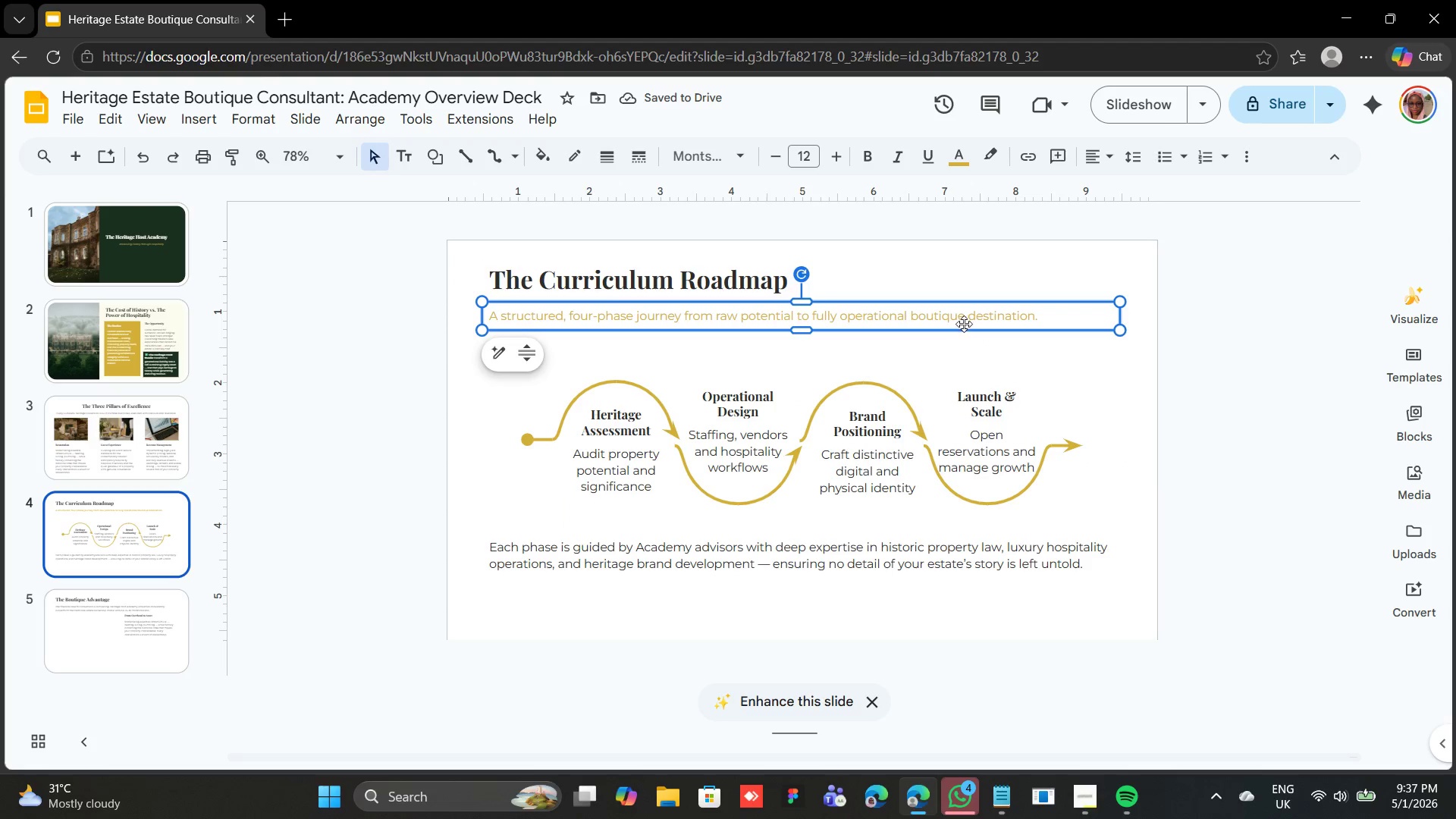 
wait(5.61)
 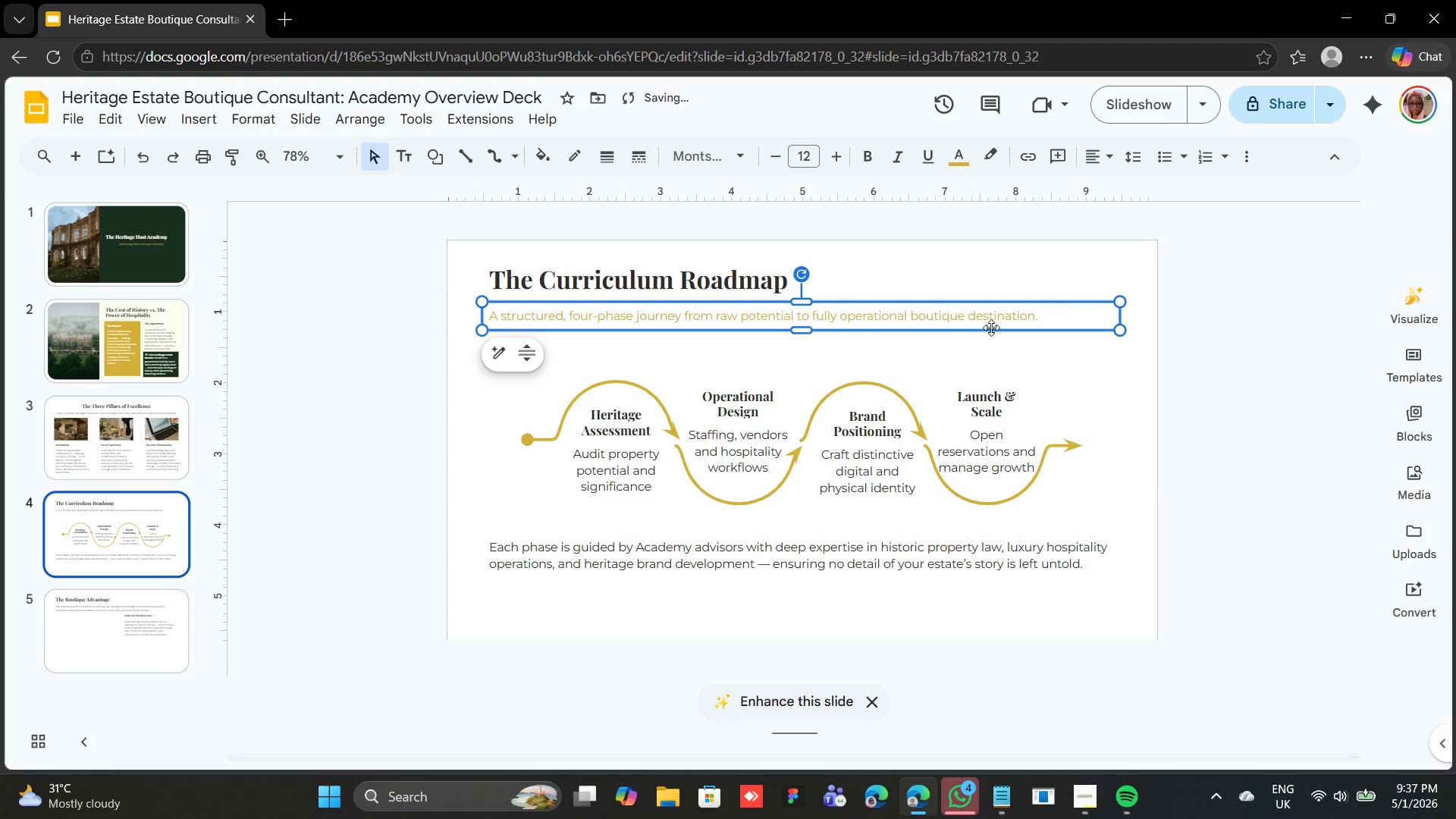 
key(Control+Z)
 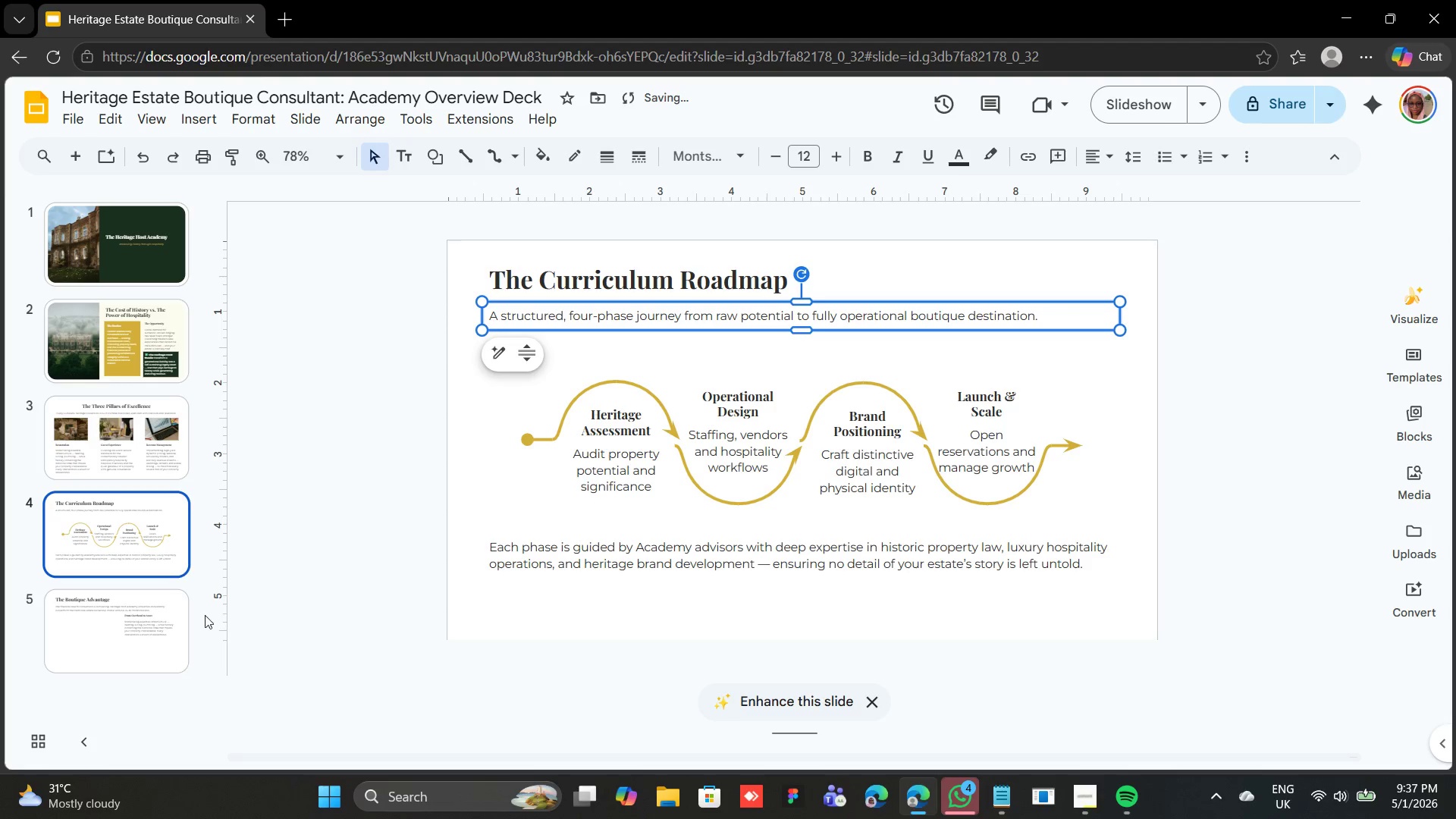 
left_click([149, 630])
 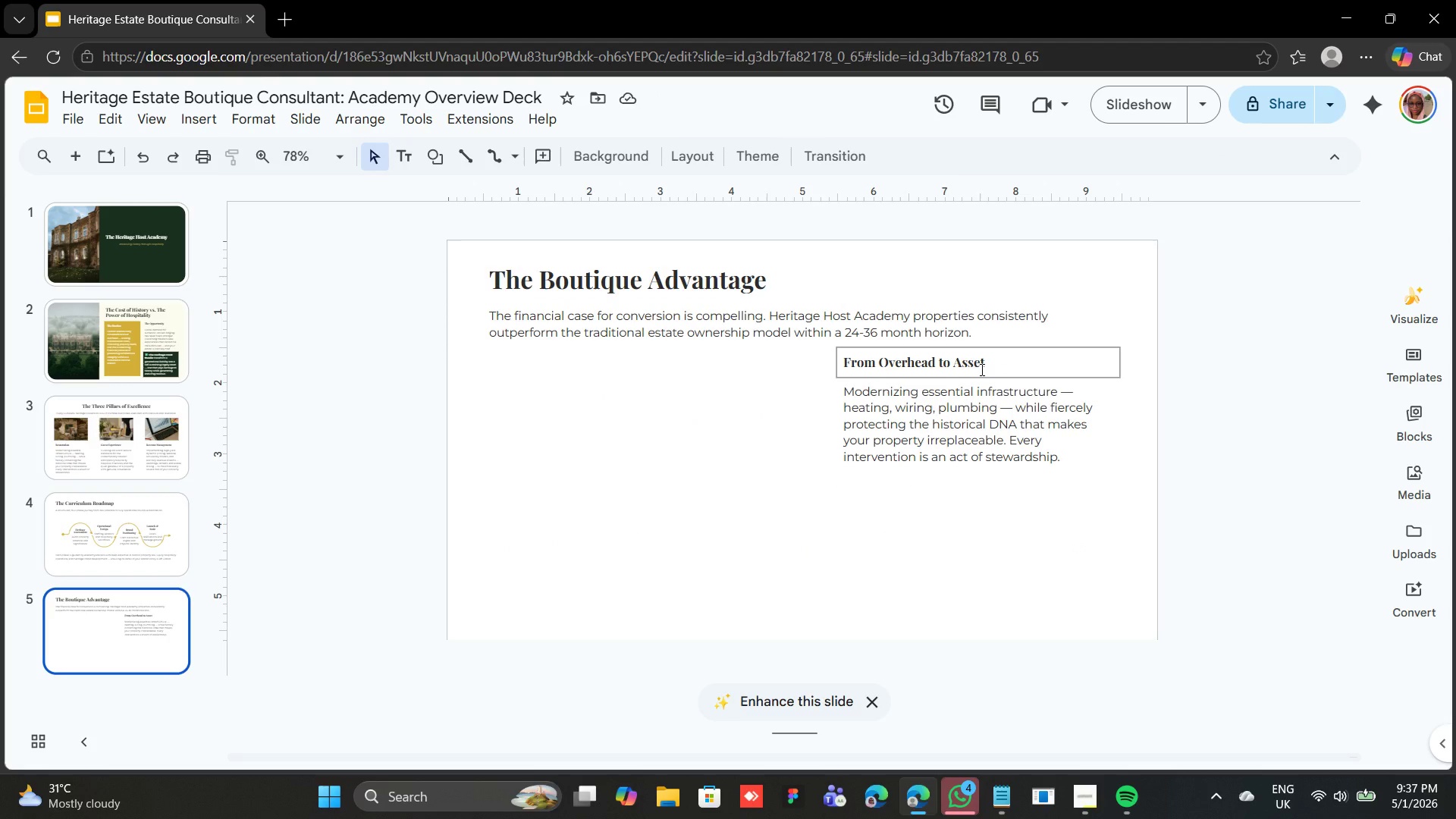 
double_click([933, 416])
 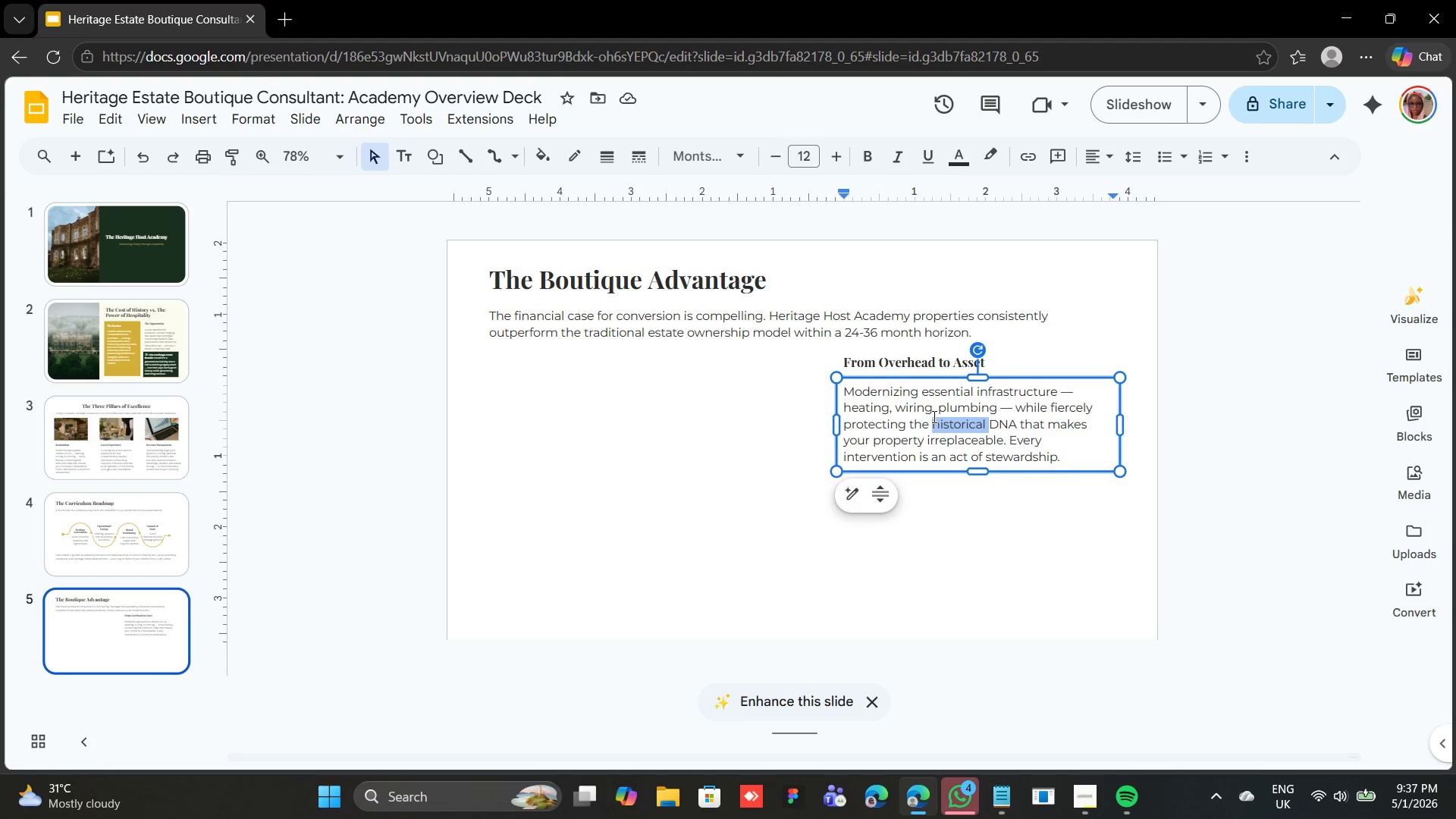 
triple_click([933, 416])
 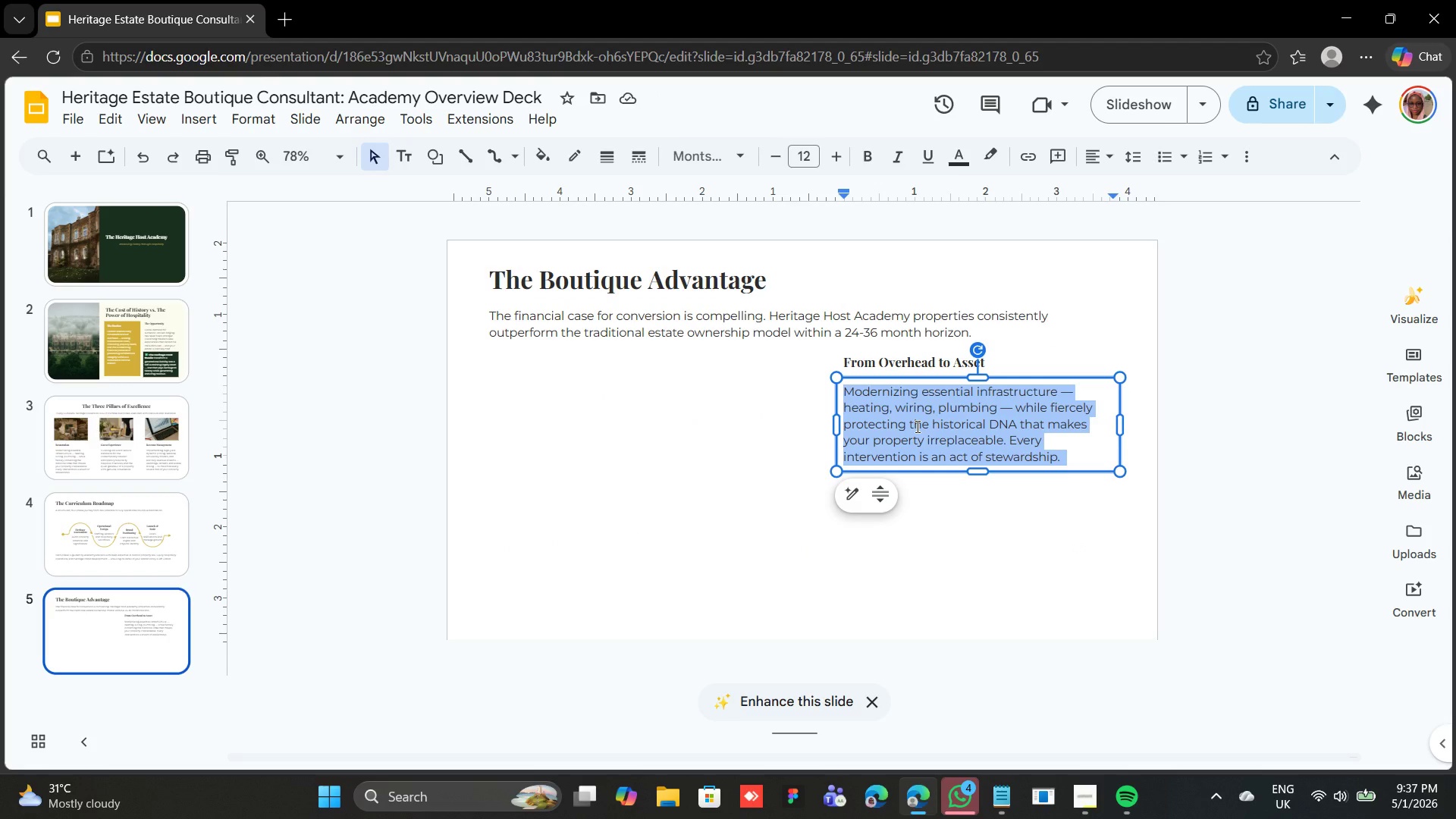 
type(The traditional estate model is defined by outflow --- maintem)
key(Backspace)
type(nance, taxes, and upkeep consuming revenue that rarely exists. The )
 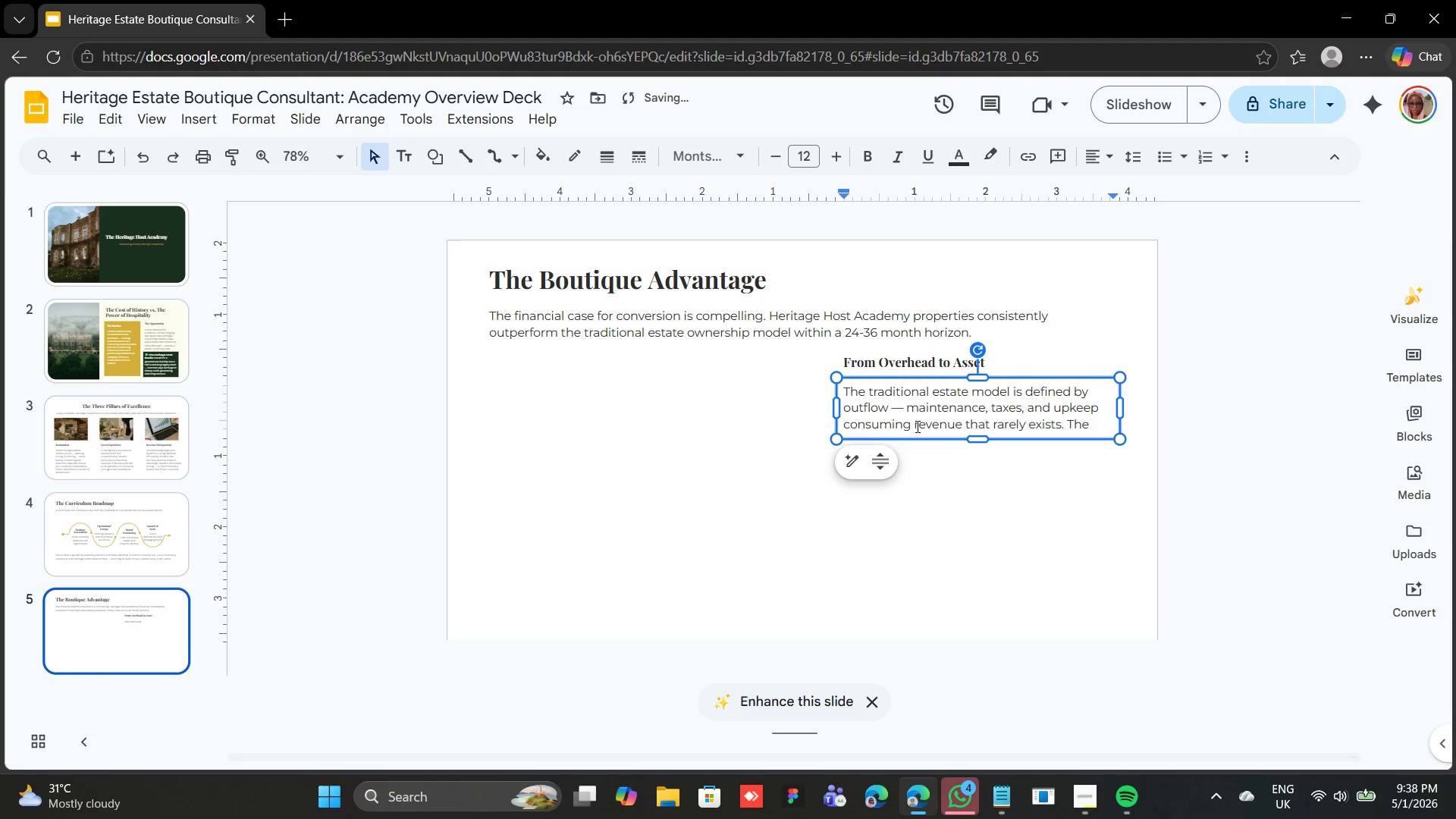 
type(Herita)
 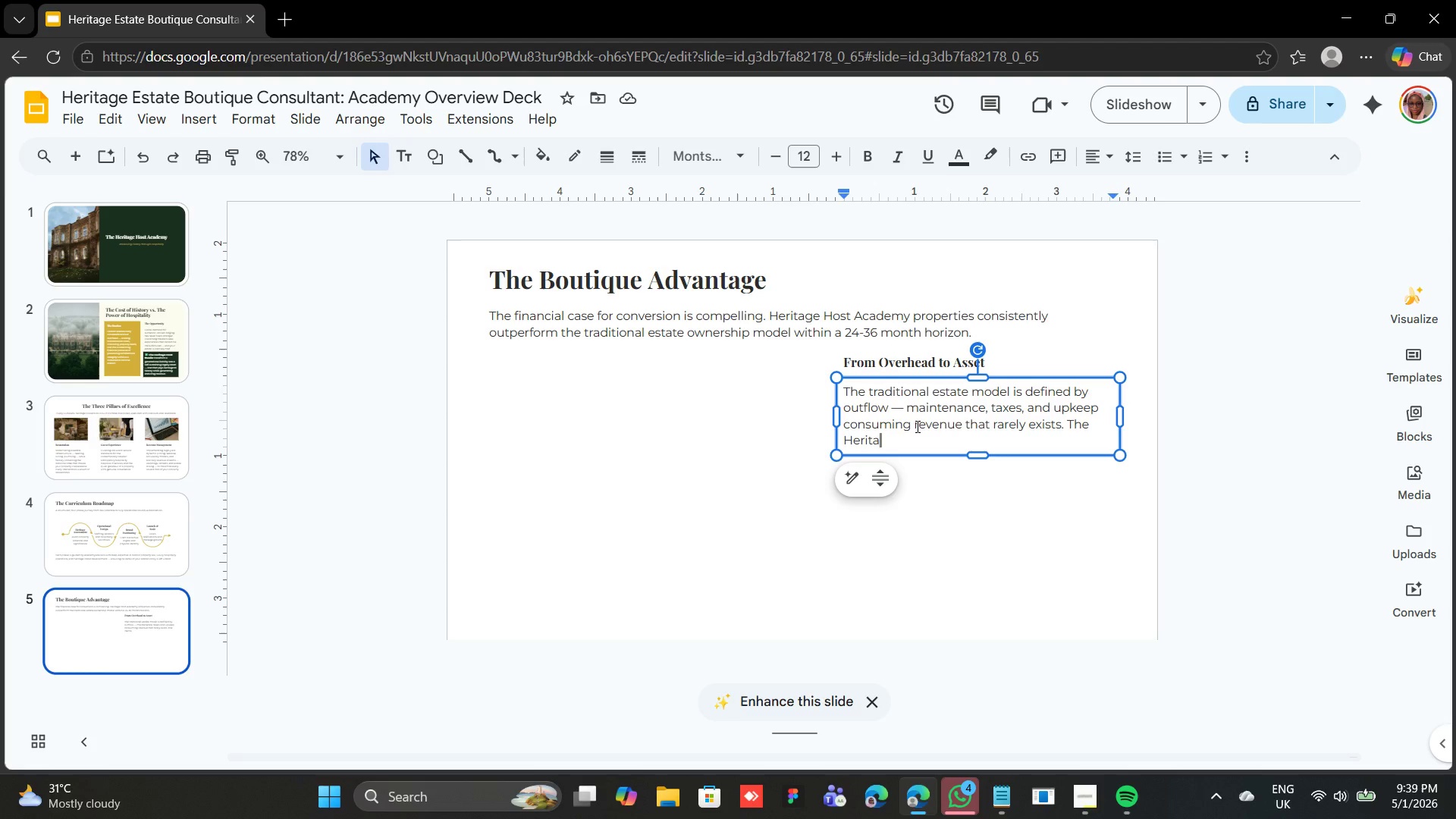 
wait(19.72)
 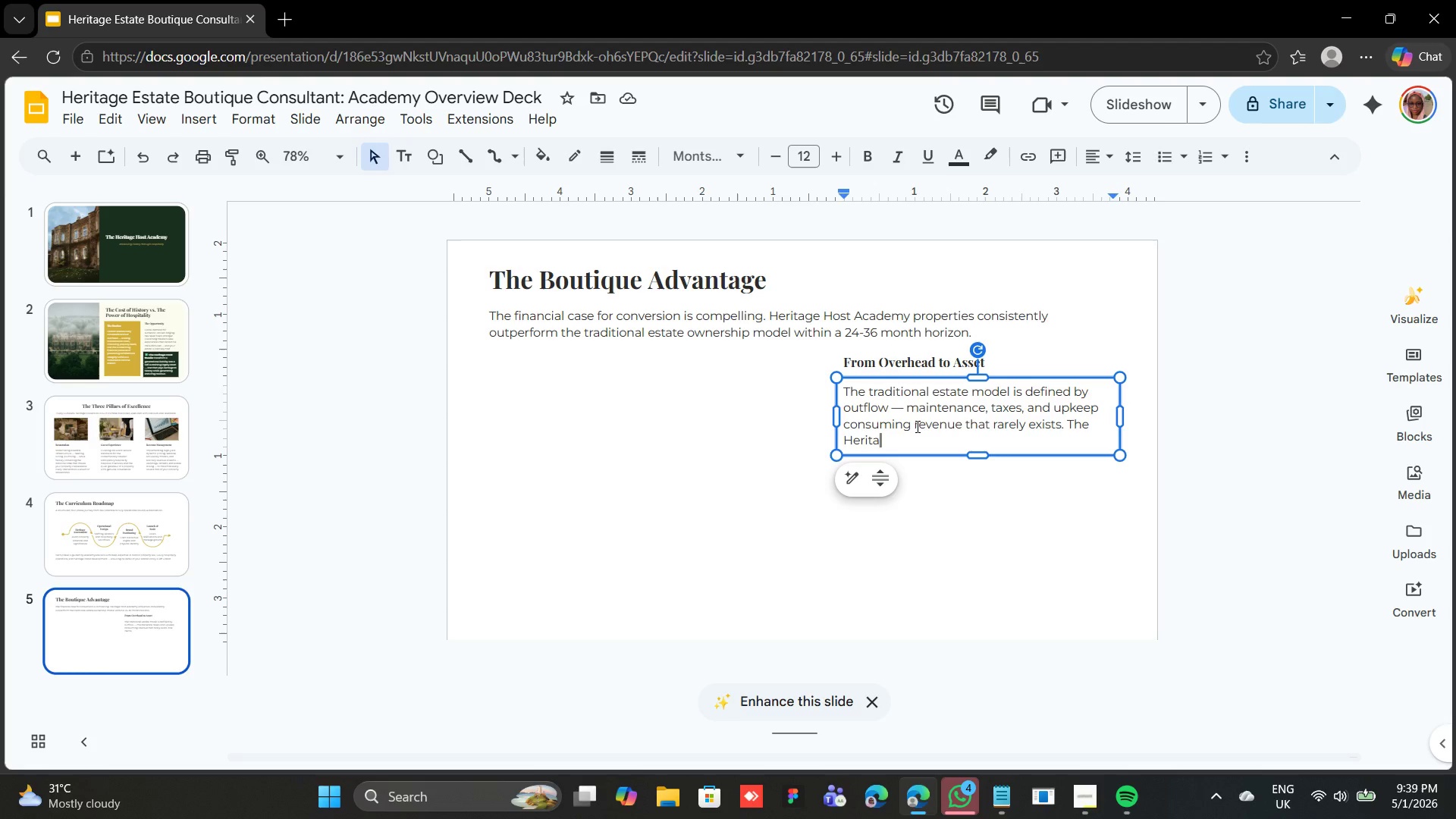 
type(ge Host Academy model inverts this equation entirely.)
 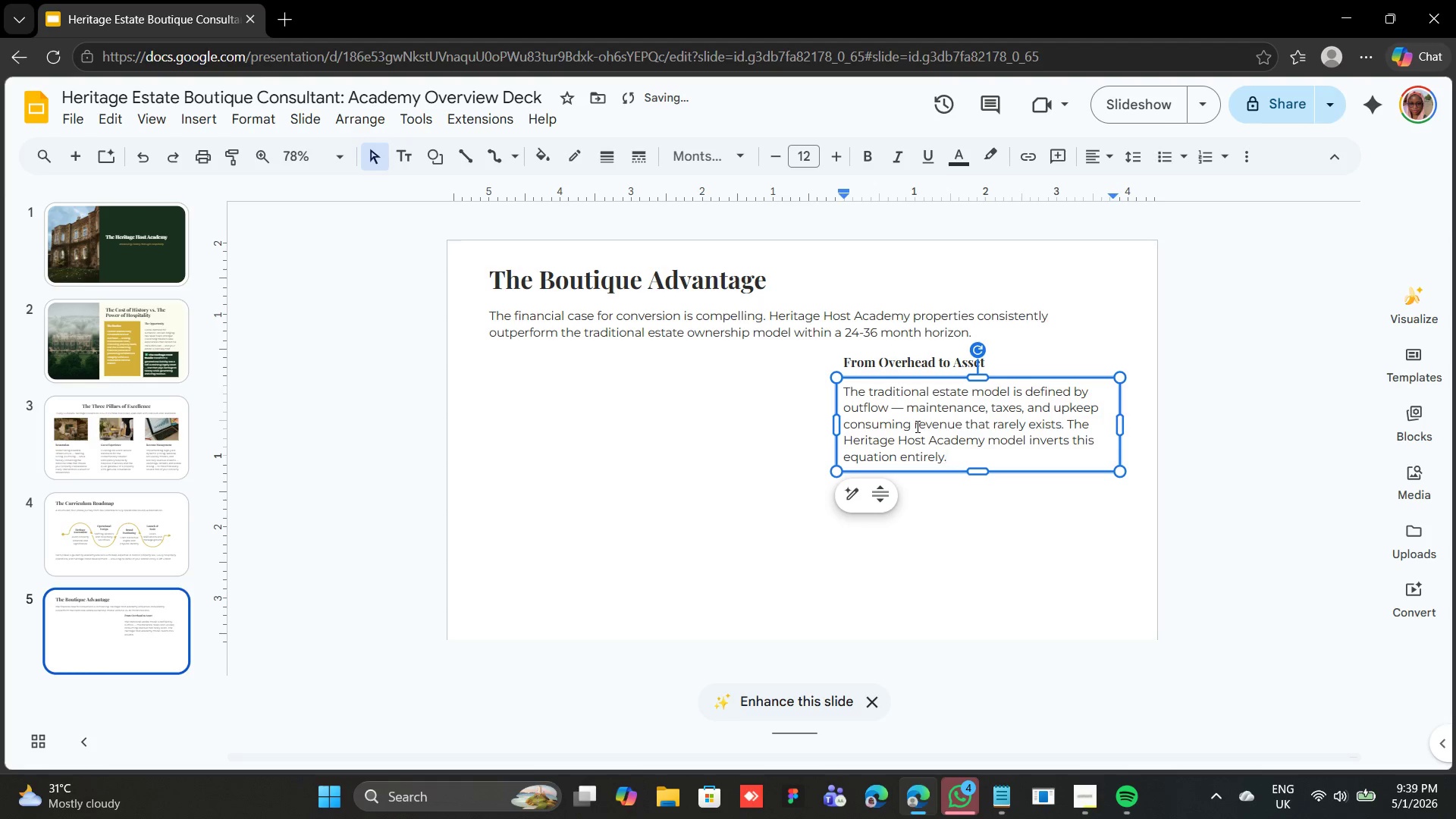 
wait(7.16)
 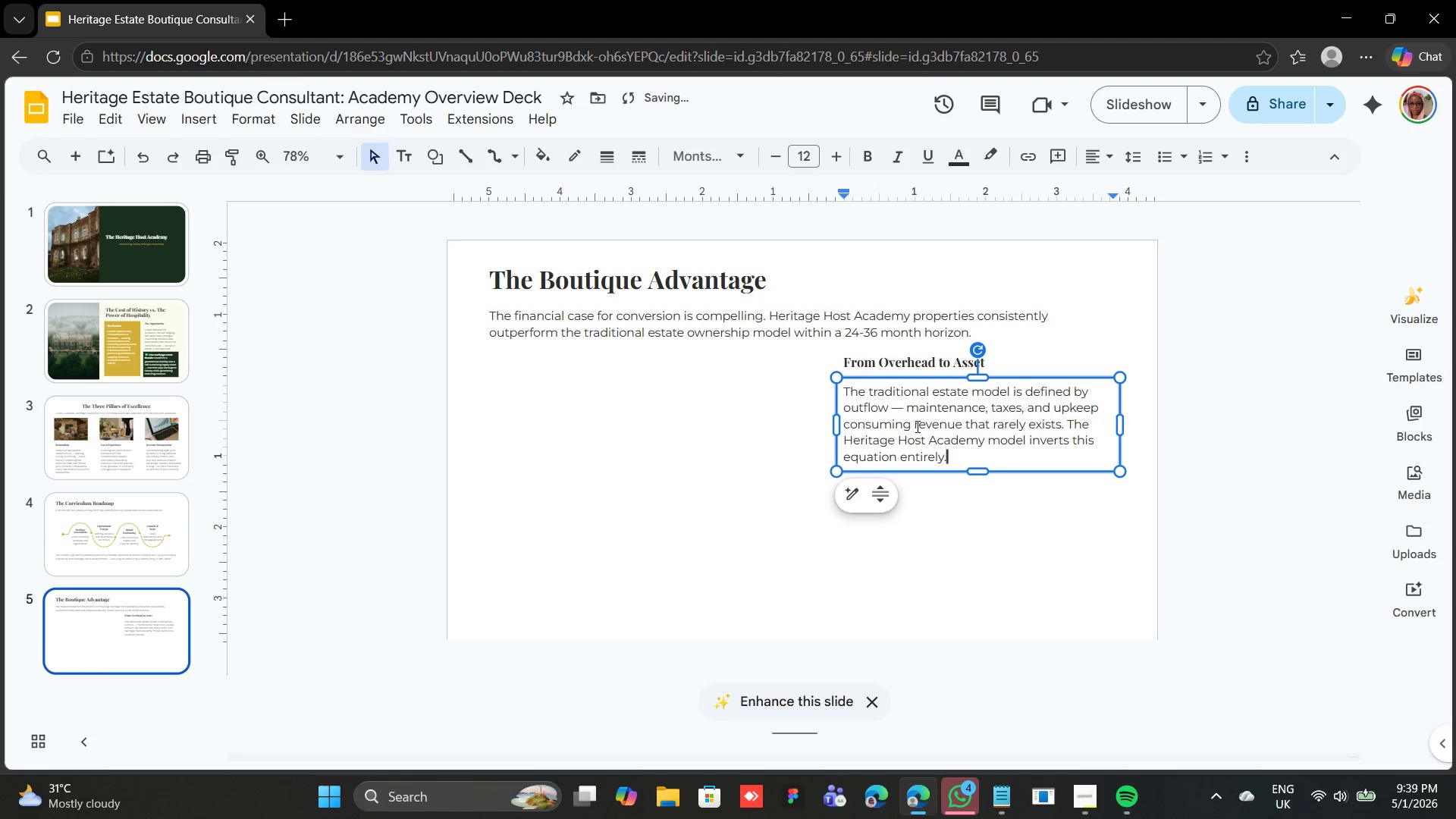 
left_click([760, 573])
 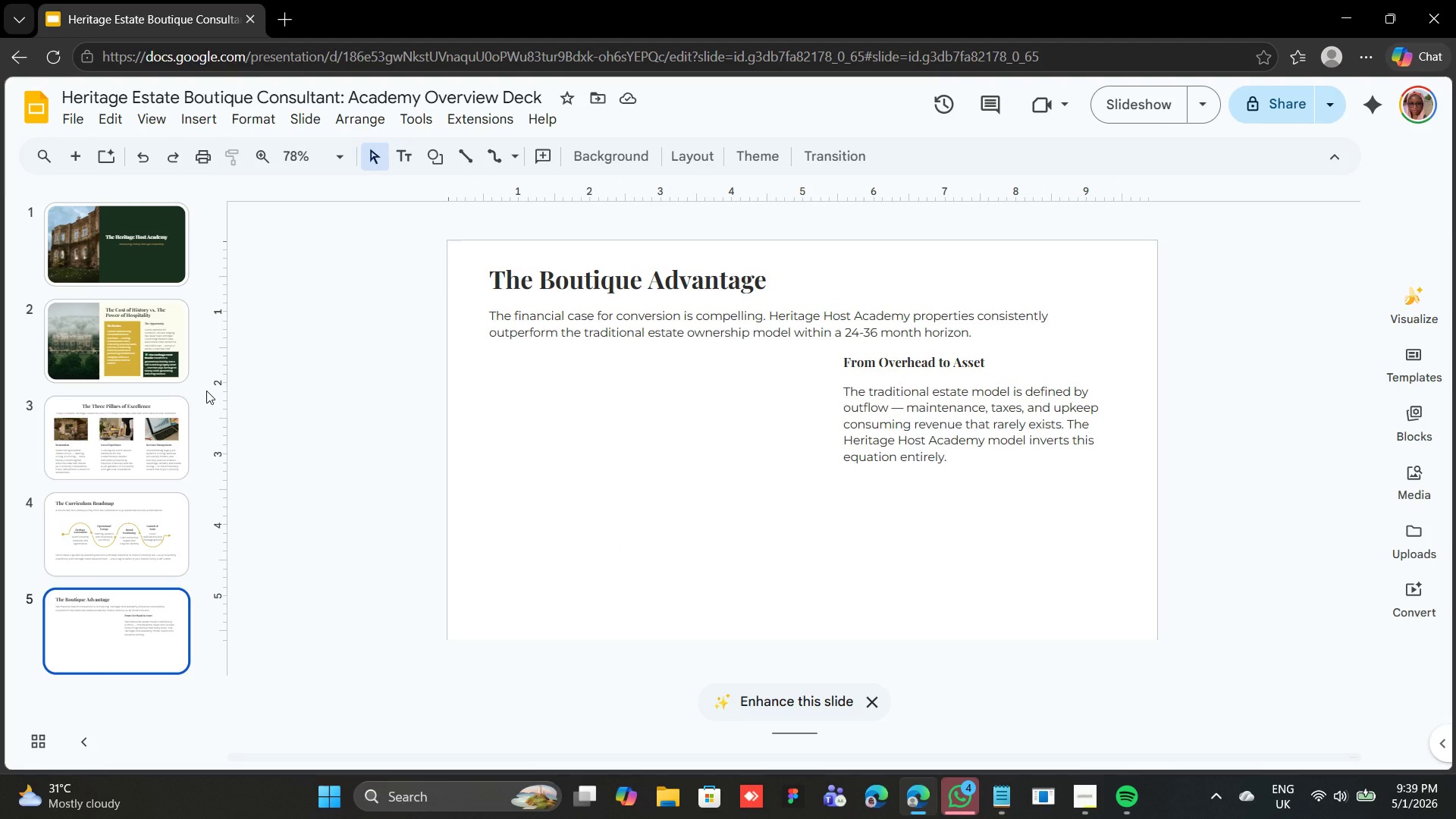 
wait(19.62)
 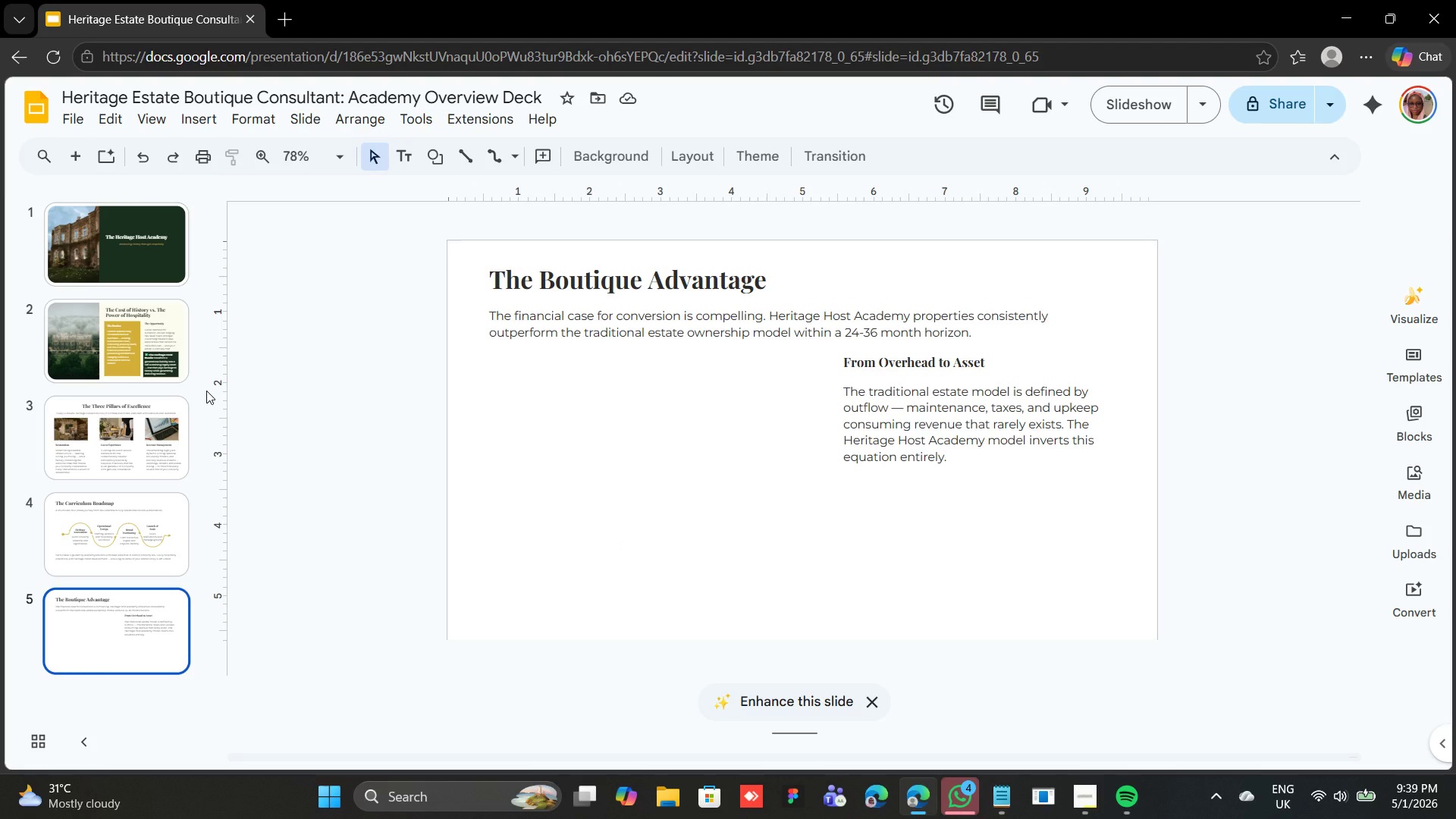 
left_click([849, 262])
 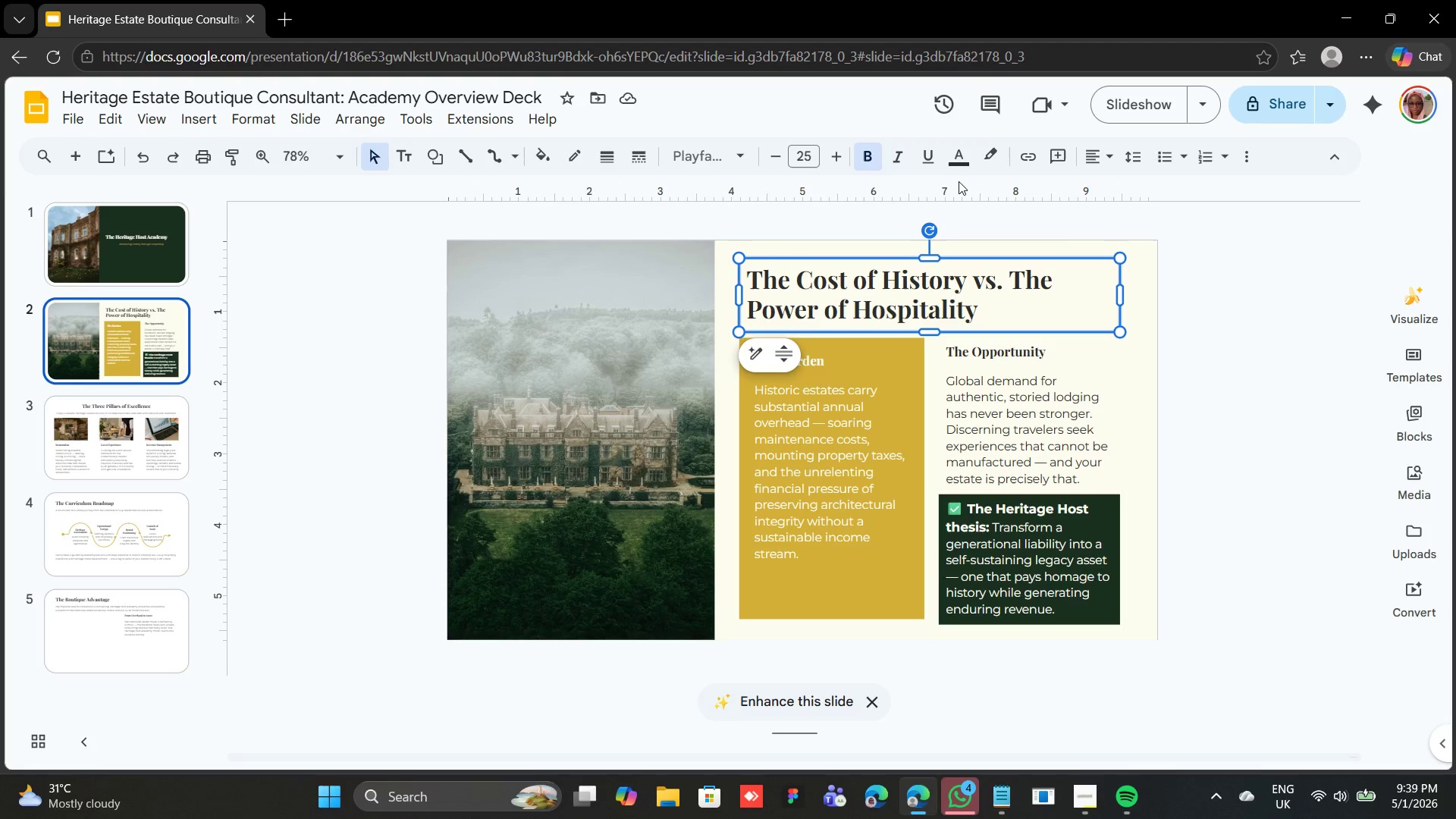 
left_click([962, 162])
 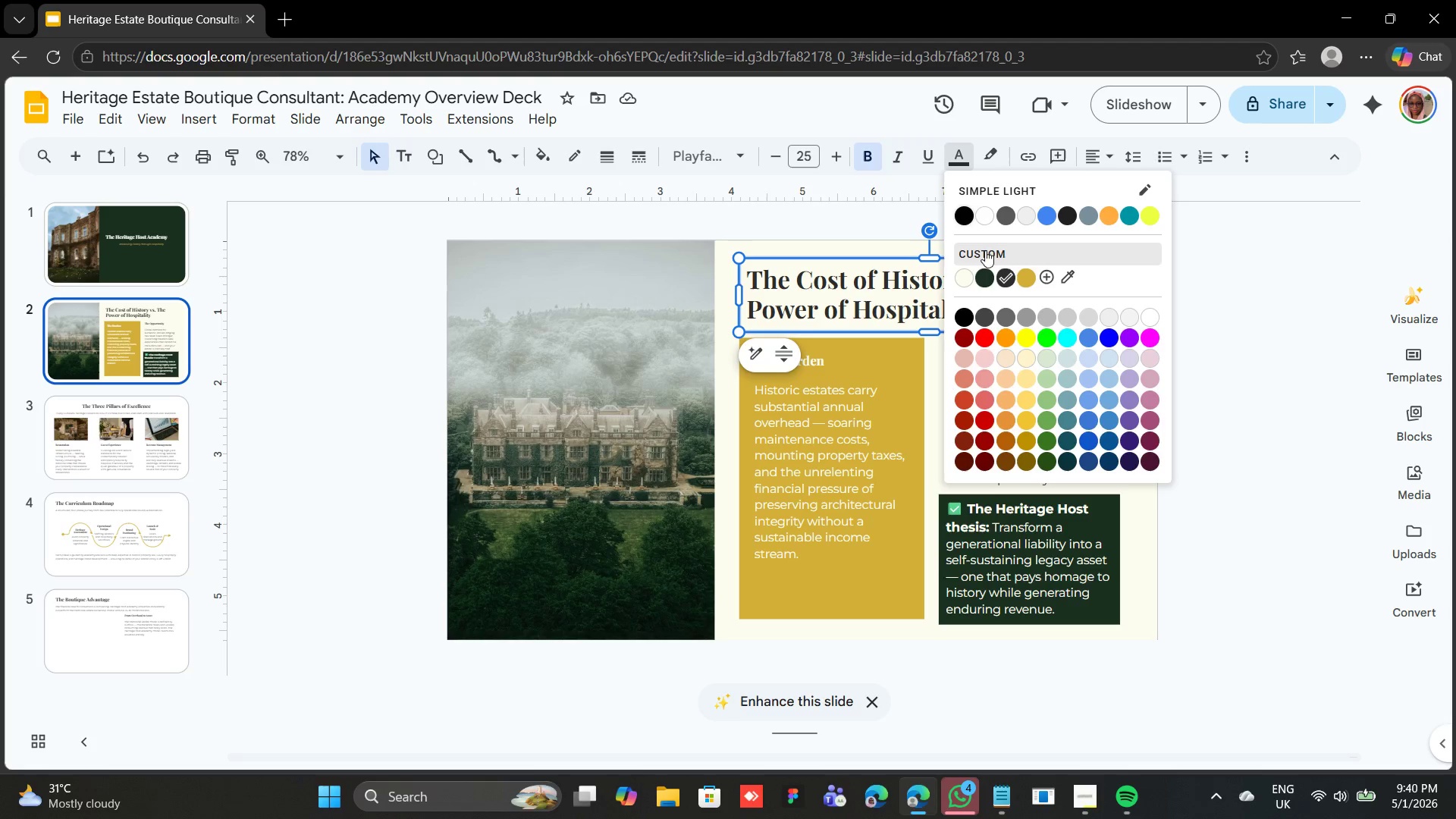 
left_click([984, 274])
 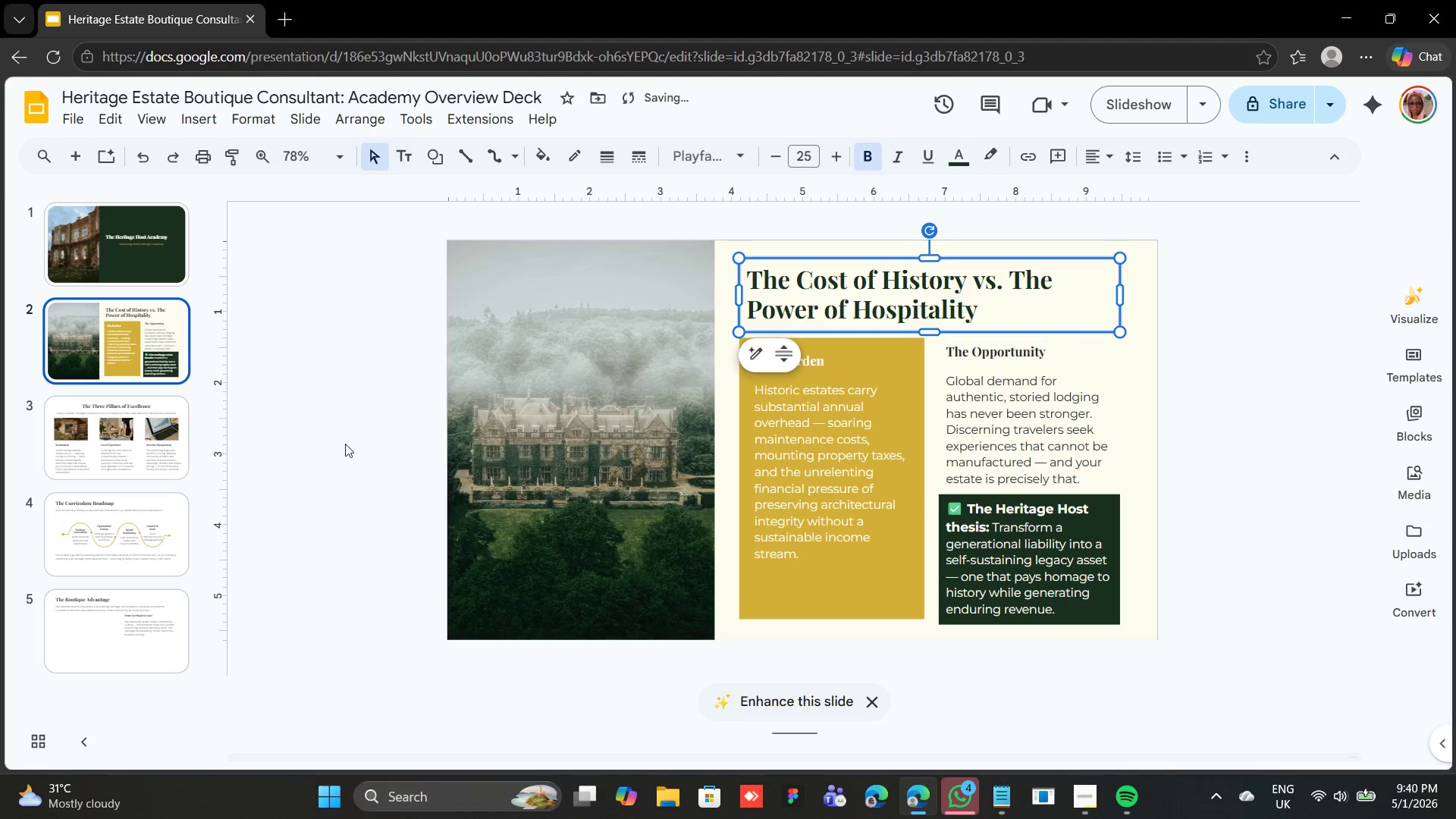 
left_click([71, 444])
 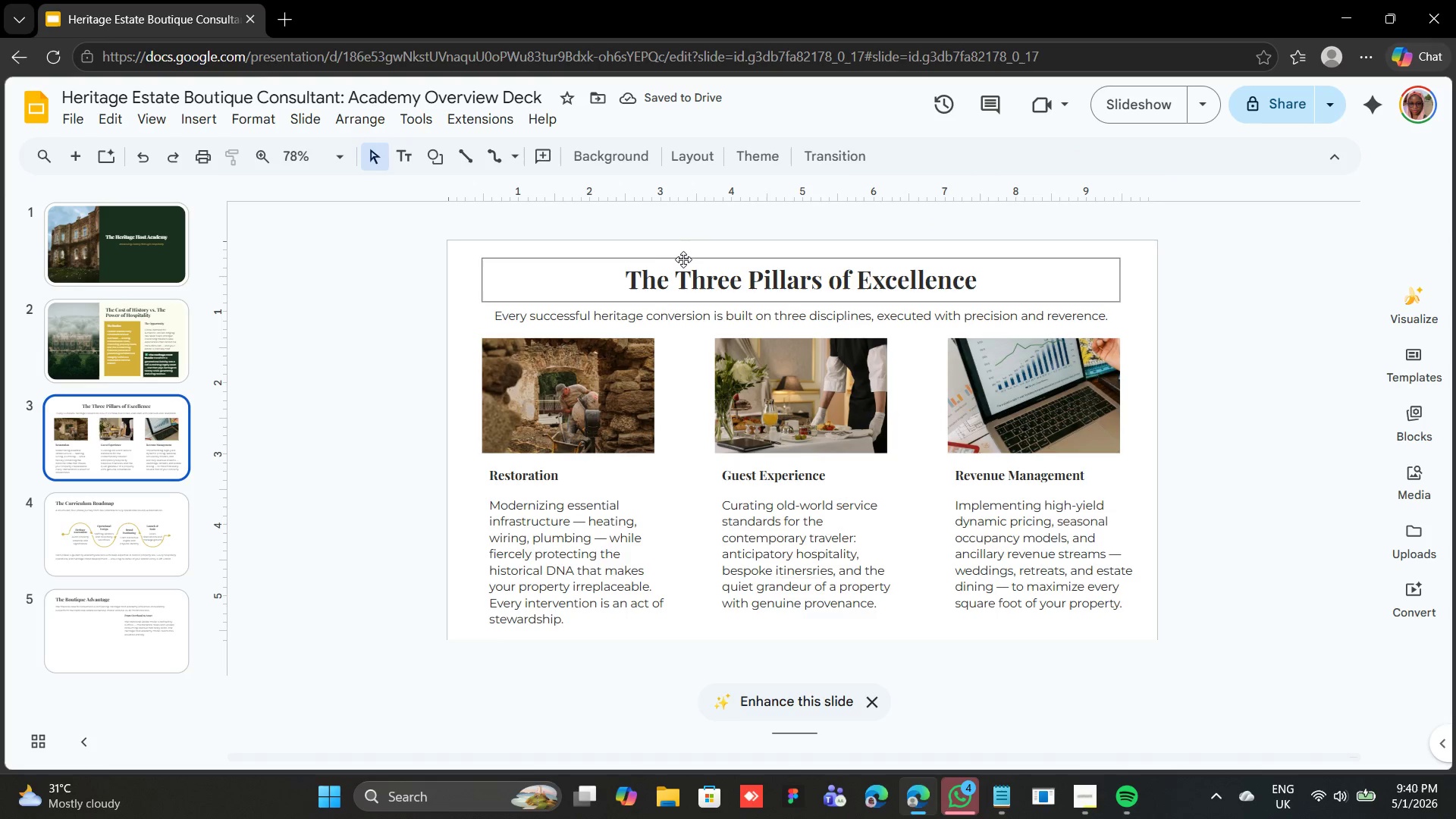 
left_click([684, 261])
 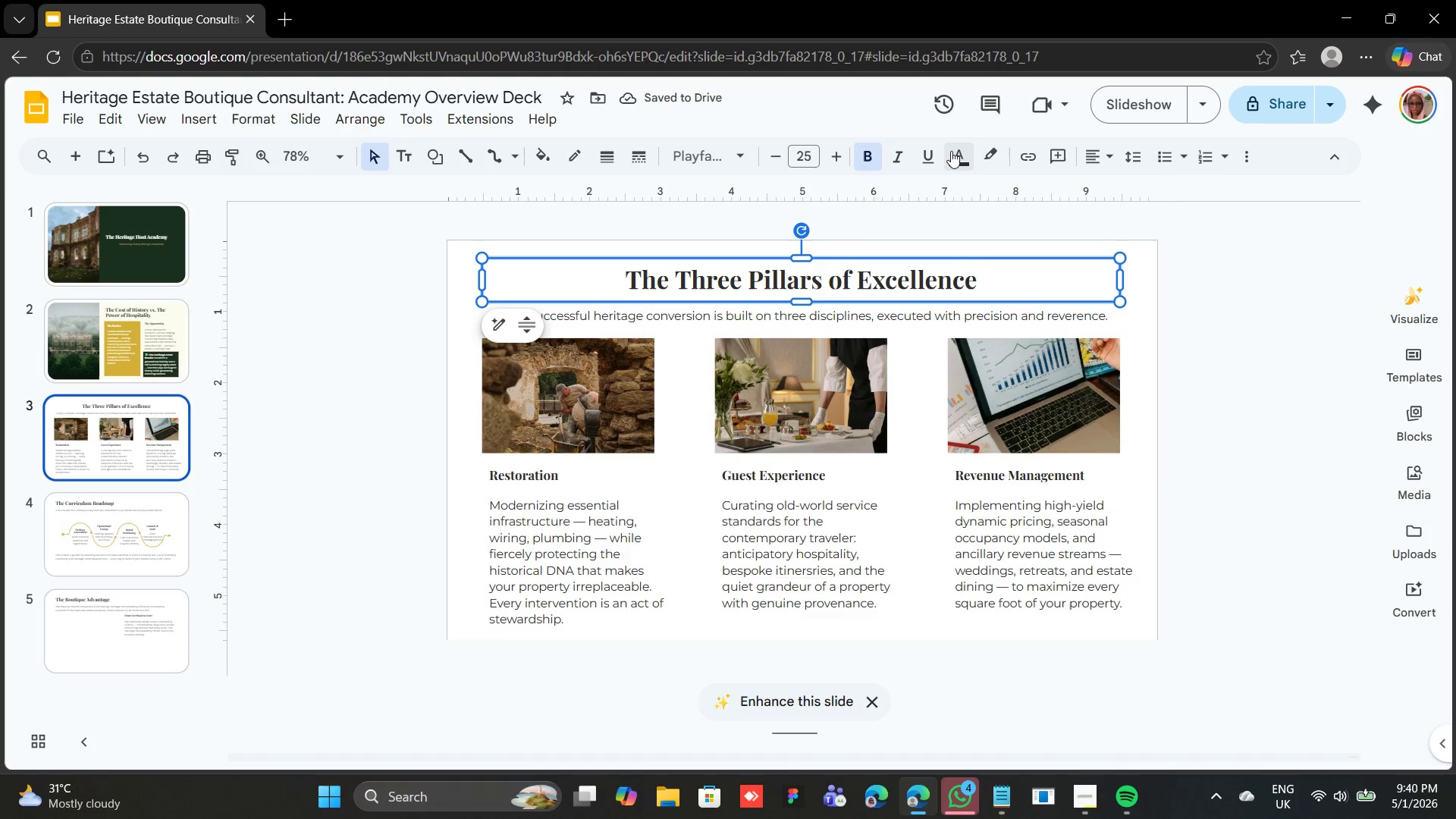 
left_click([952, 153])
 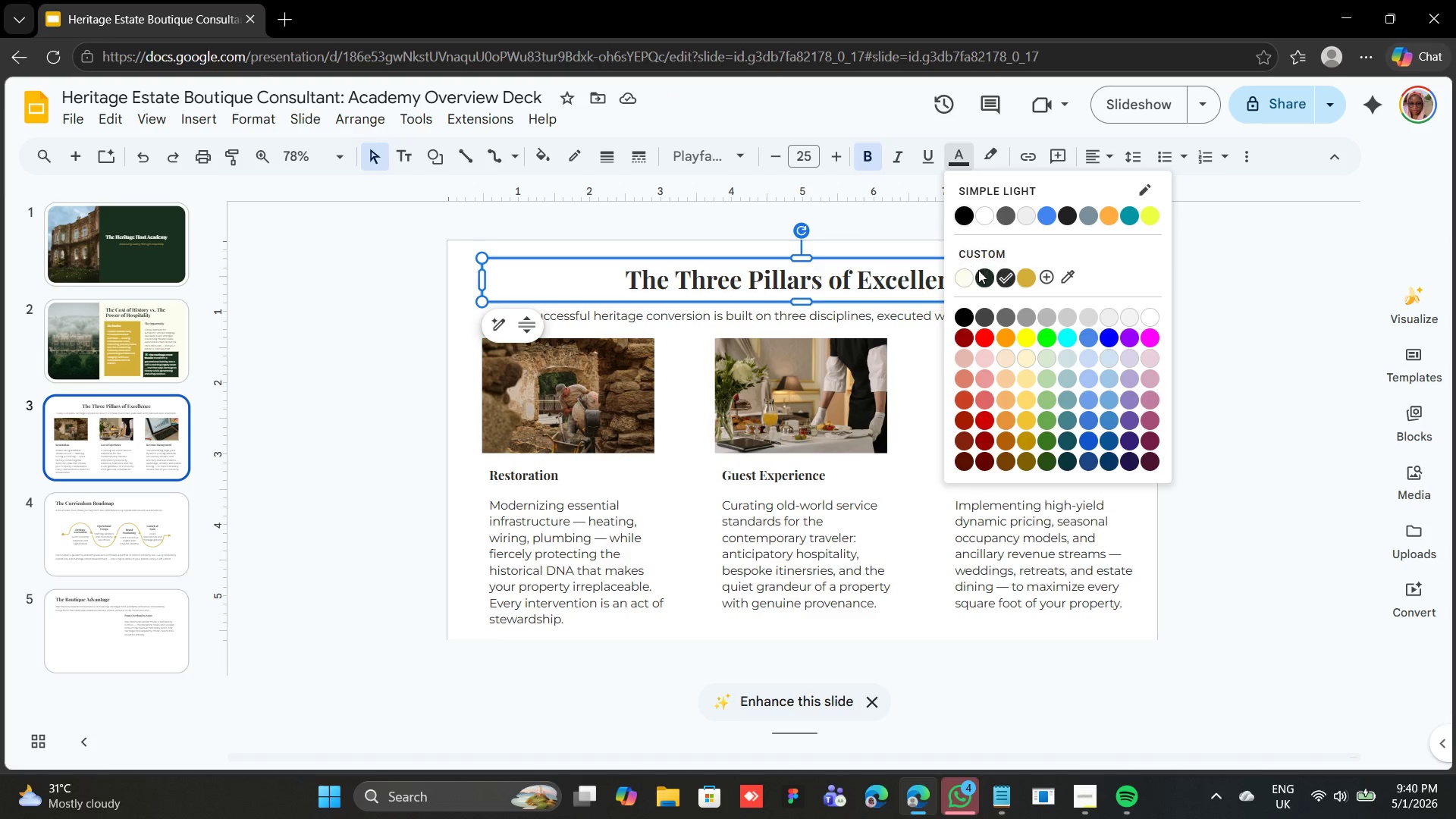 
left_click([978, 270])
 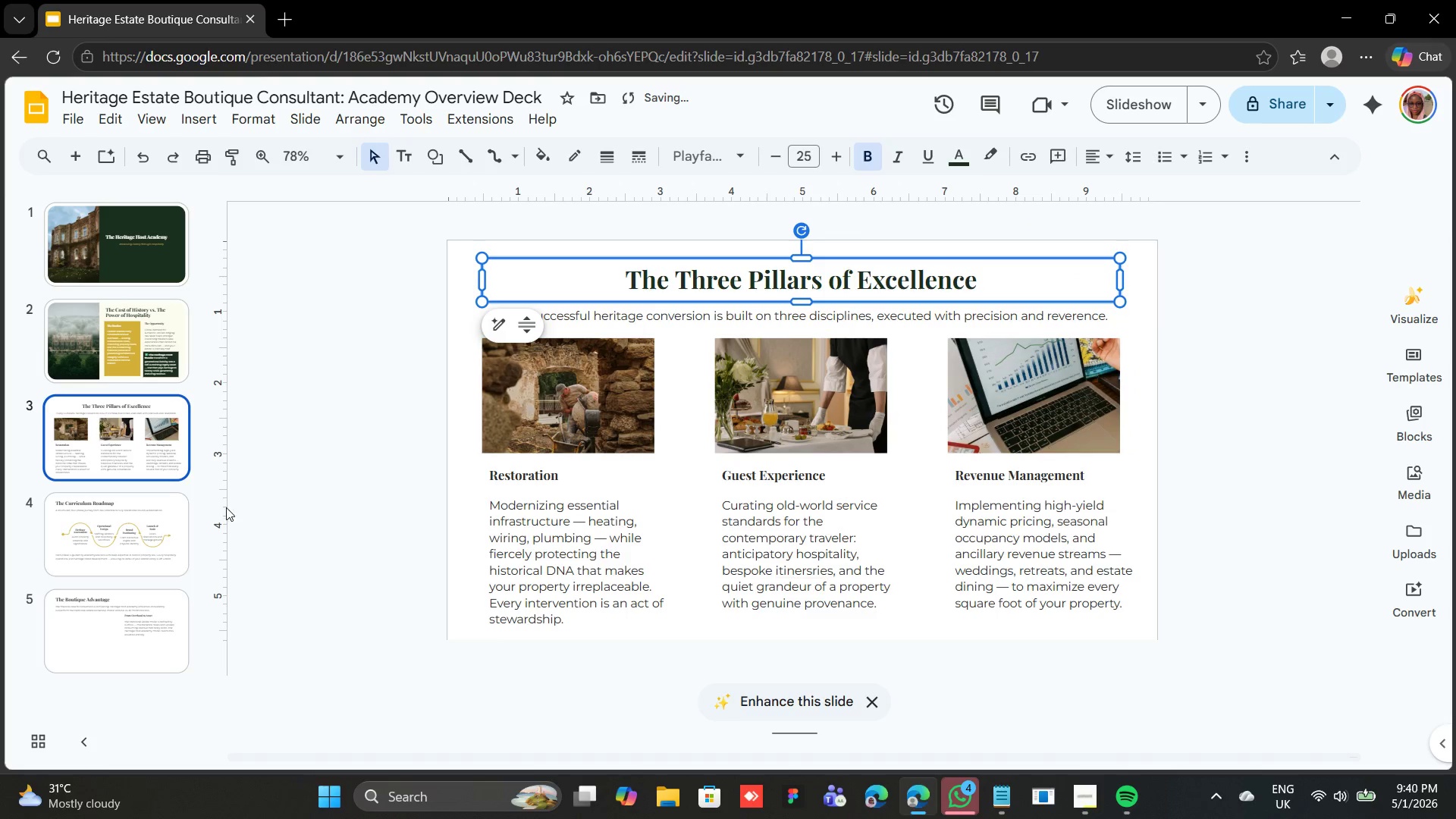 
left_click([119, 539])
 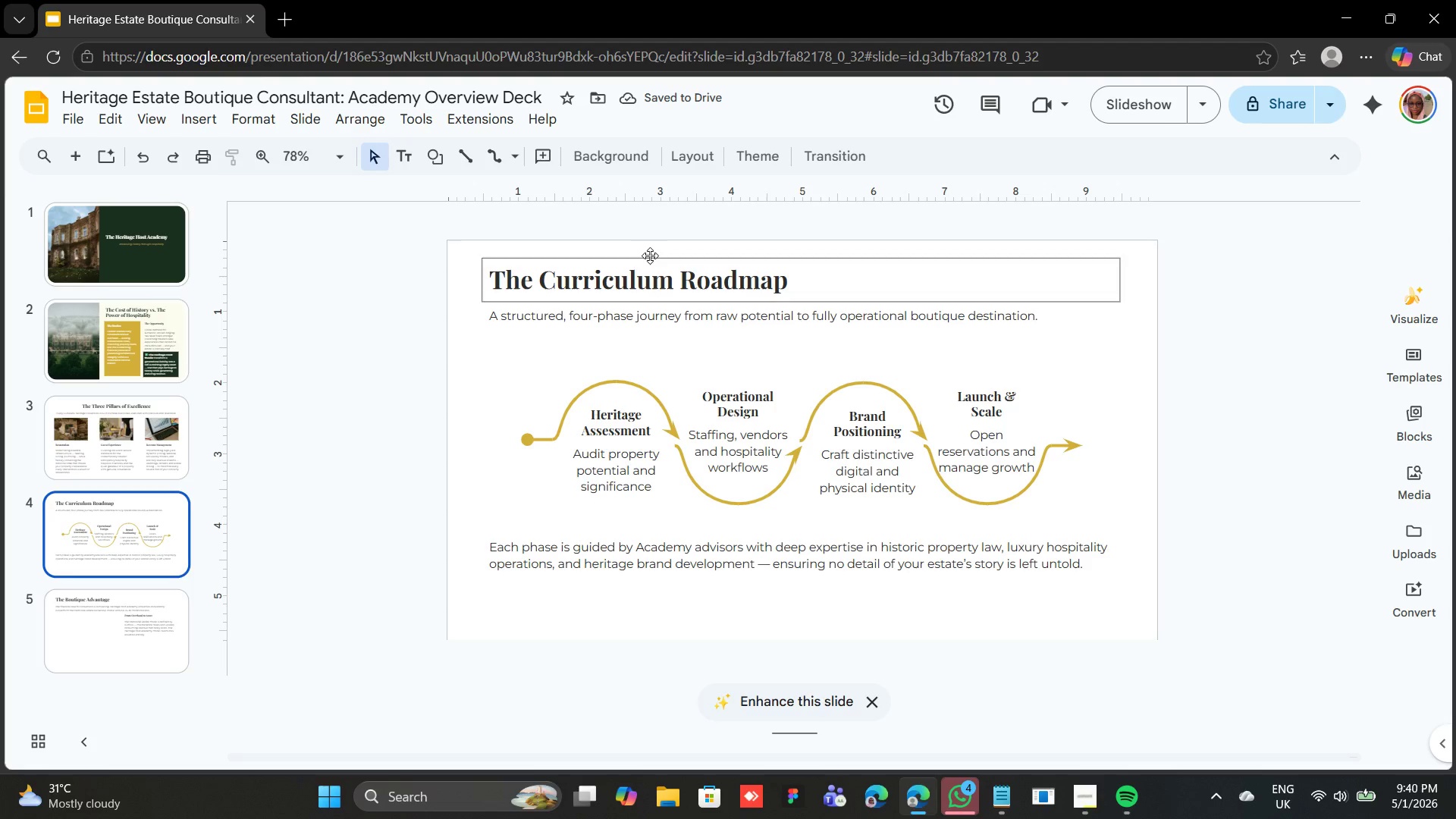 
left_click([649, 256])
 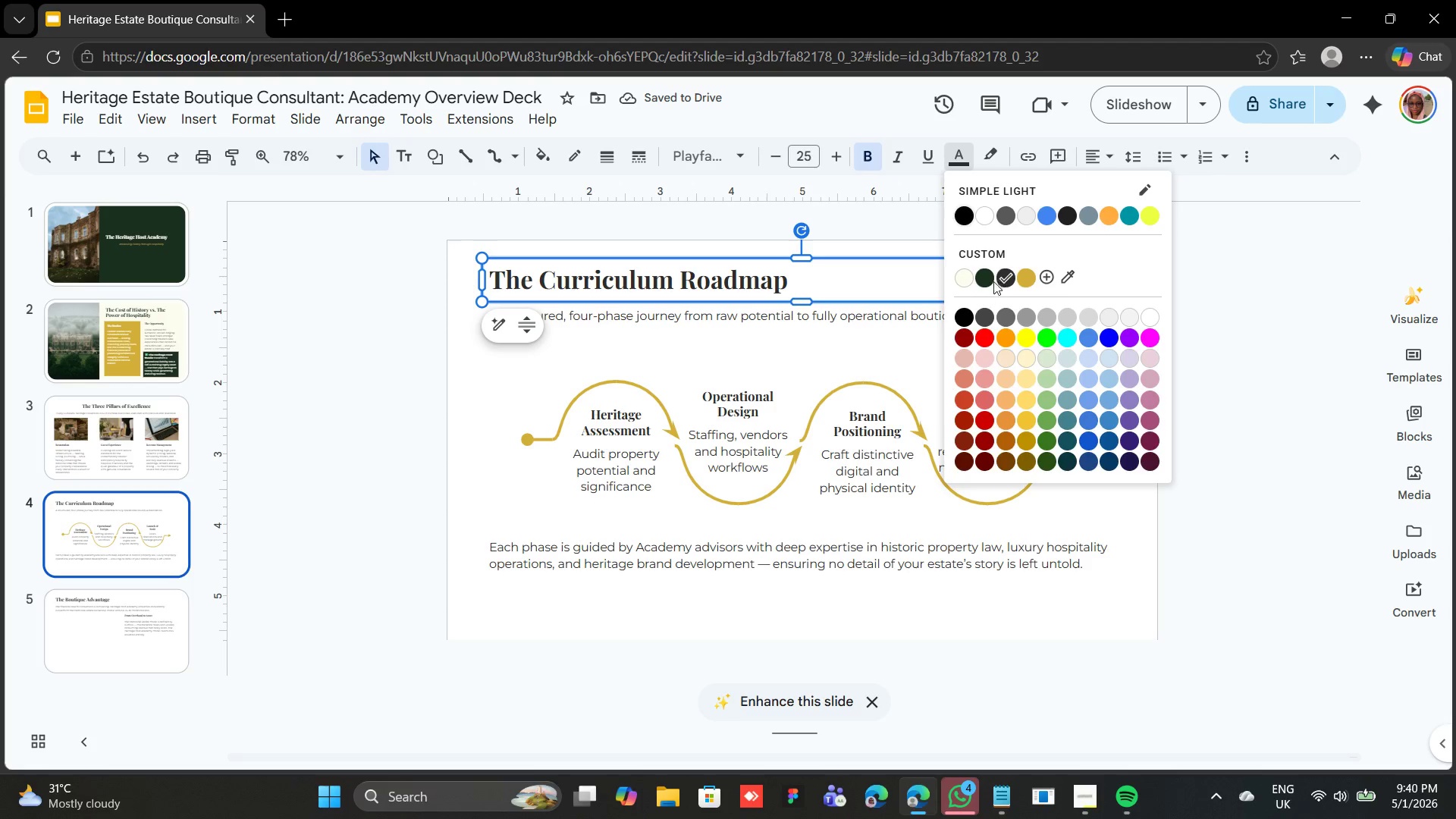 
left_click([985, 276])
 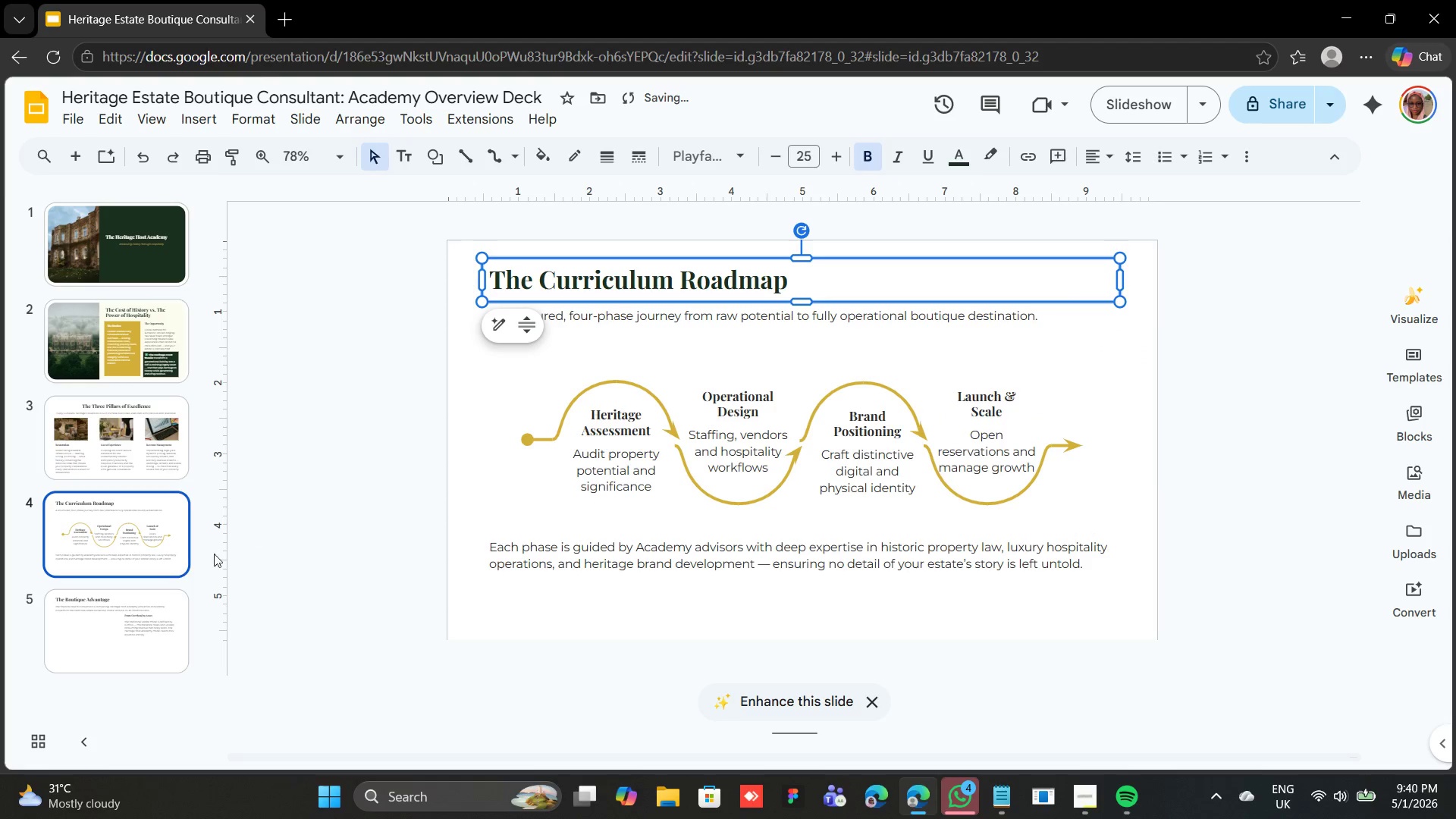 
left_click([130, 629])
 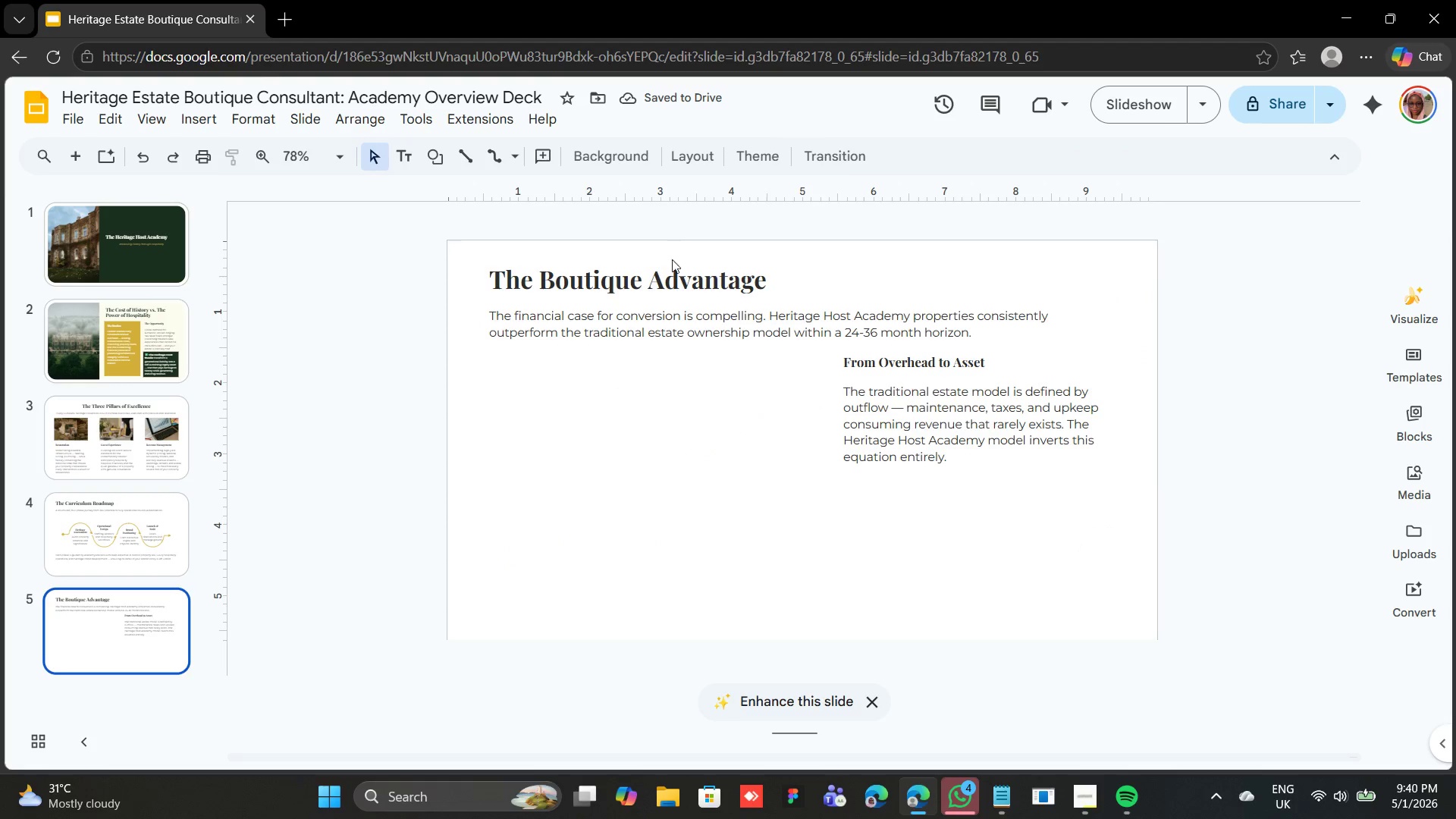 
left_click([670, 265])
 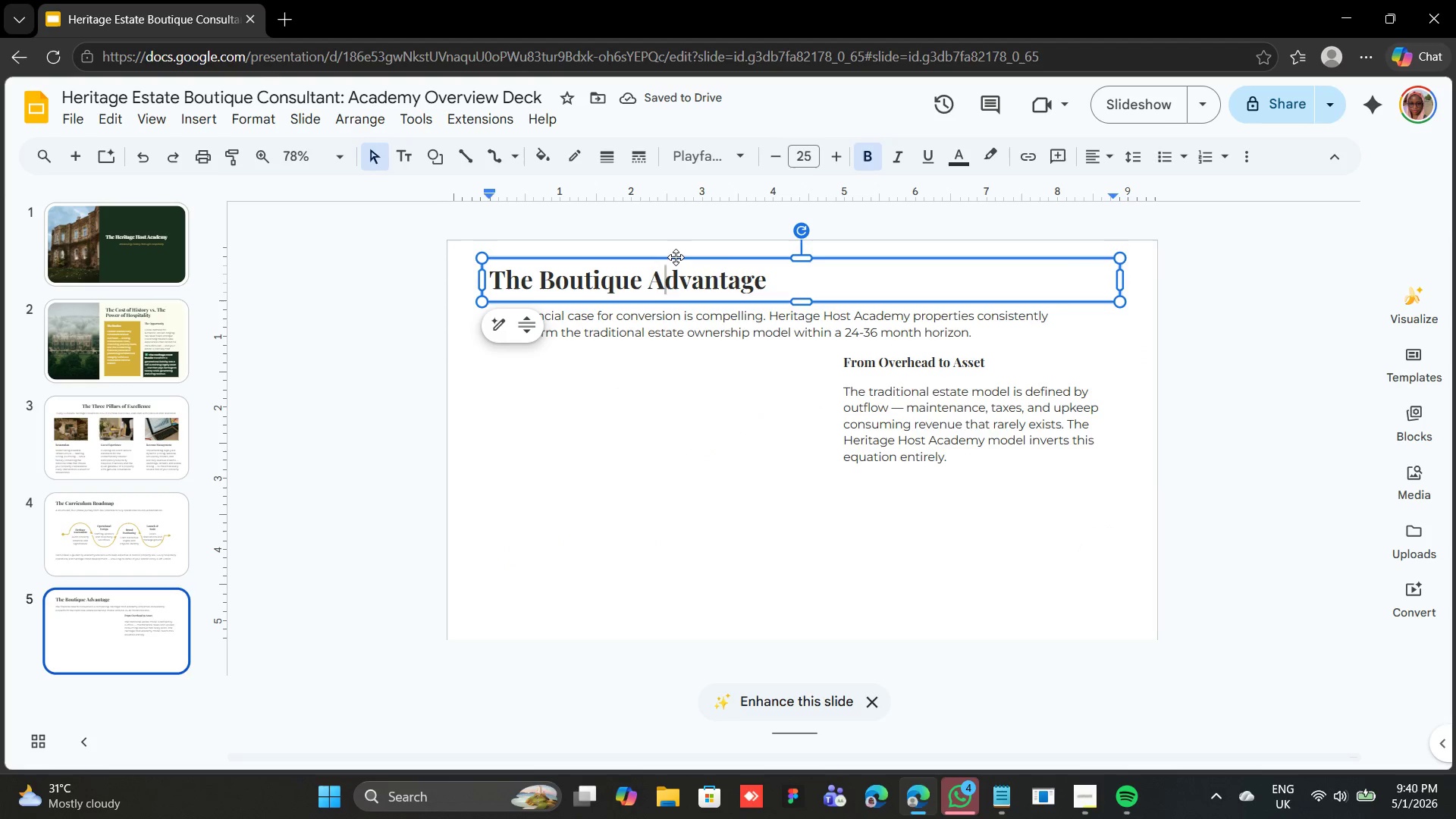 
left_click([676, 257])
 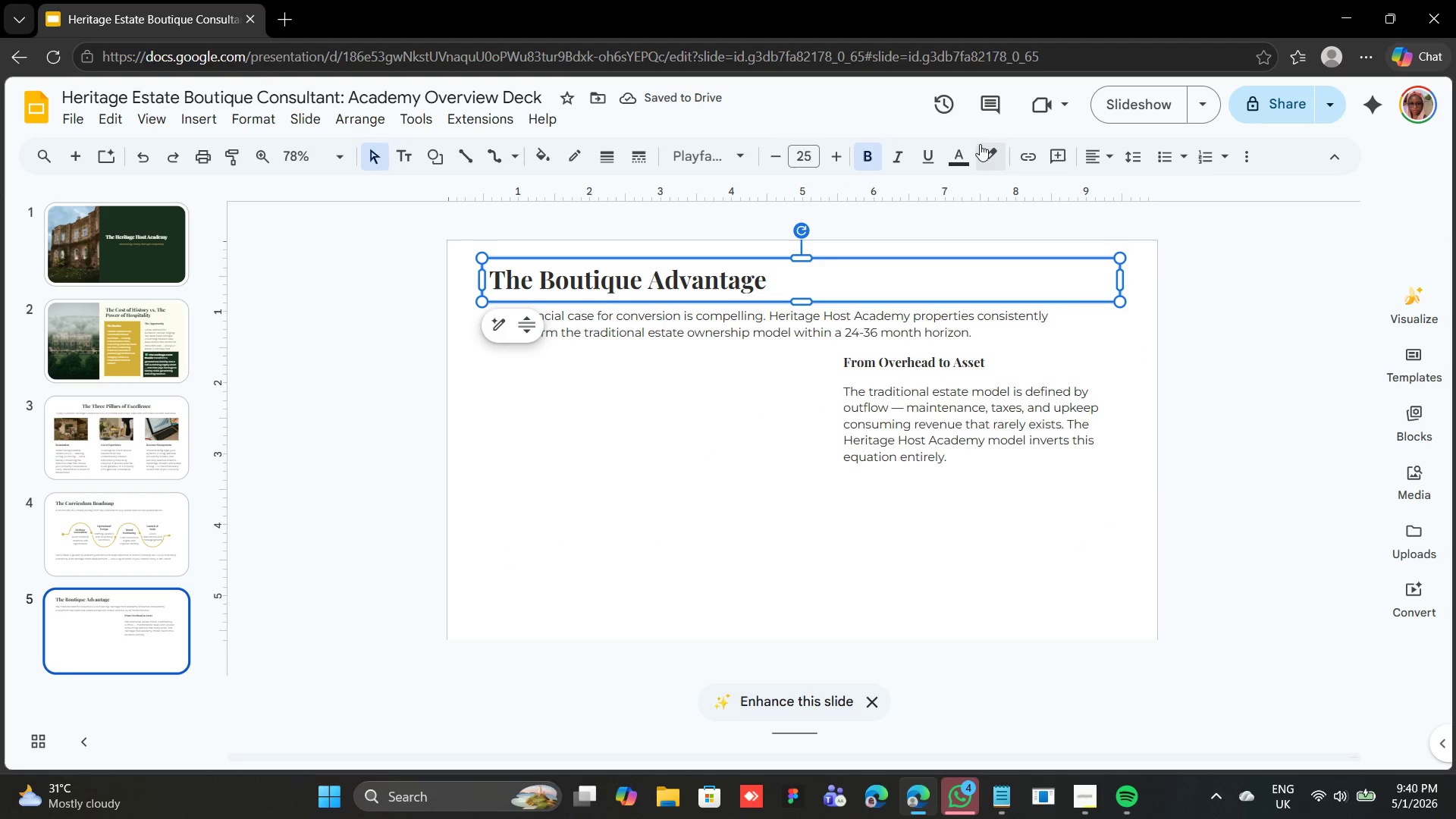 
left_click([959, 155])
 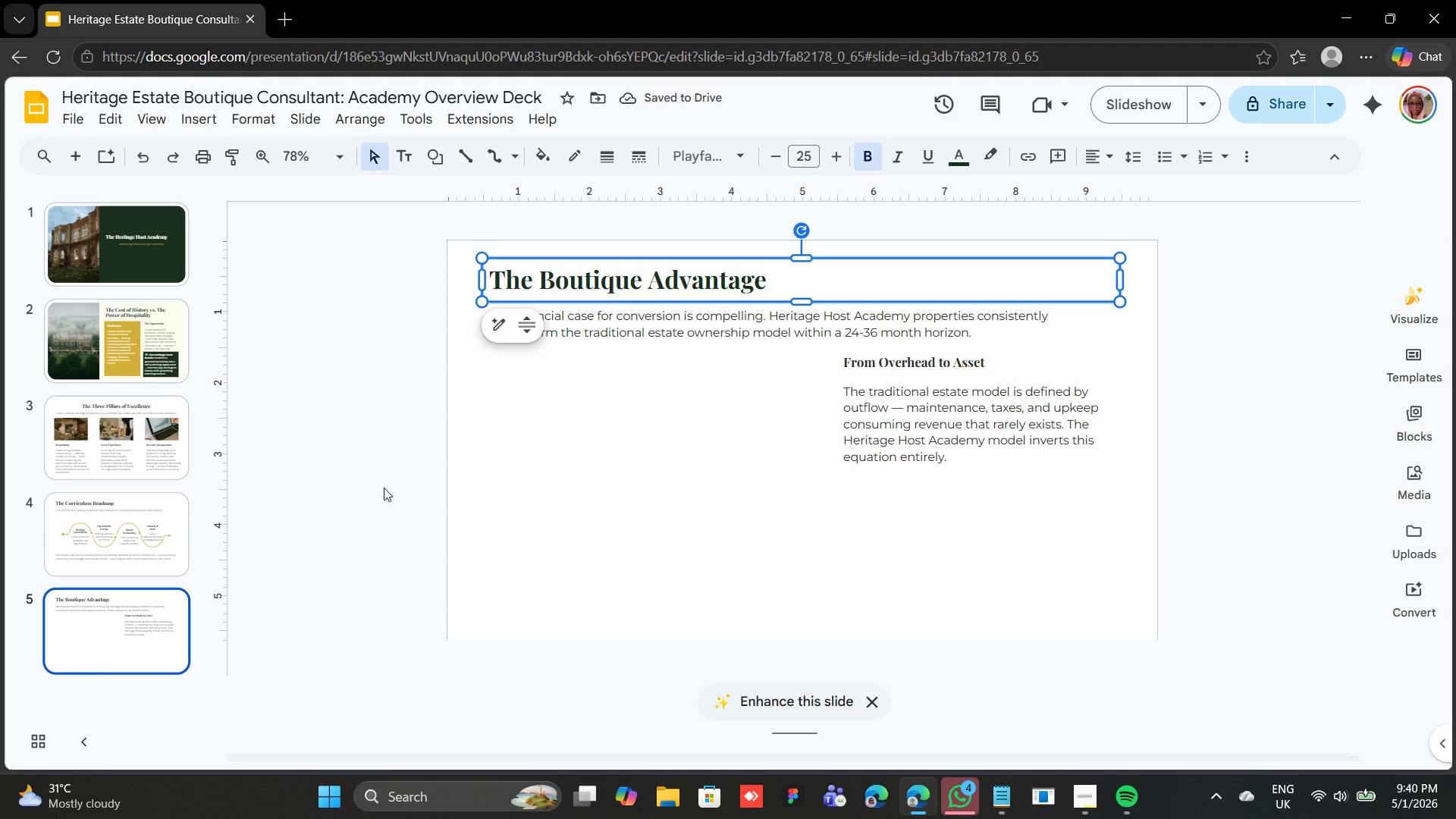 
wait(10.05)
 